 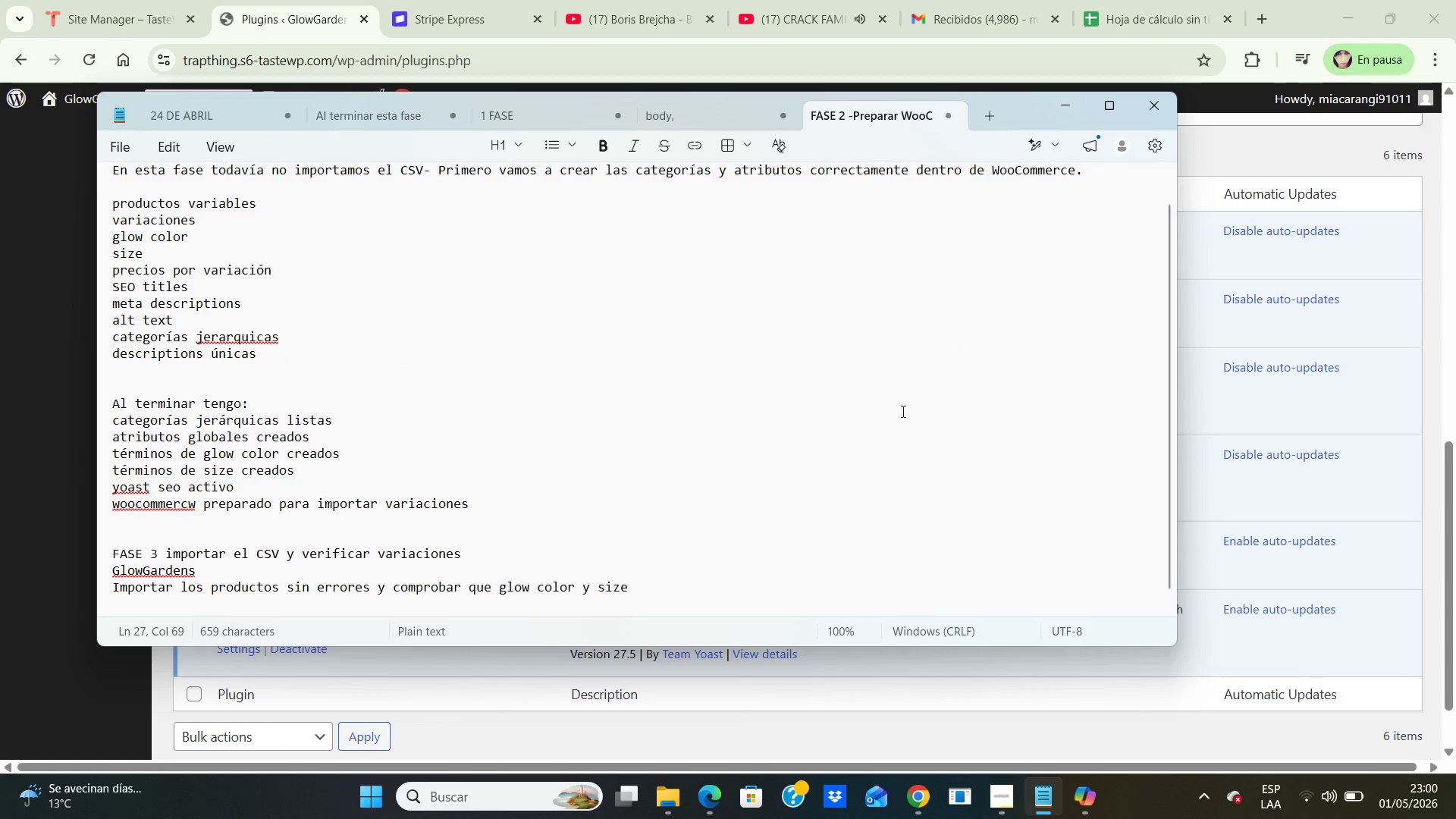 
type( esten funcionando como atributos )
key(Backspace)
type(/variaciones)
 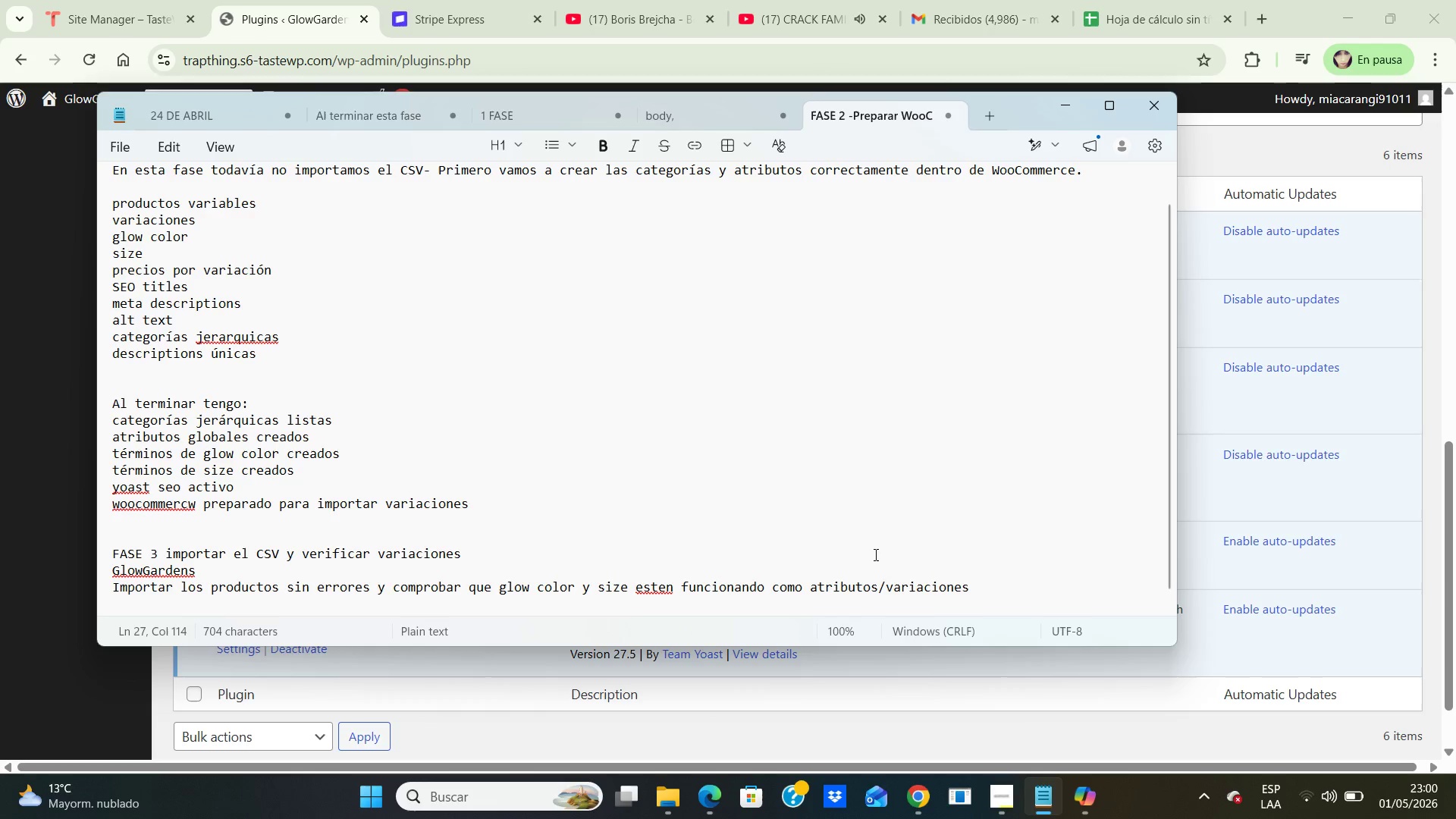 
wait(9.67)
 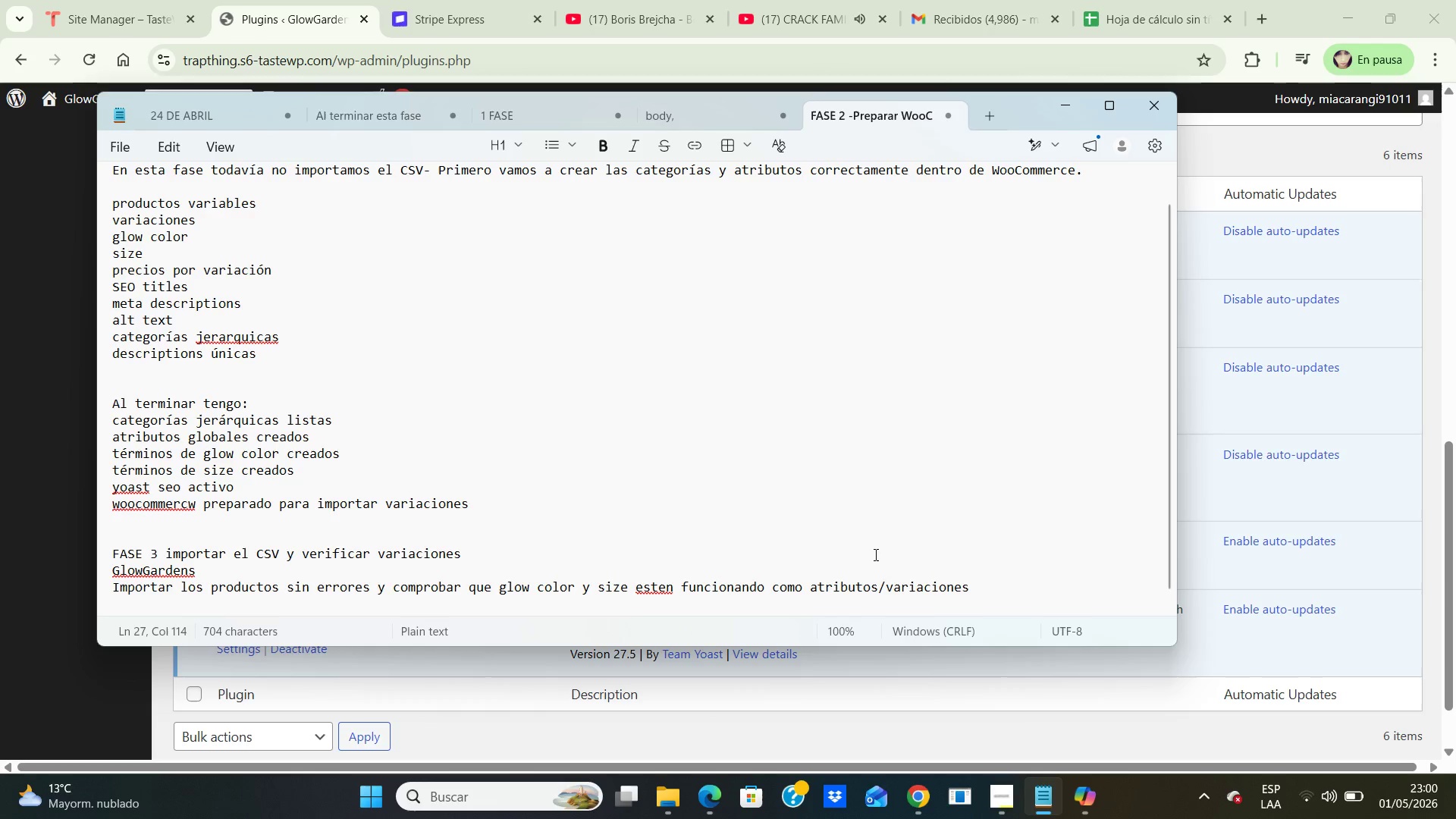 
left_click([1070, 102])
 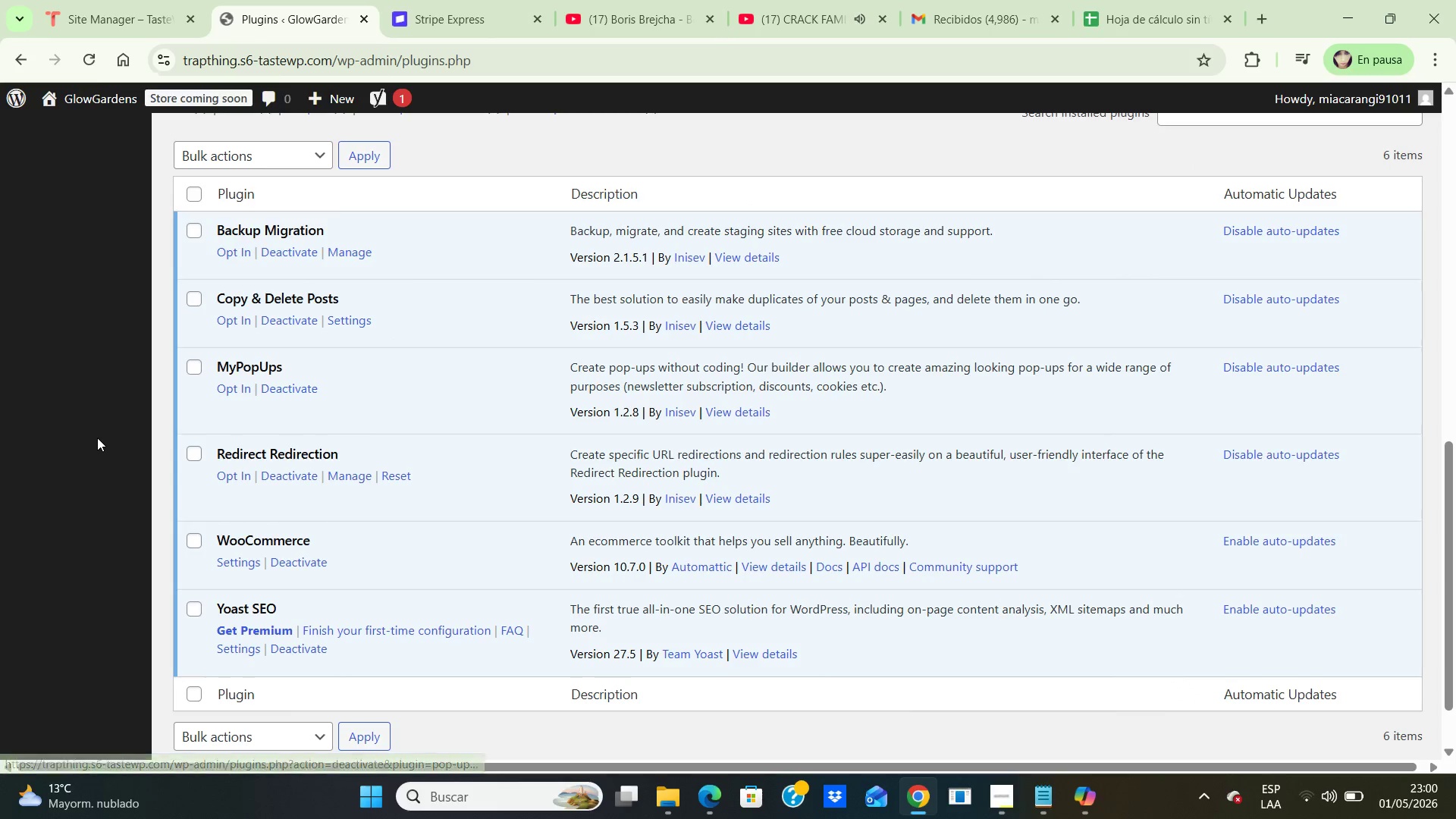 
left_click([97, 438])
 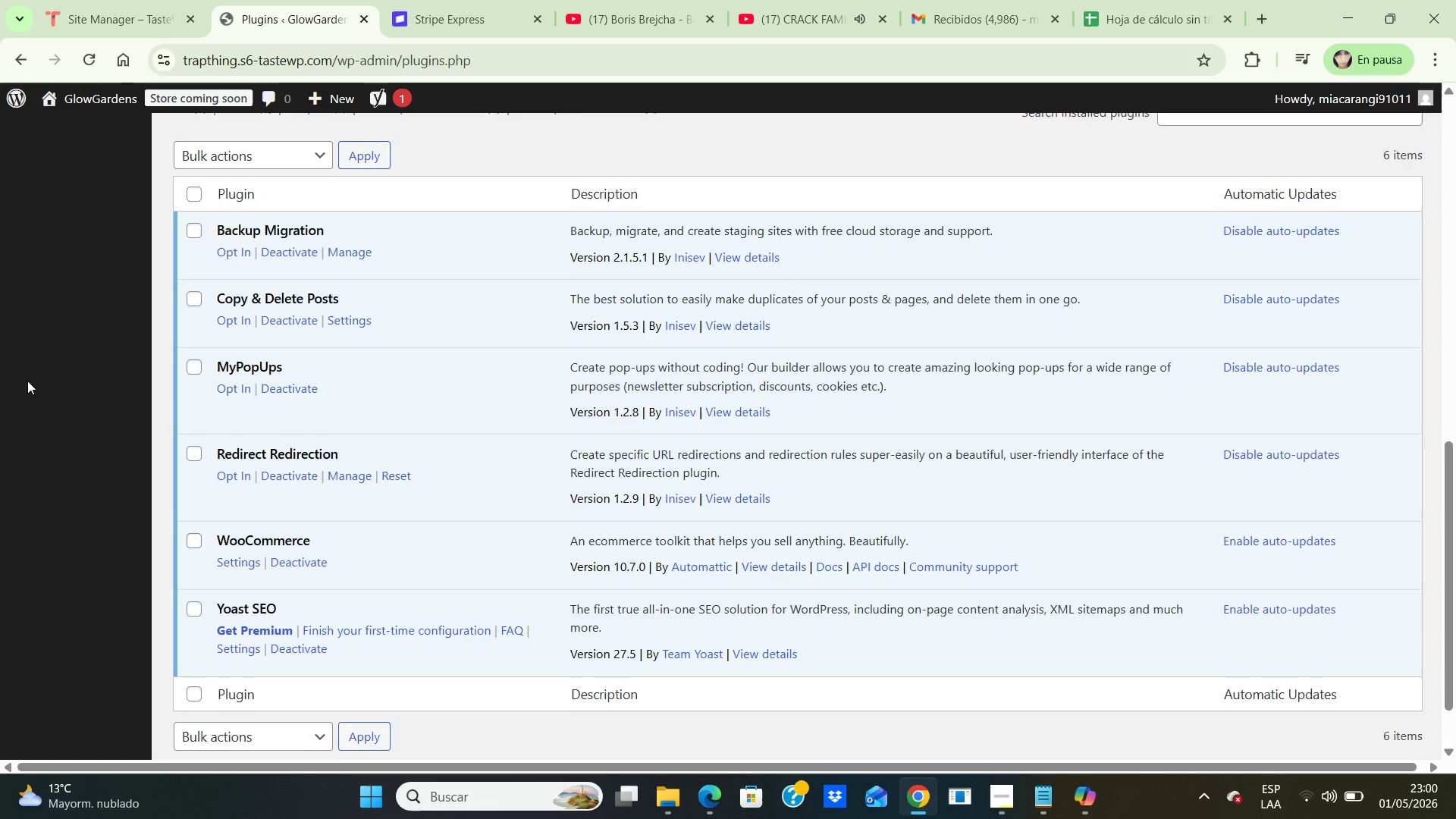 
scroll: coordinate [27, 381], scroll_direction: up, amount: 7.0
 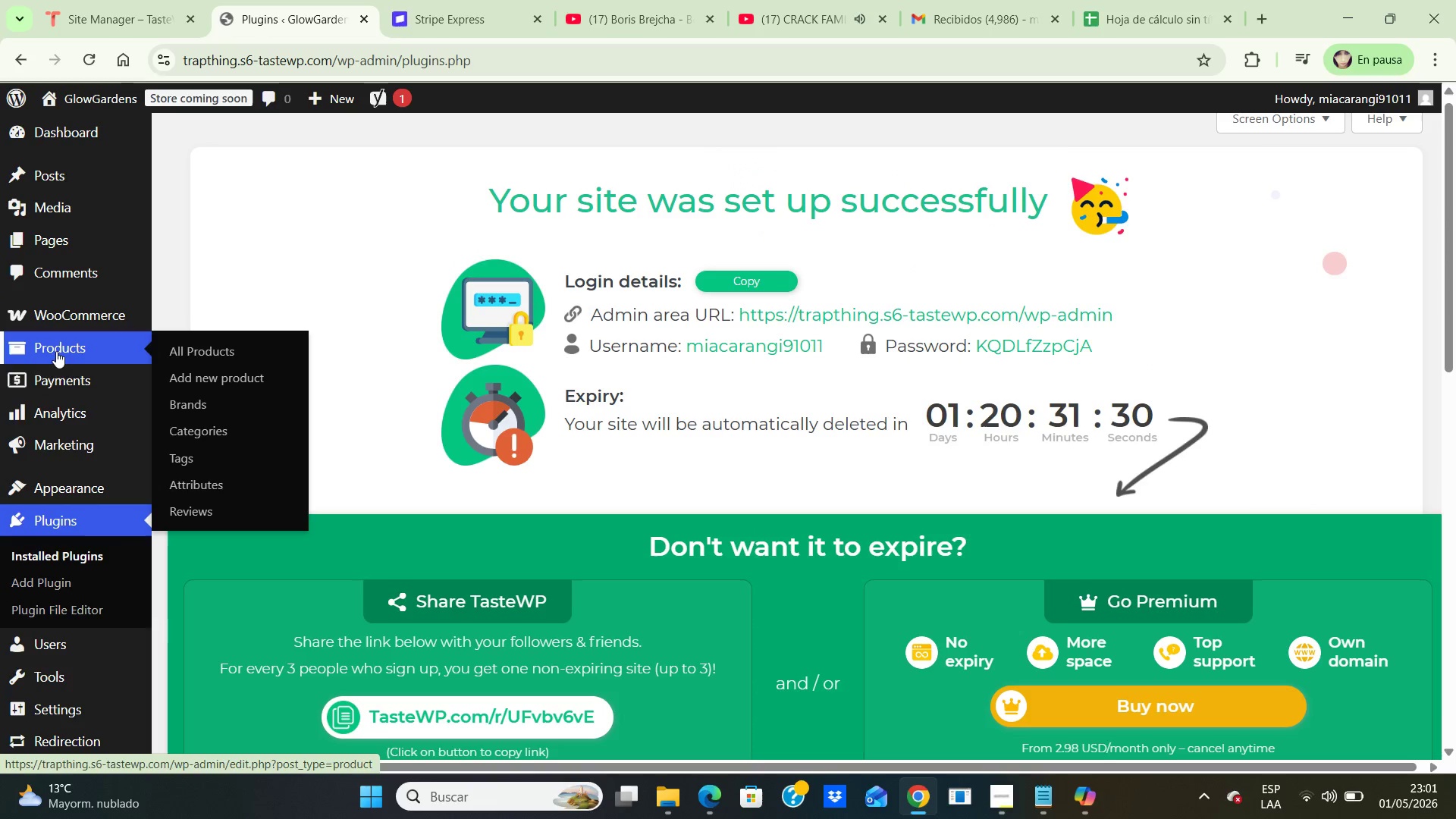 
double_click([56, 352])
 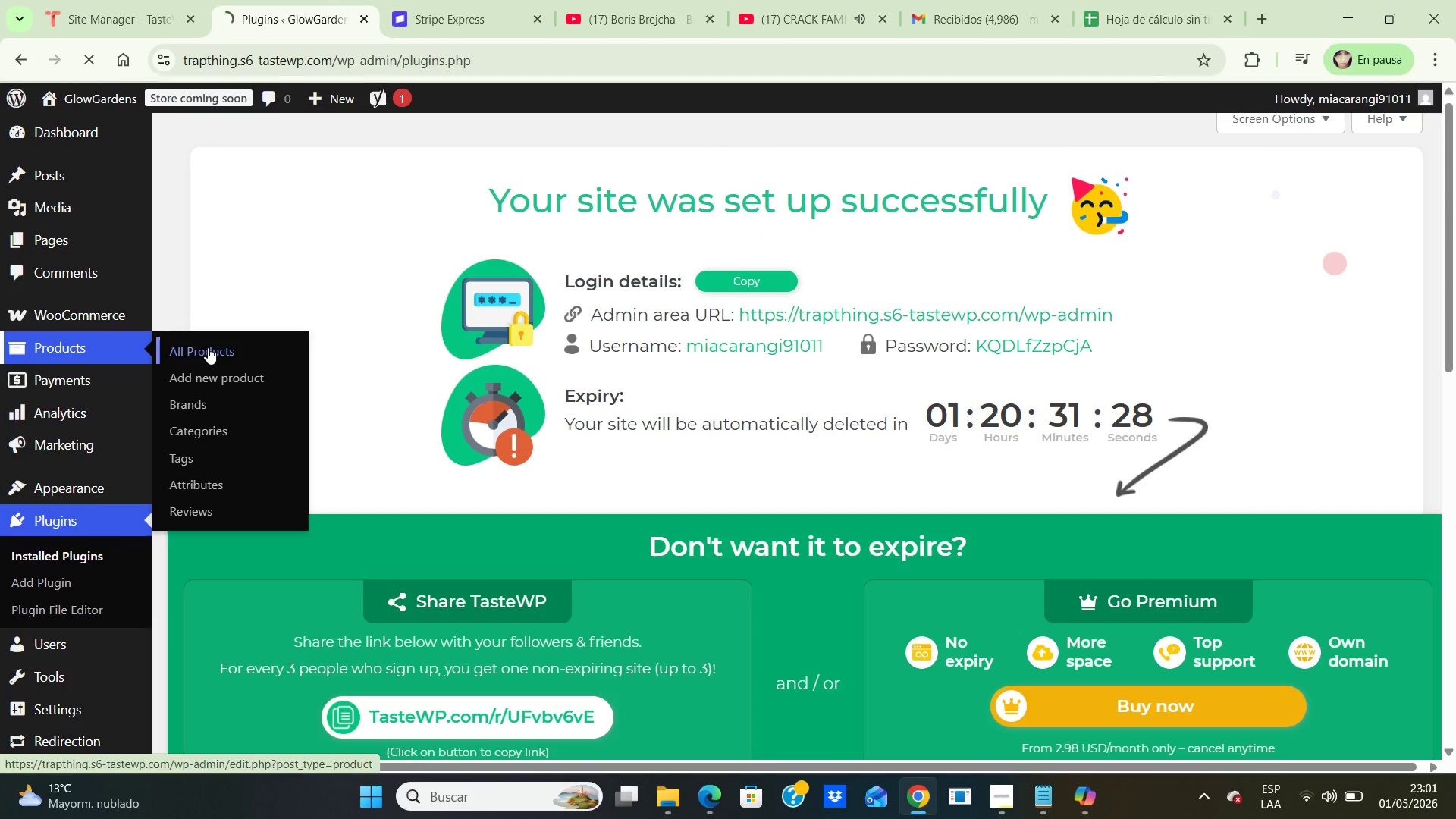 
left_click([208, 347])
 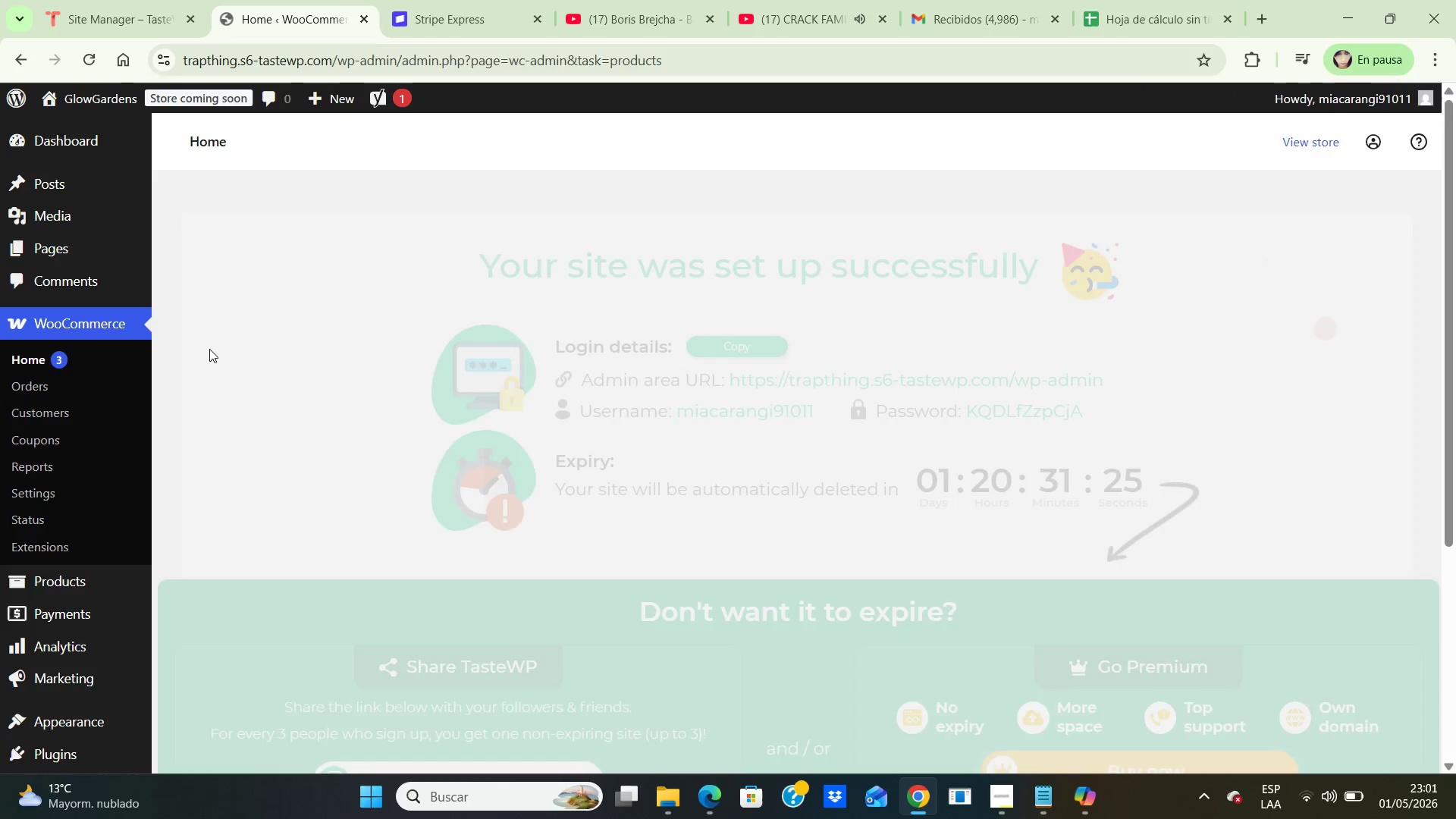 
scroll: coordinate [315, 393], scroll_direction: down, amount: 7.0
 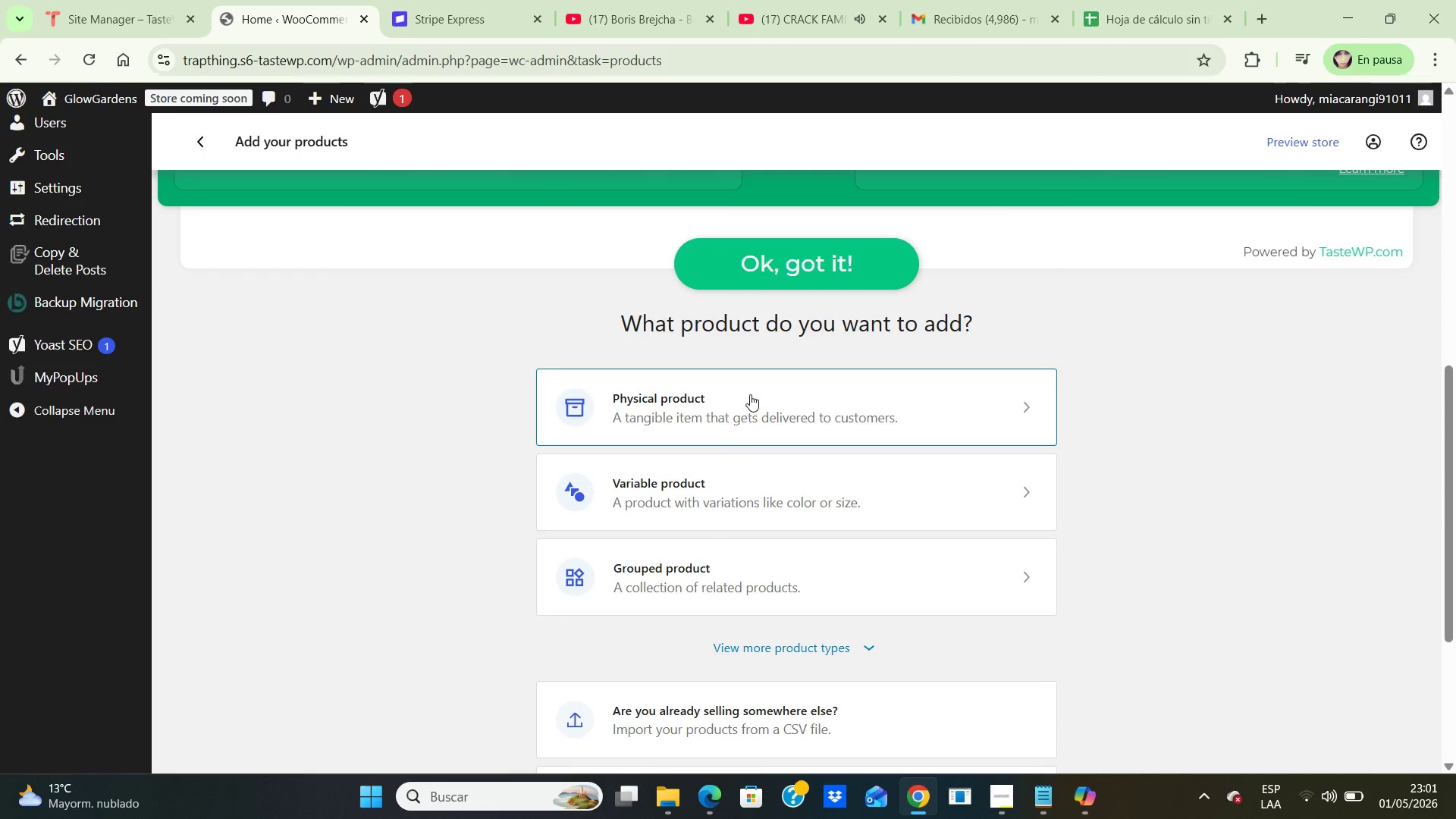 
left_click([750, 397])
 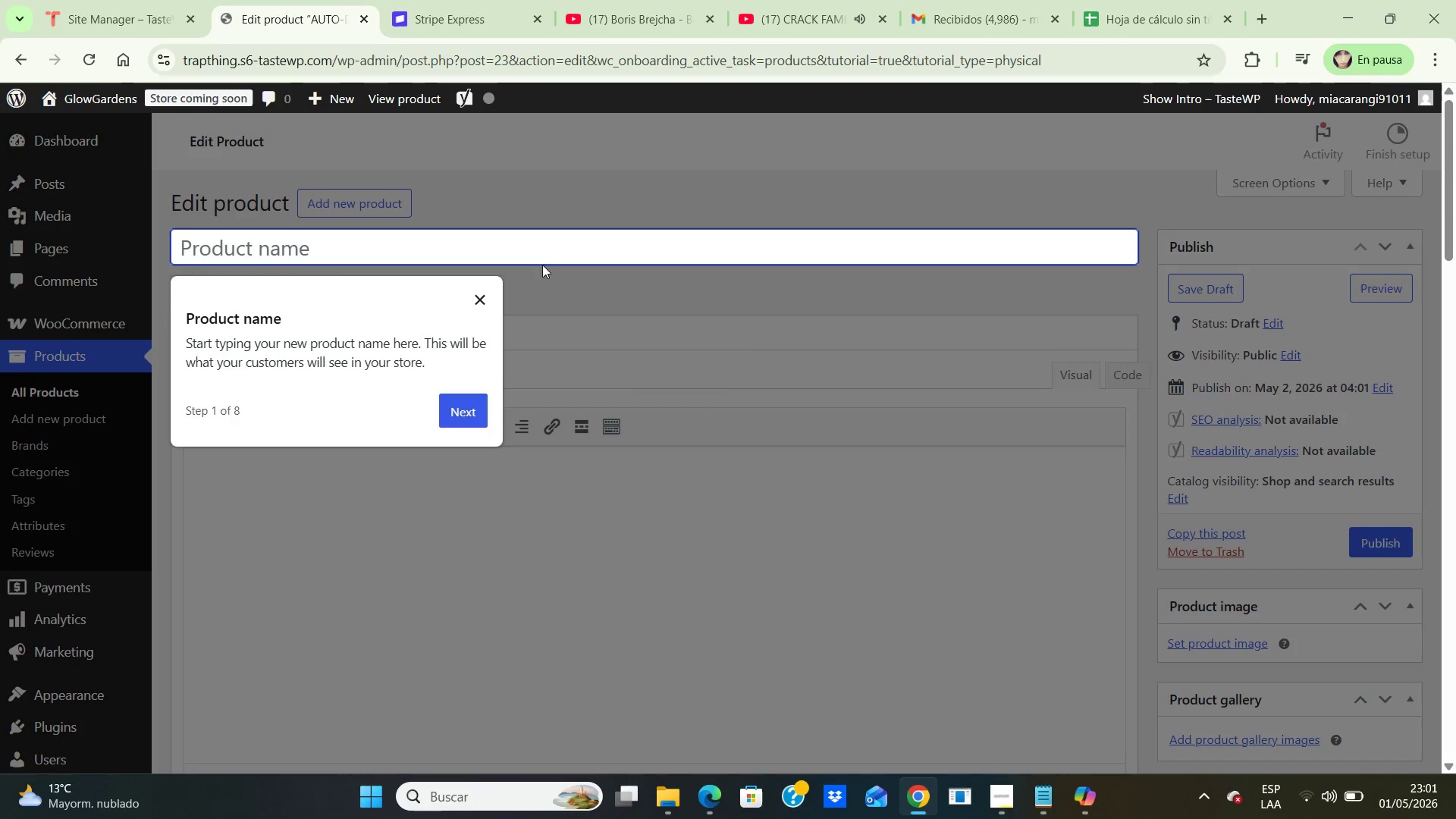 
wait(6.31)
 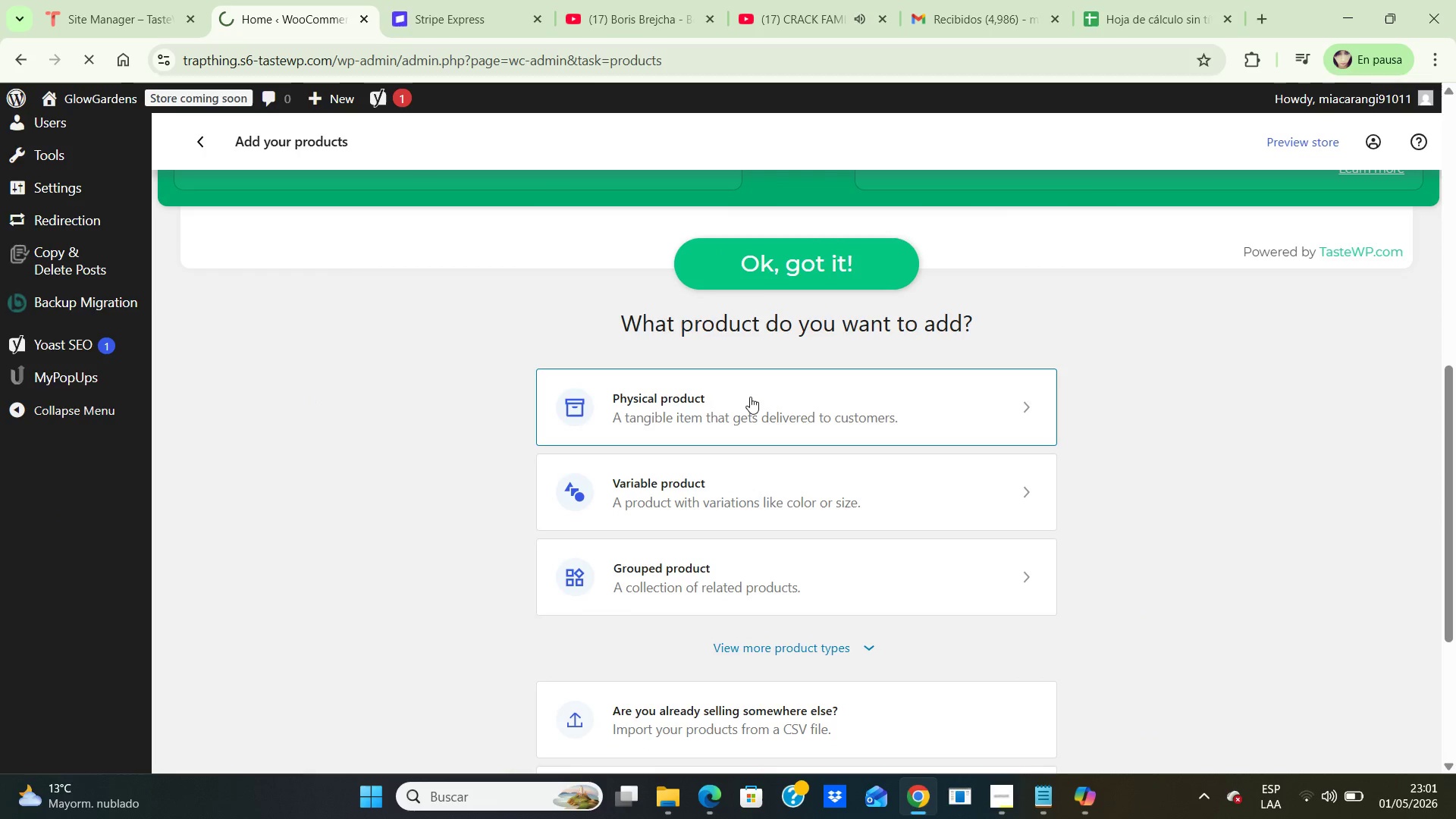 
left_click([483, 300])
 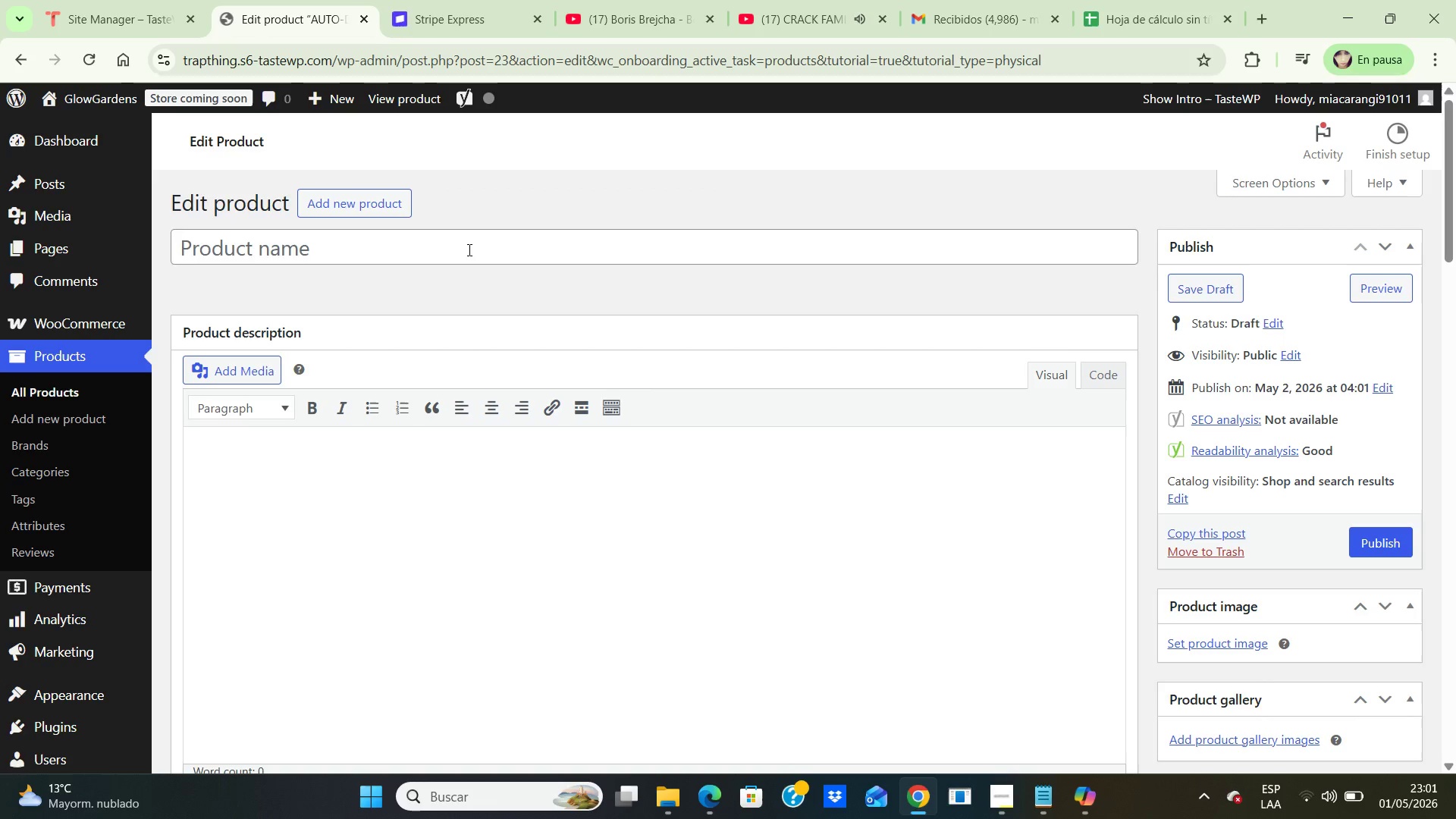 
left_click([468, 249])
 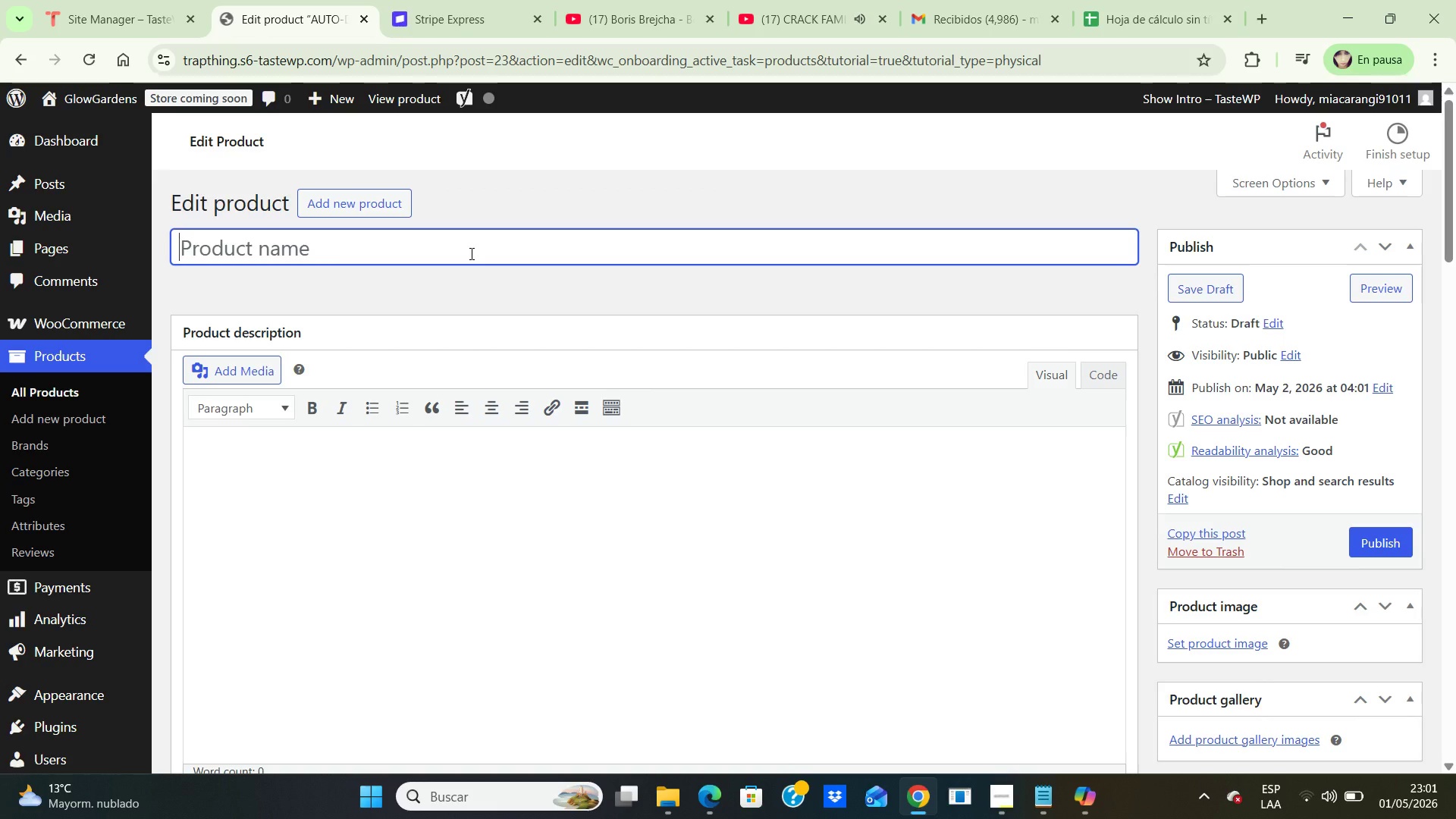 
type(Tempo)
 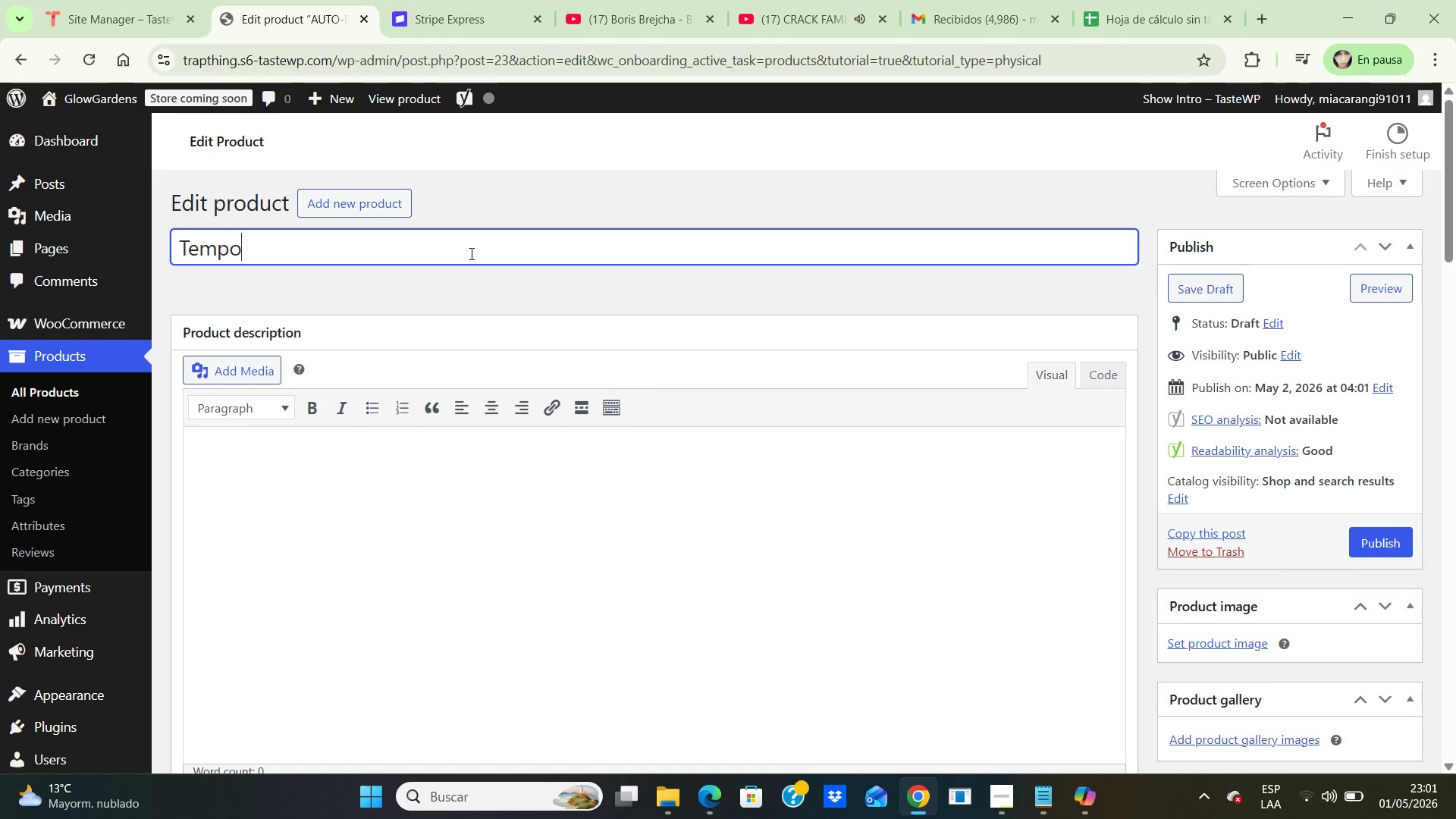 
type(rary product )
 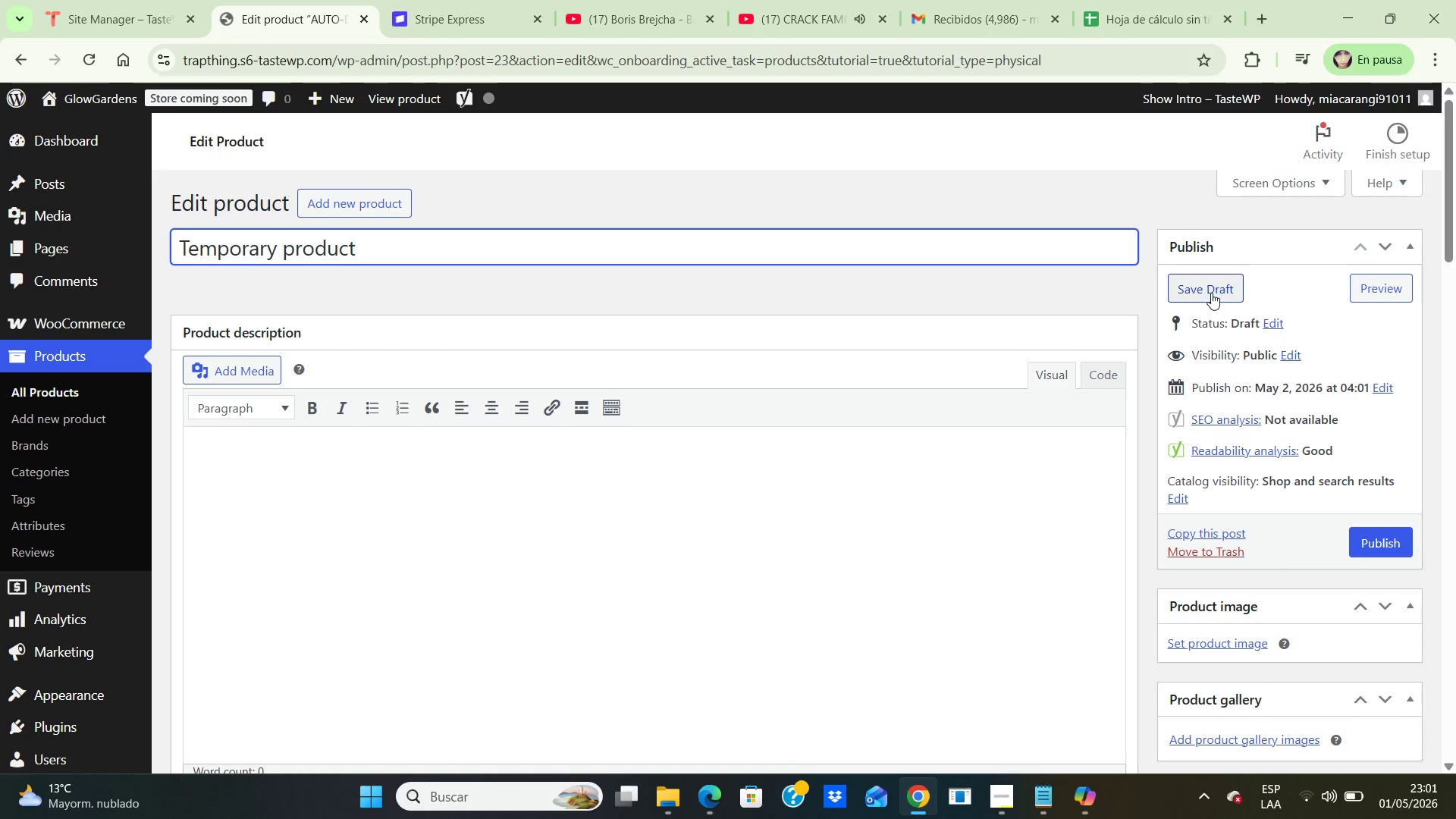 
left_click([1207, 290])
 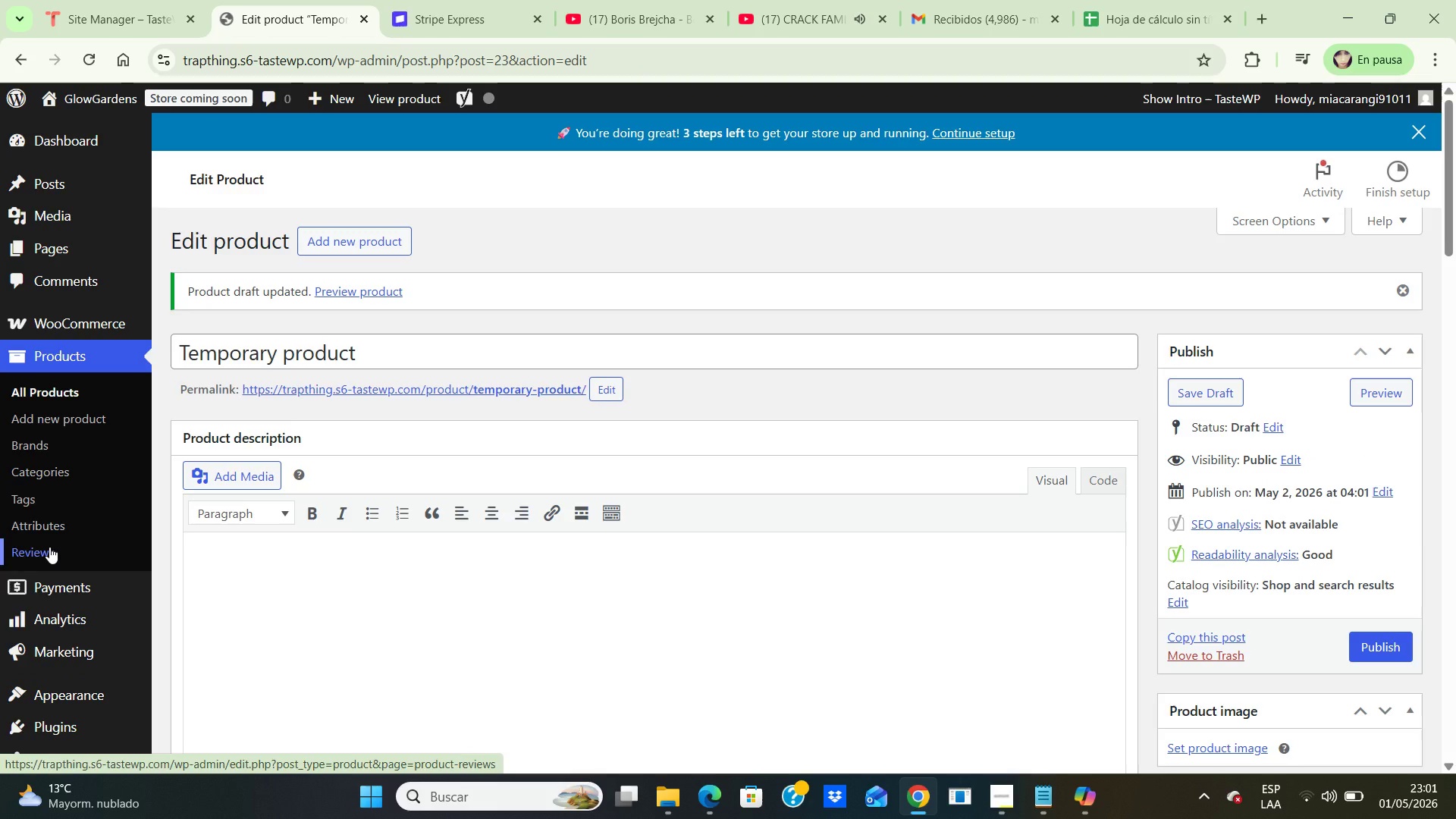 
wait(13.18)
 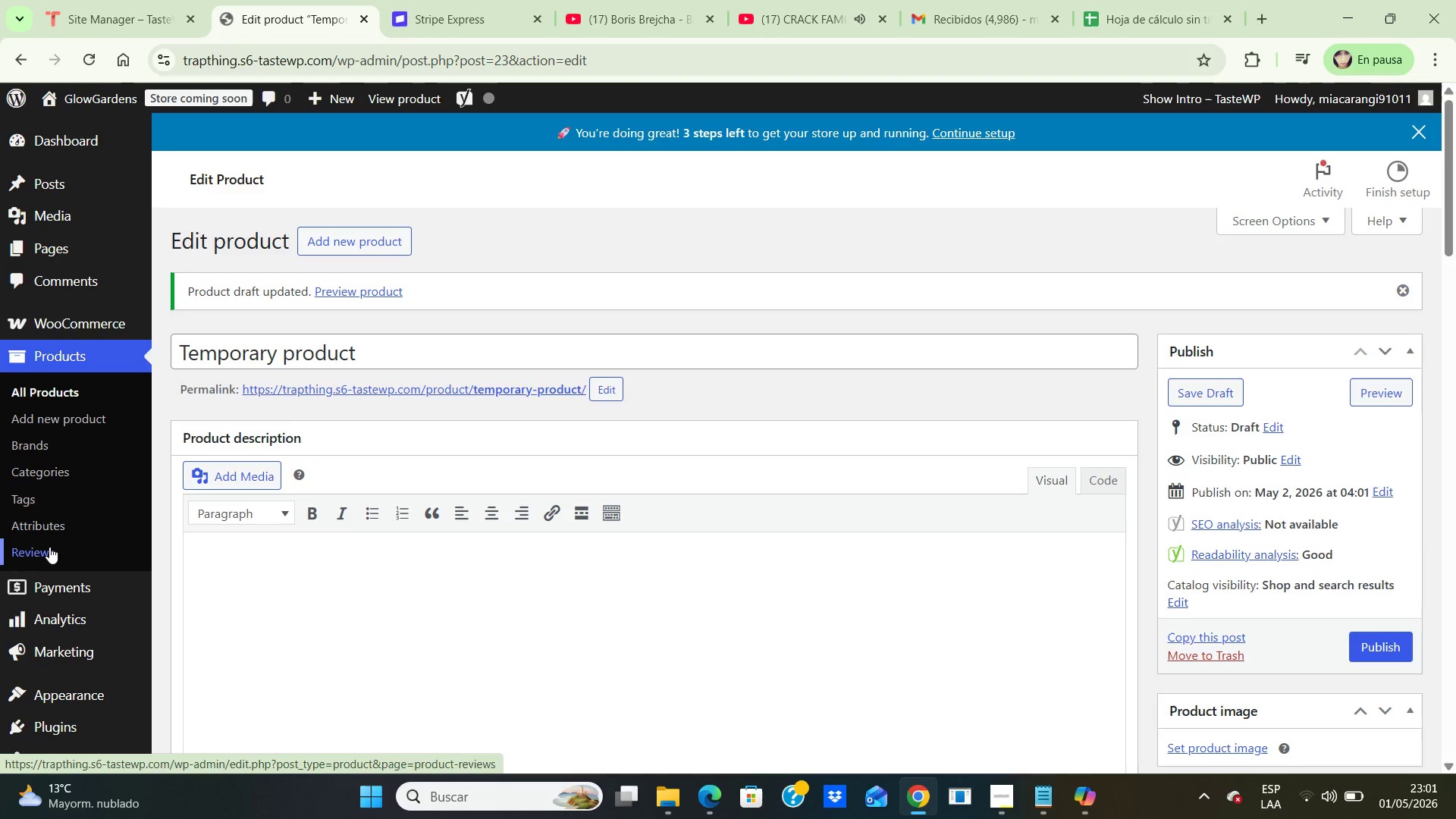 
mouse_move([996, 14])
 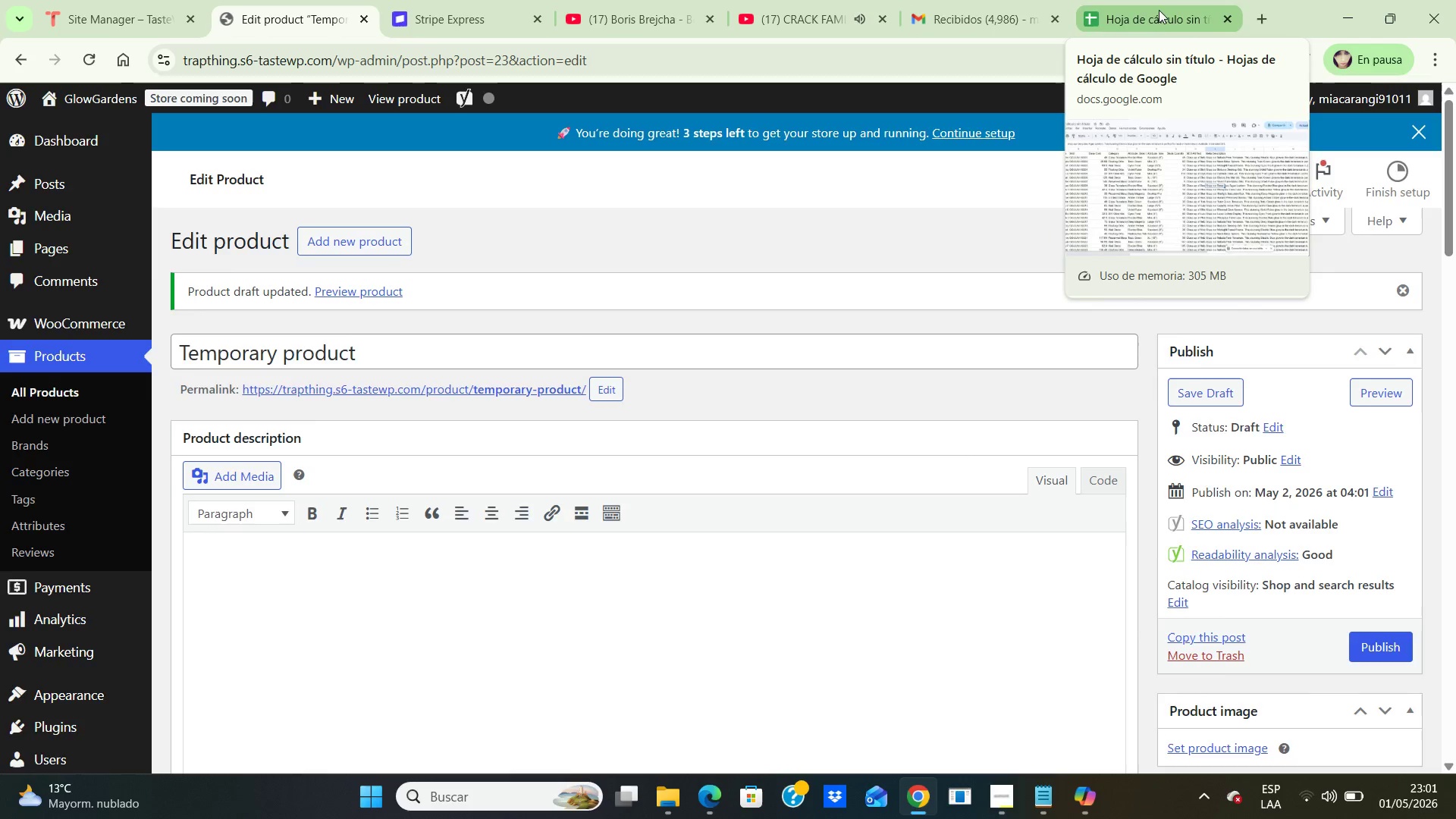 
left_click([1158, 11])
 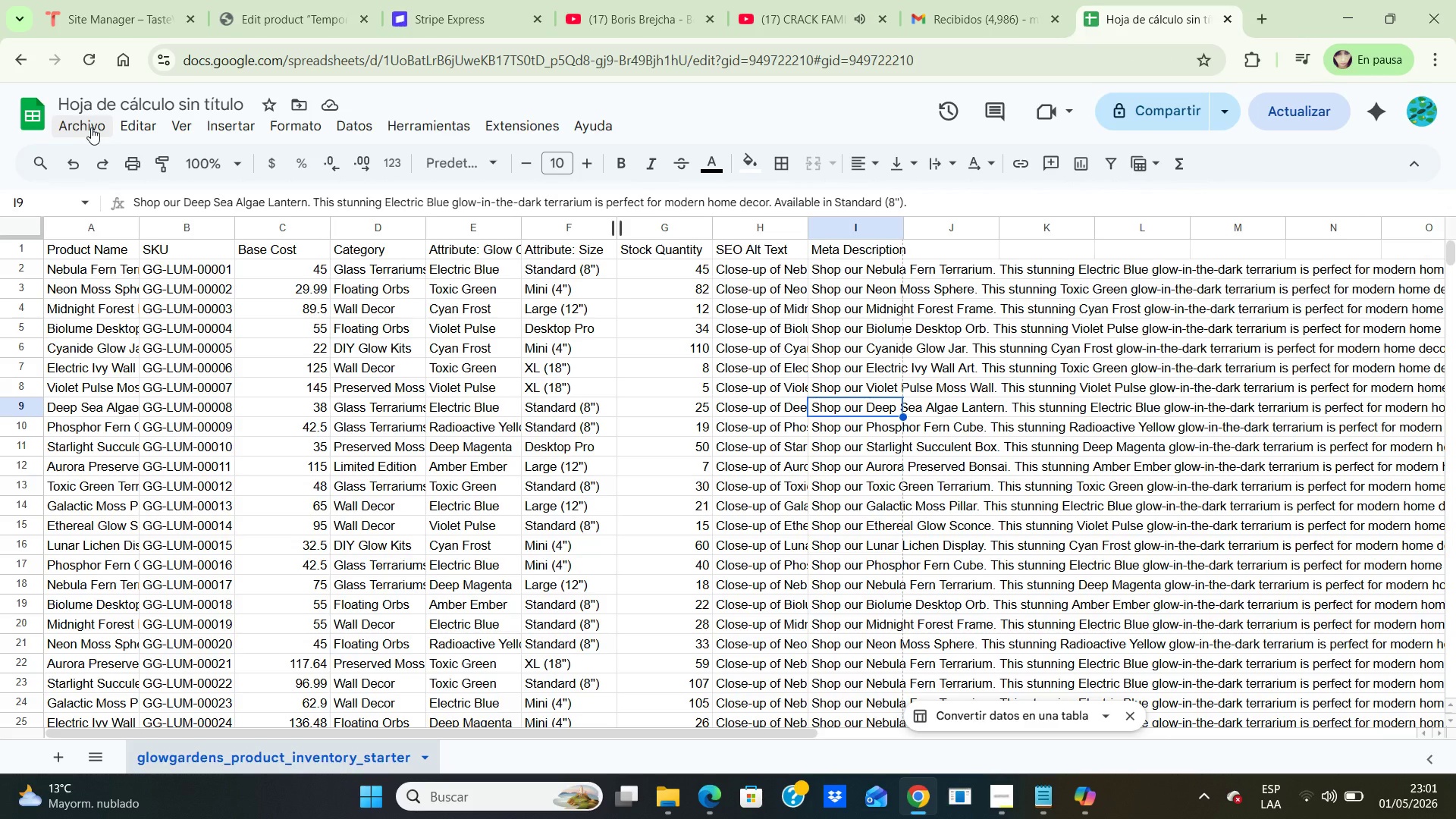 
left_click([91, 127])
 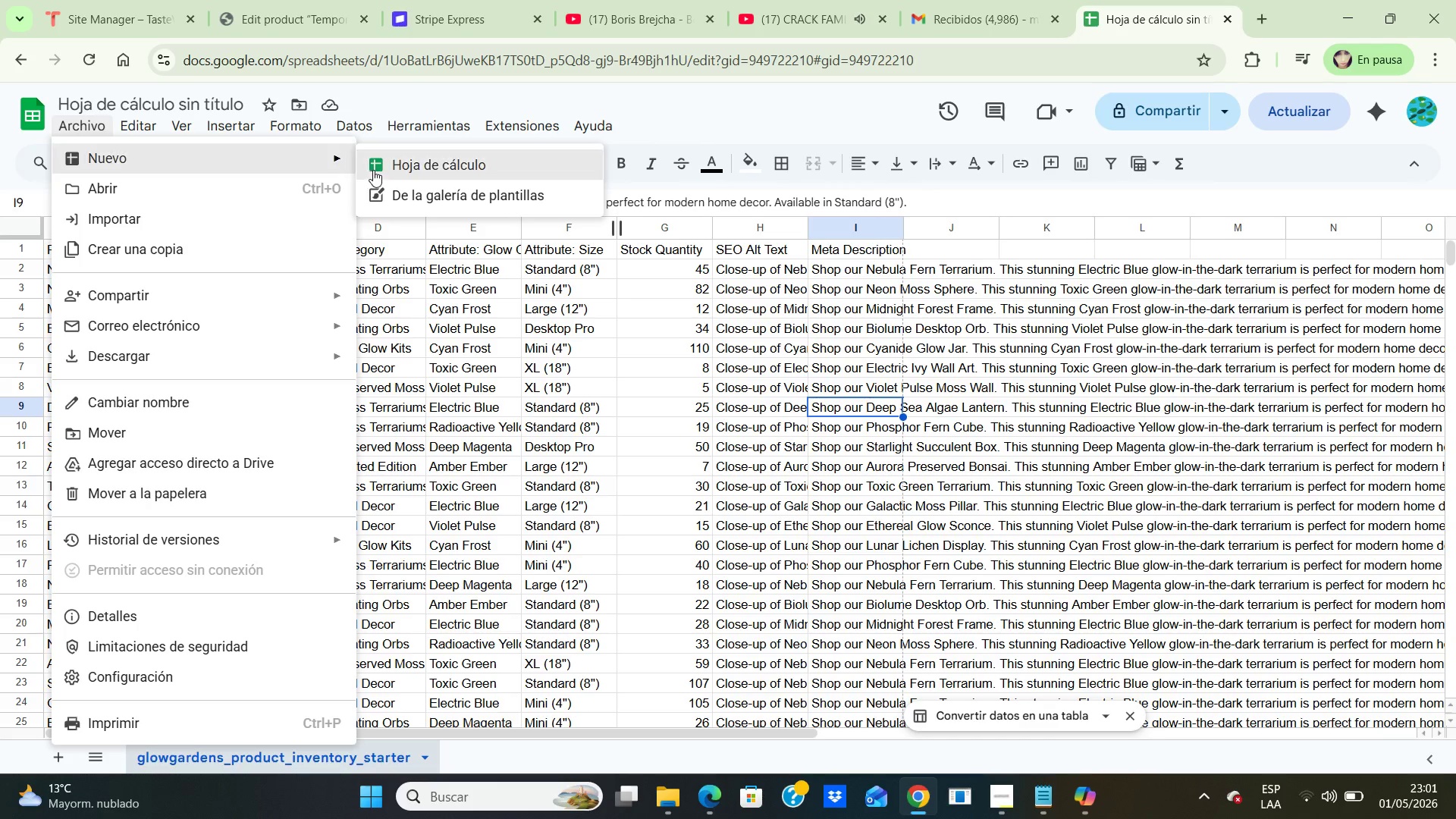 
left_click([397, 170])
 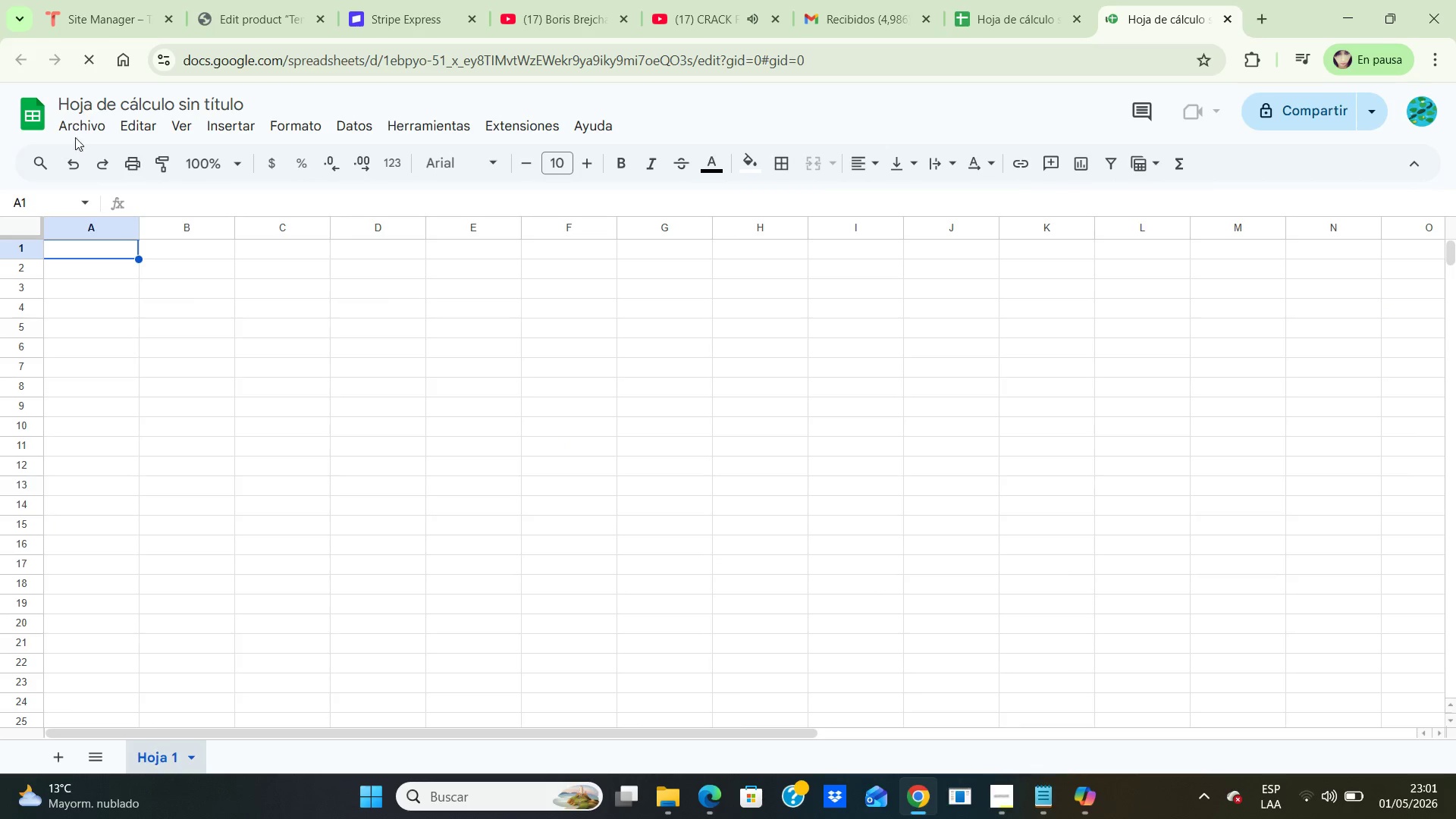 
left_click([96, 123])
 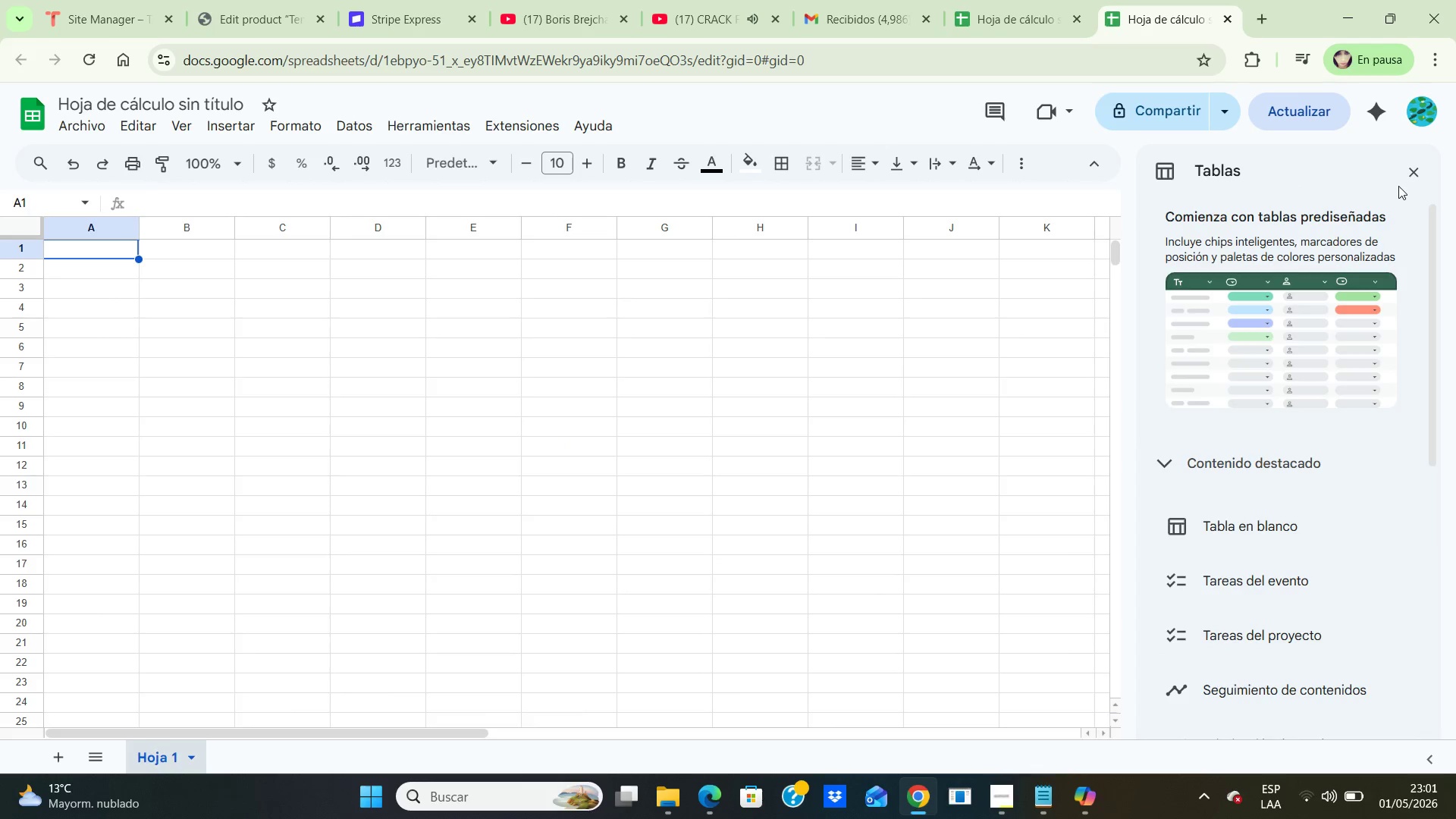 
left_click([1417, 176])
 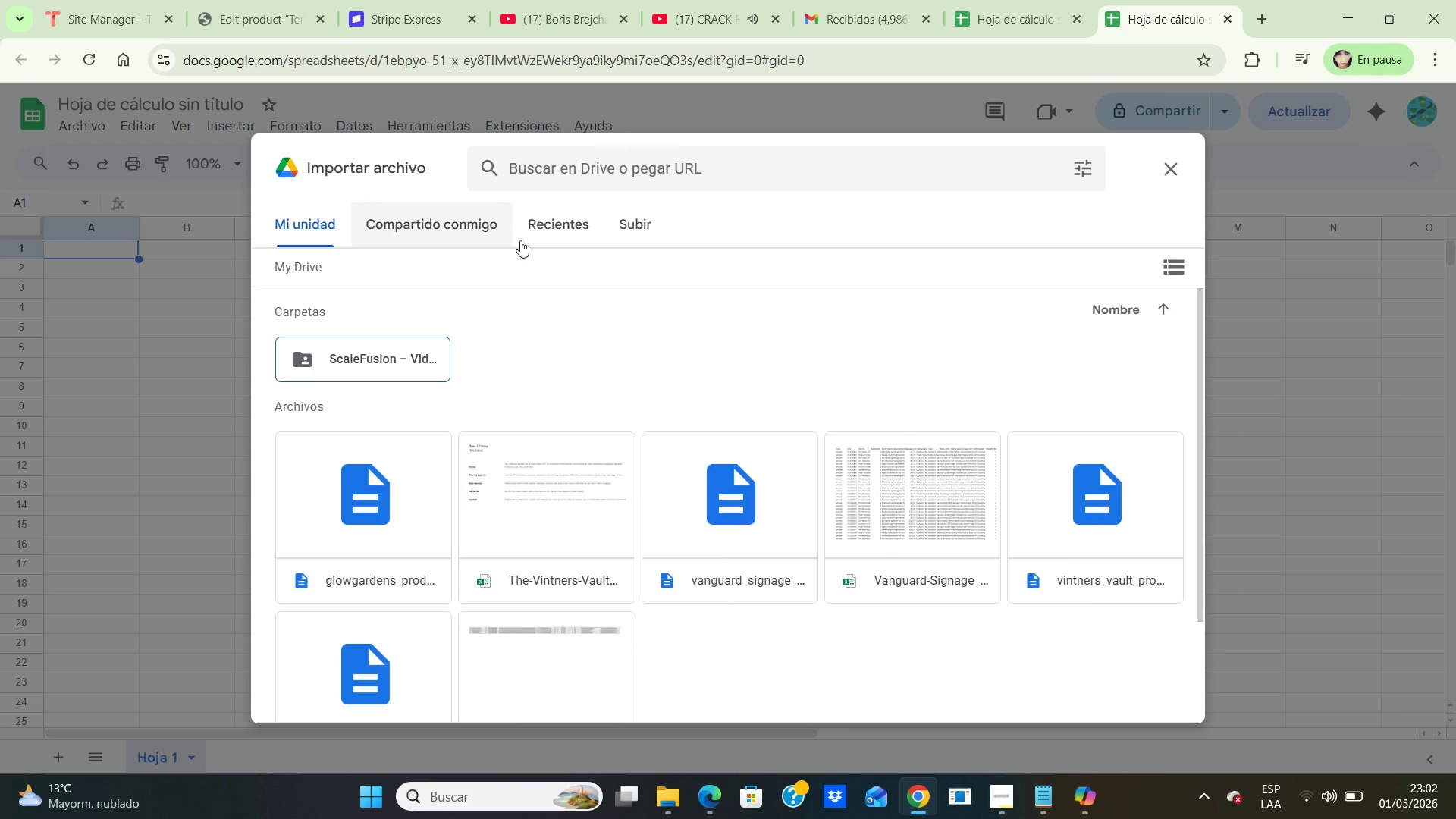 
wait(5.7)
 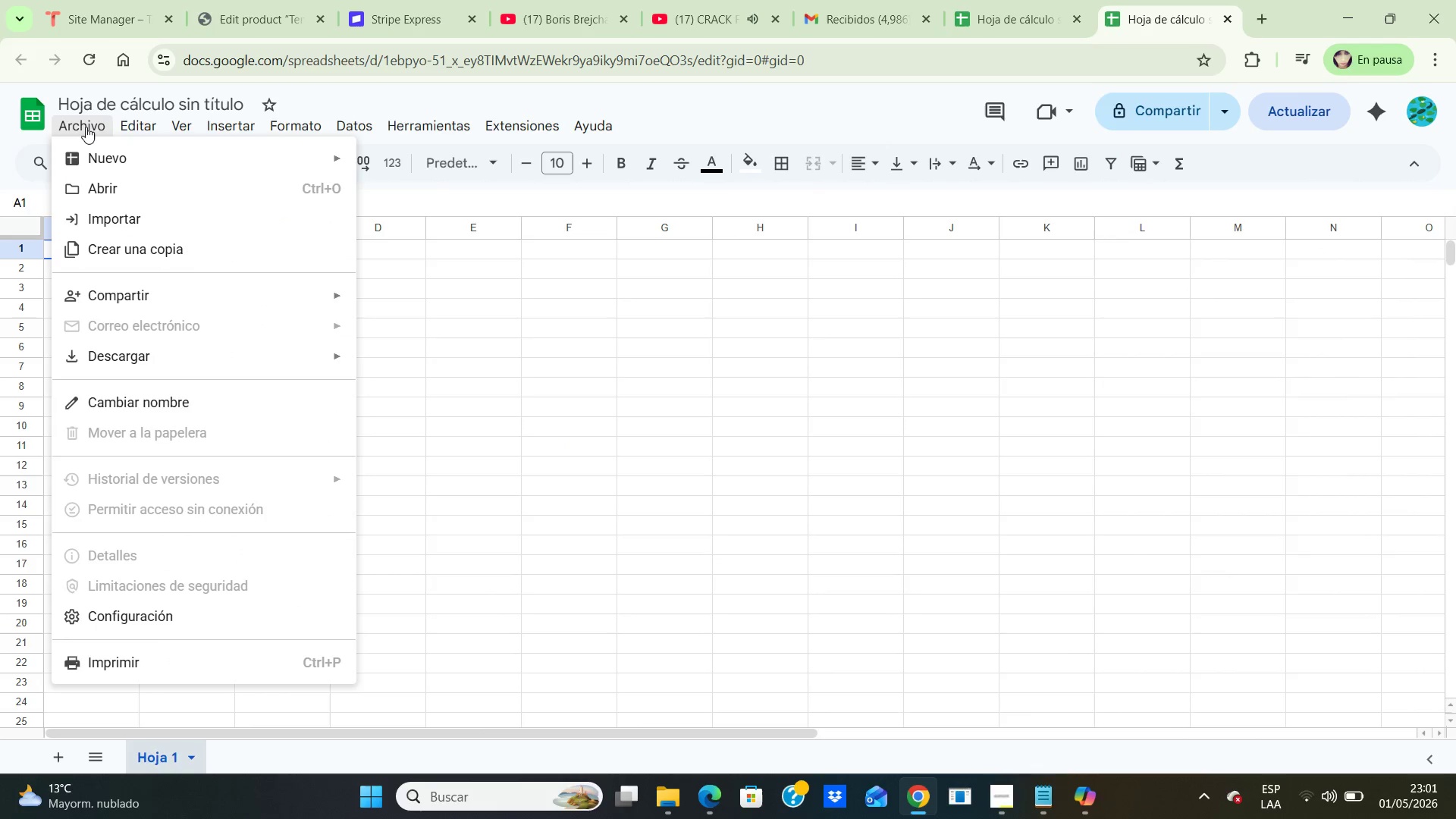 
left_click([620, 226])
 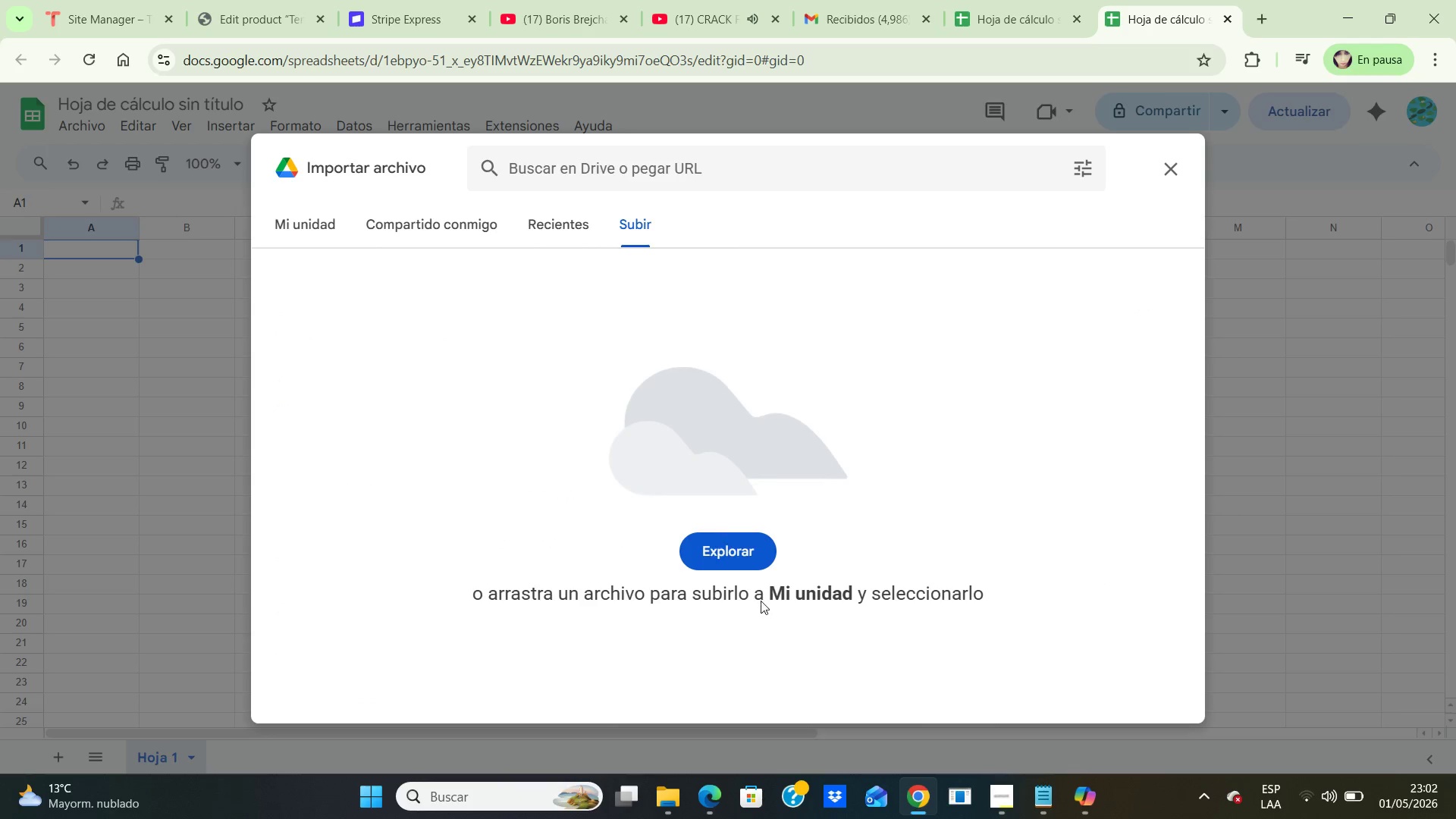 
left_click([753, 537])
 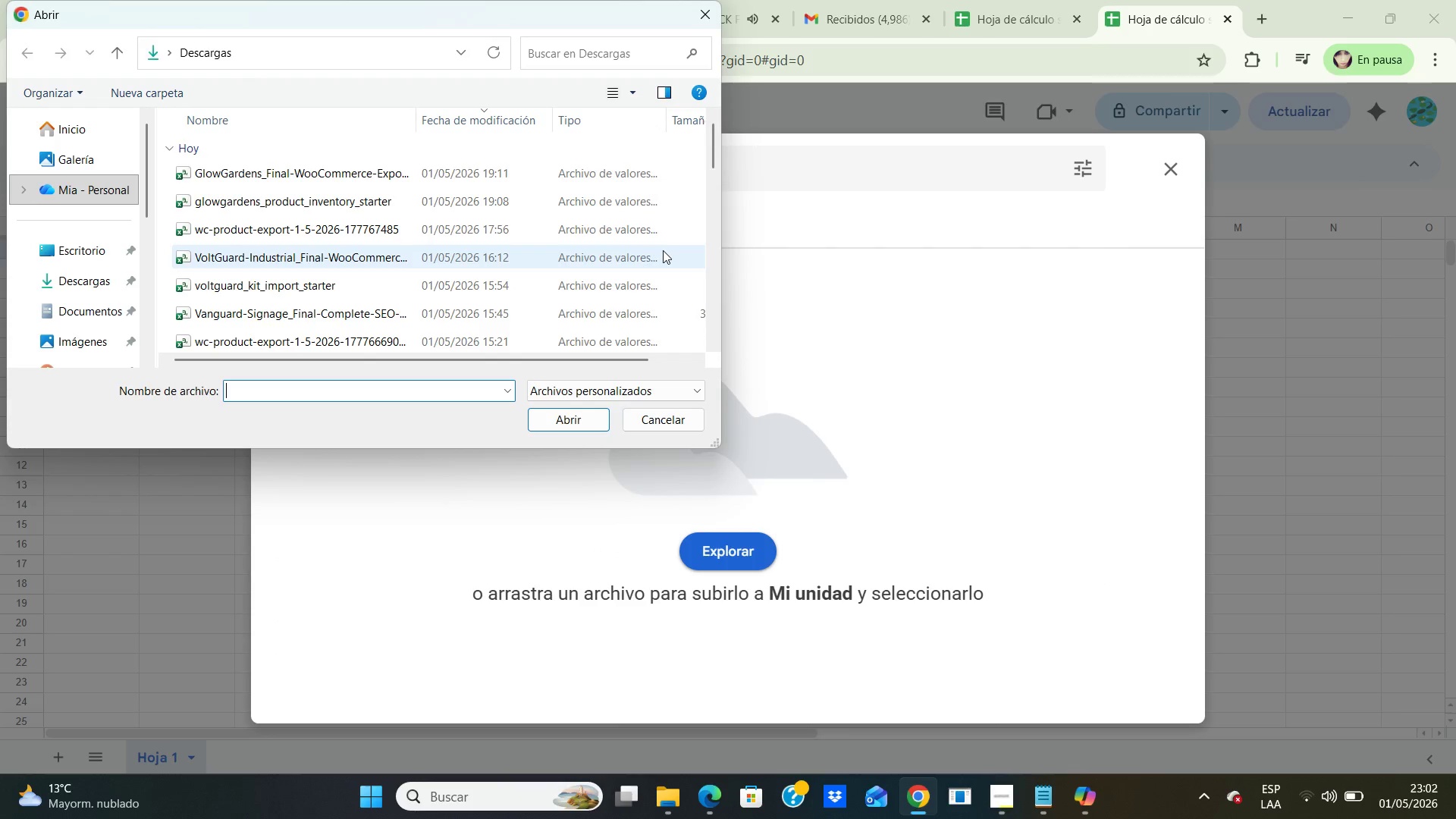 
wait(10.67)
 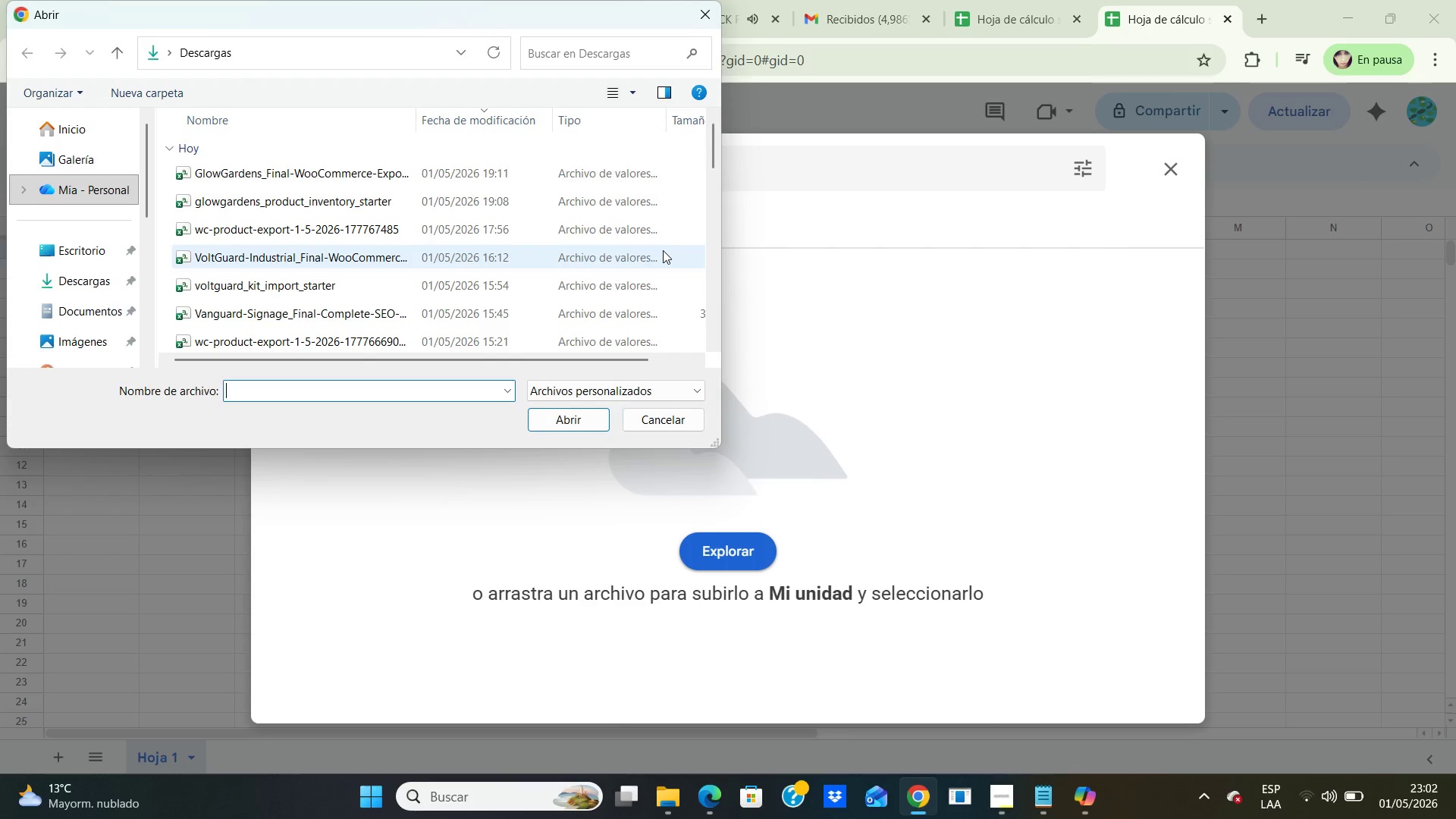 
left_click([397, 173])
 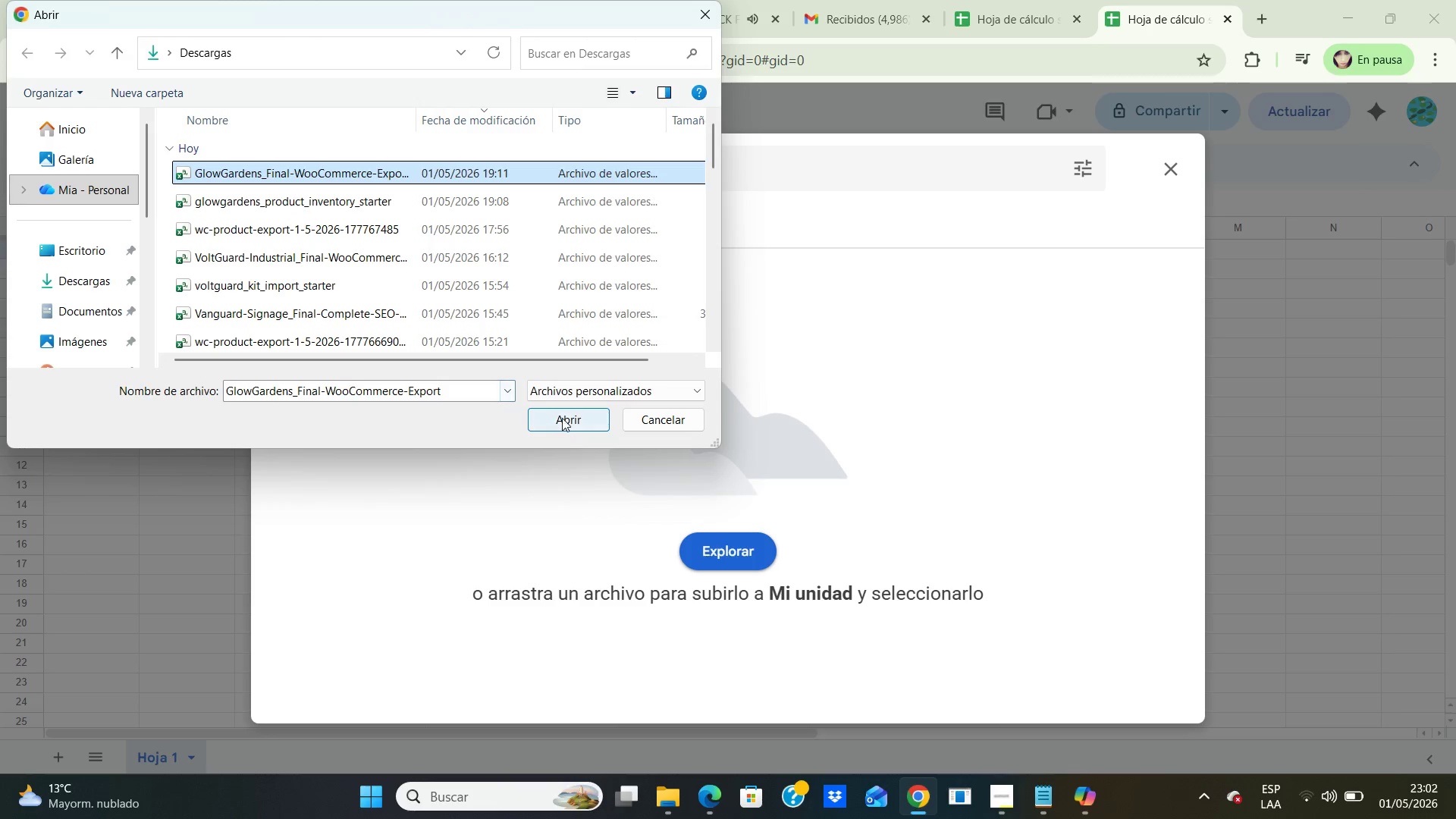 
left_click([559, 416])
 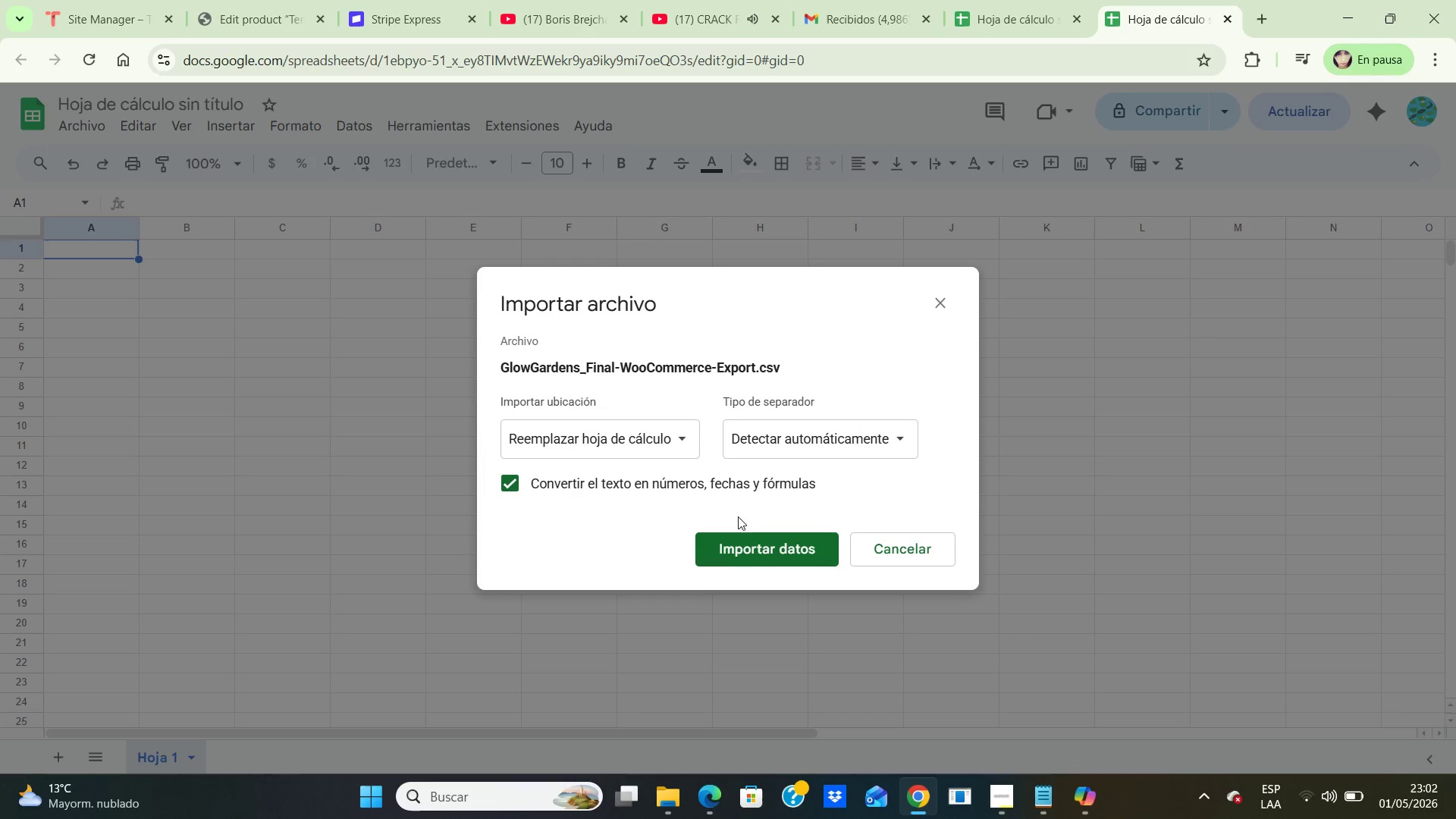 
left_click([752, 535])
 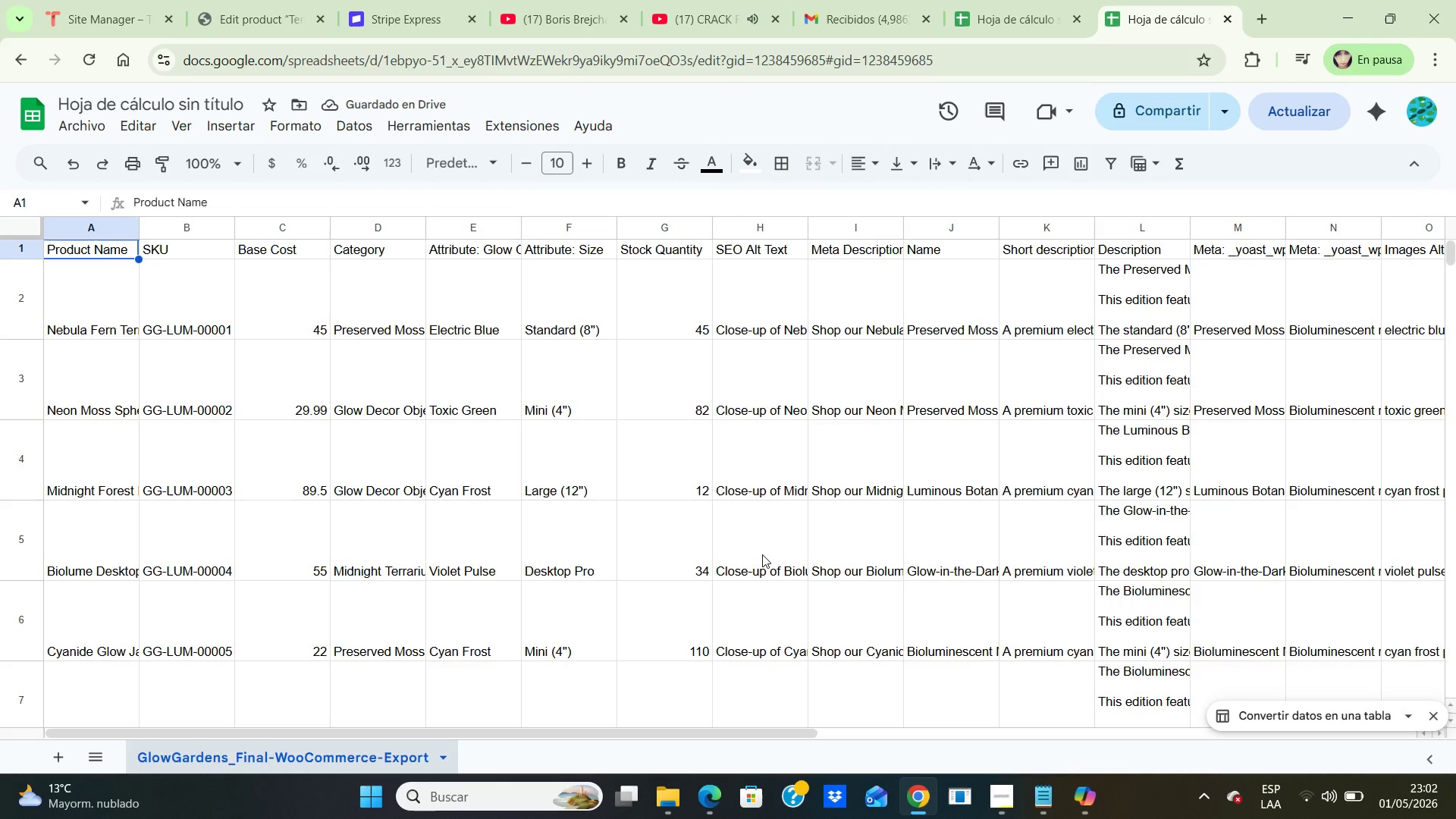 
wait(8.56)
 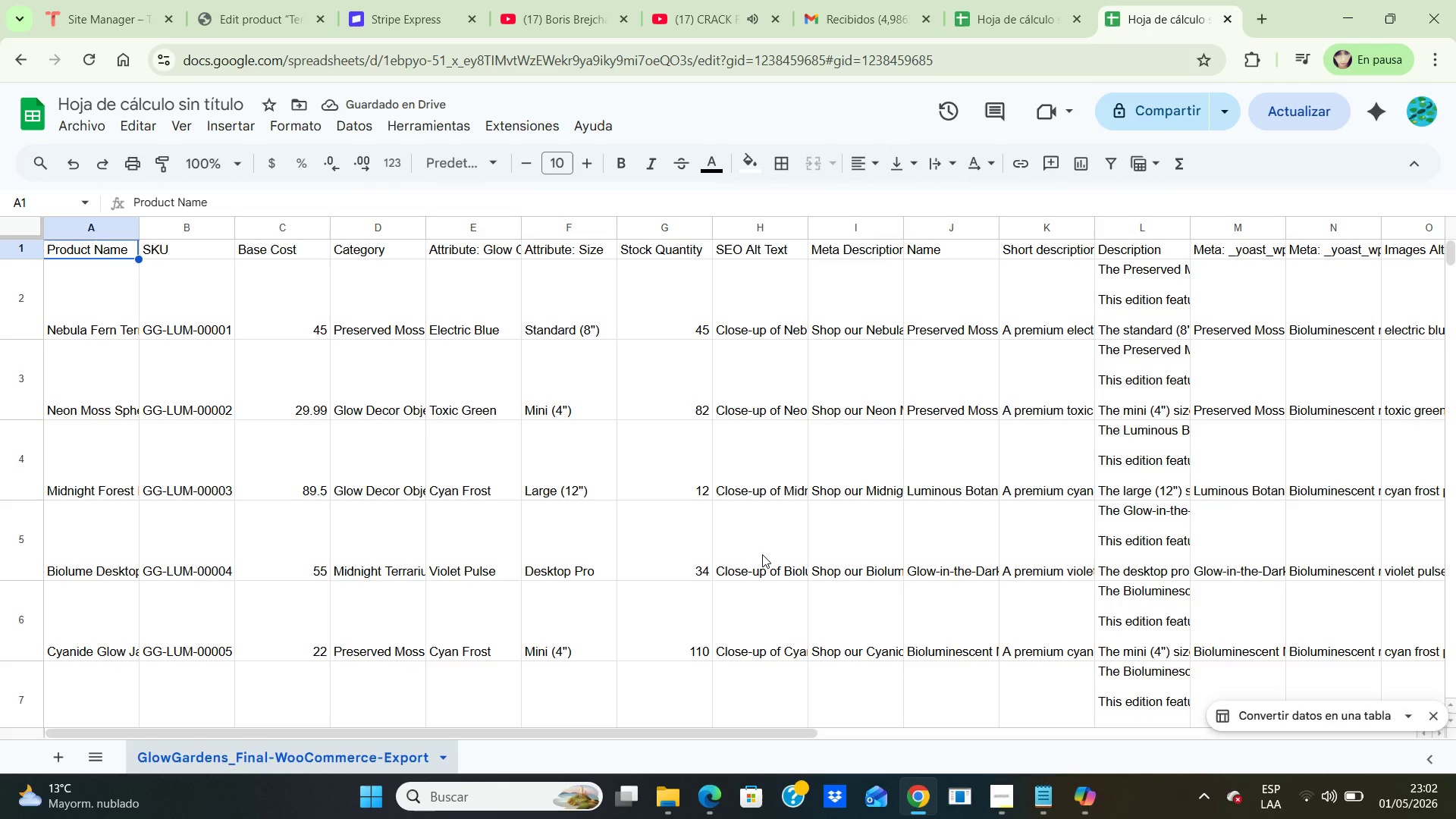 
left_click_drag(start_coordinate=[1189, 233], to_coordinate=[1262, 247])
 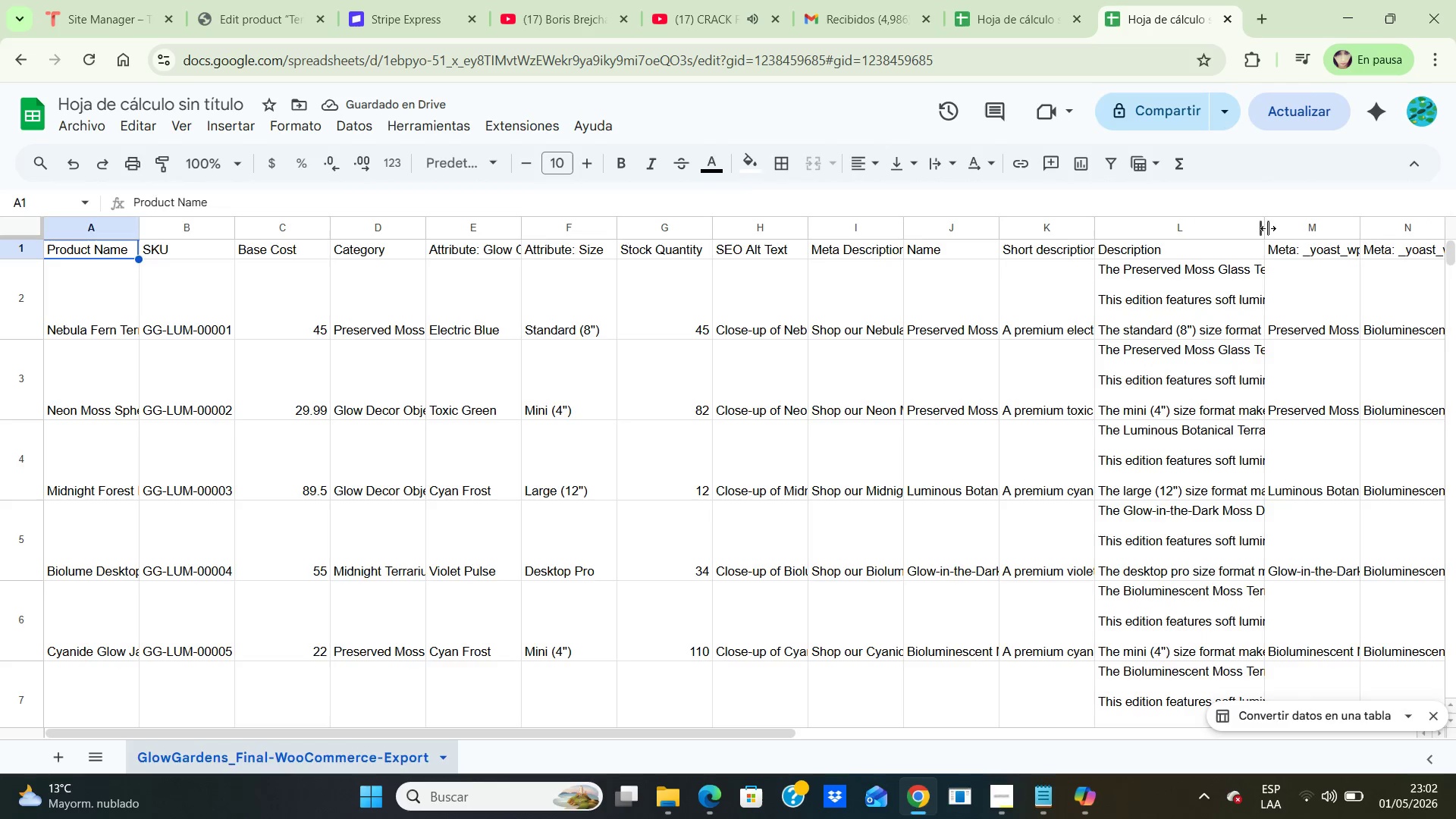 
left_click_drag(start_coordinate=[1266, 228], to_coordinate=[1320, 231])
 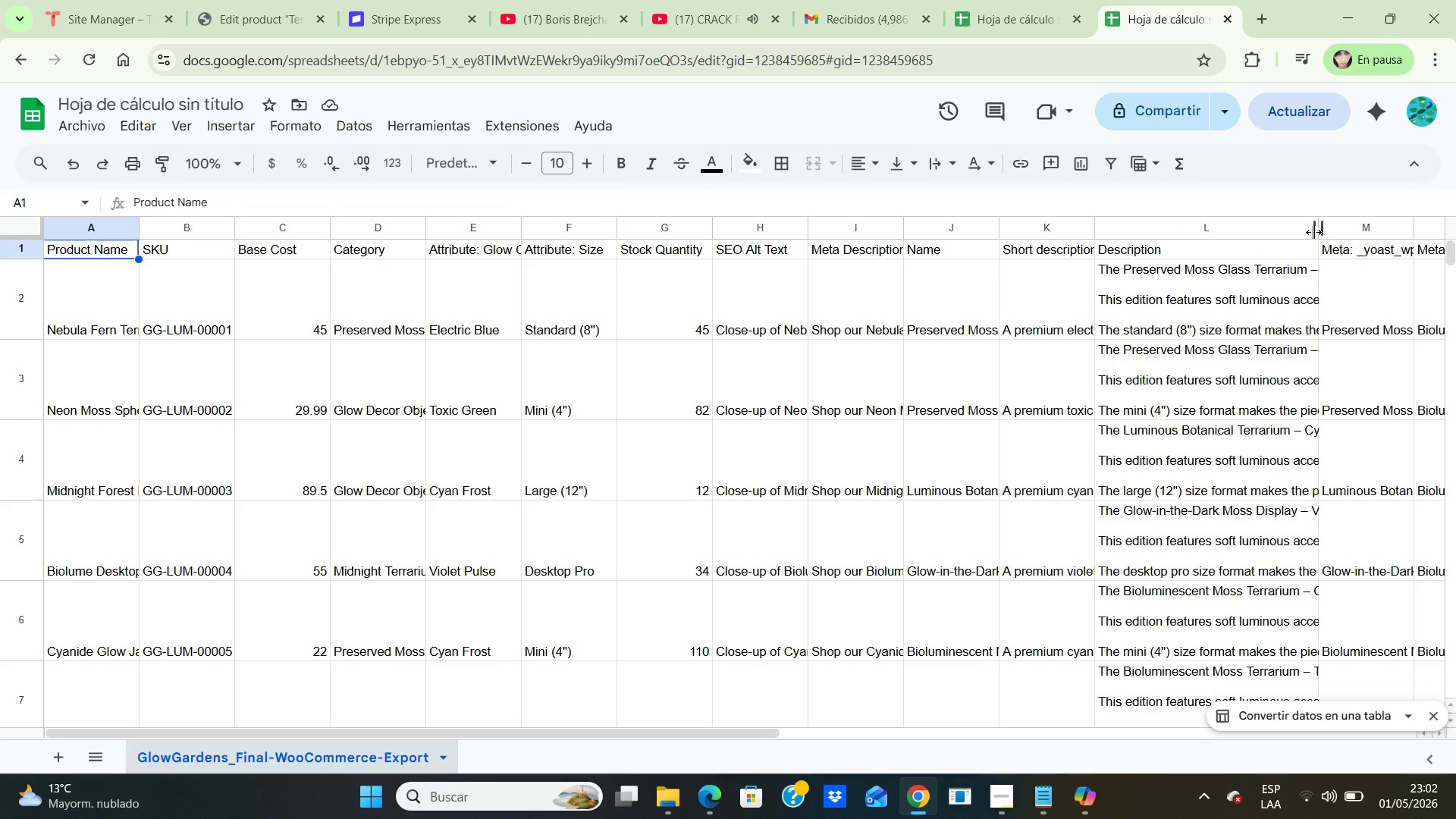 
wait(6.86)
 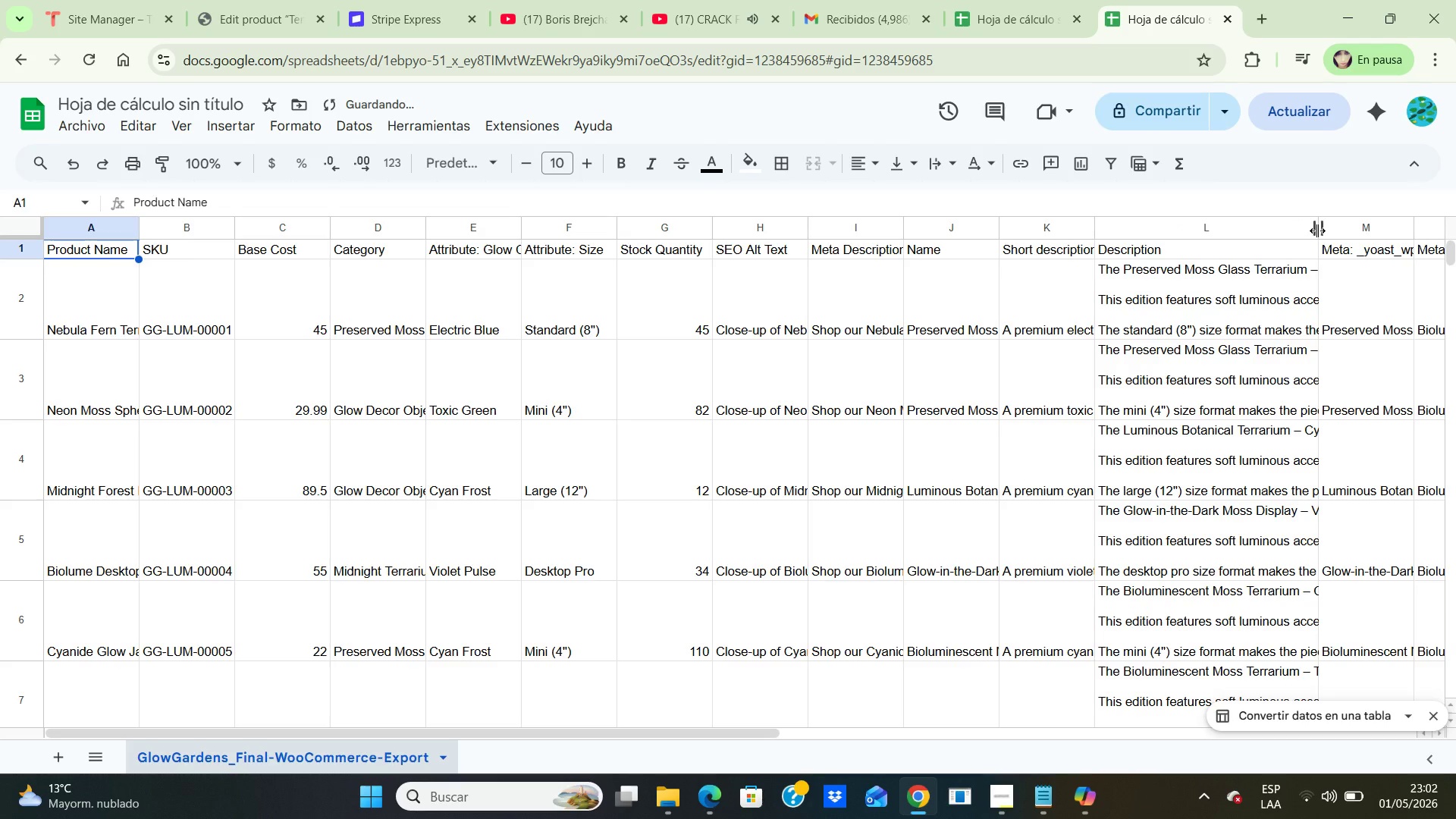 
left_click_drag(start_coordinate=[1320, 229], to_coordinate=[1385, 237])
 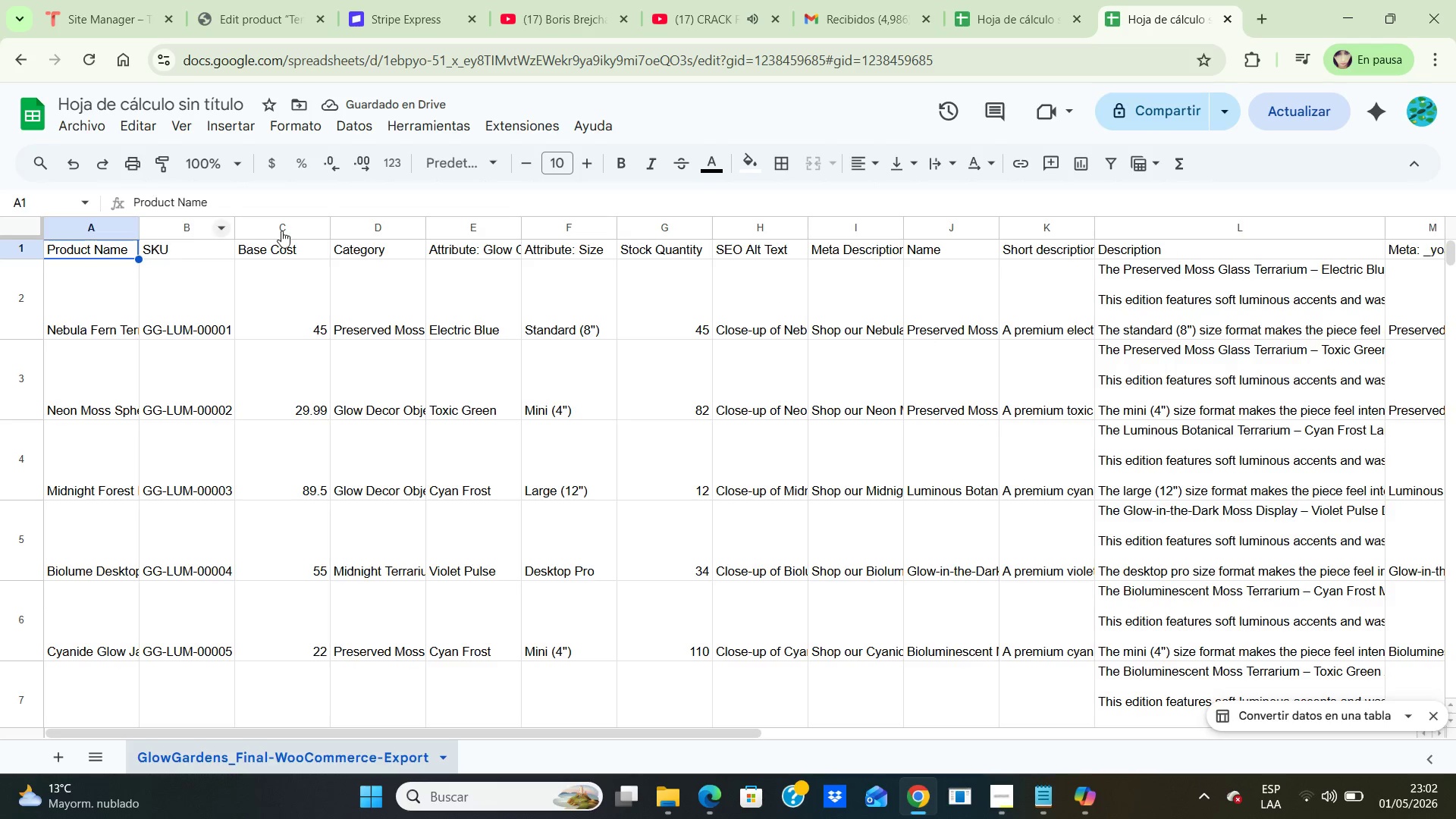 
wait(6.05)
 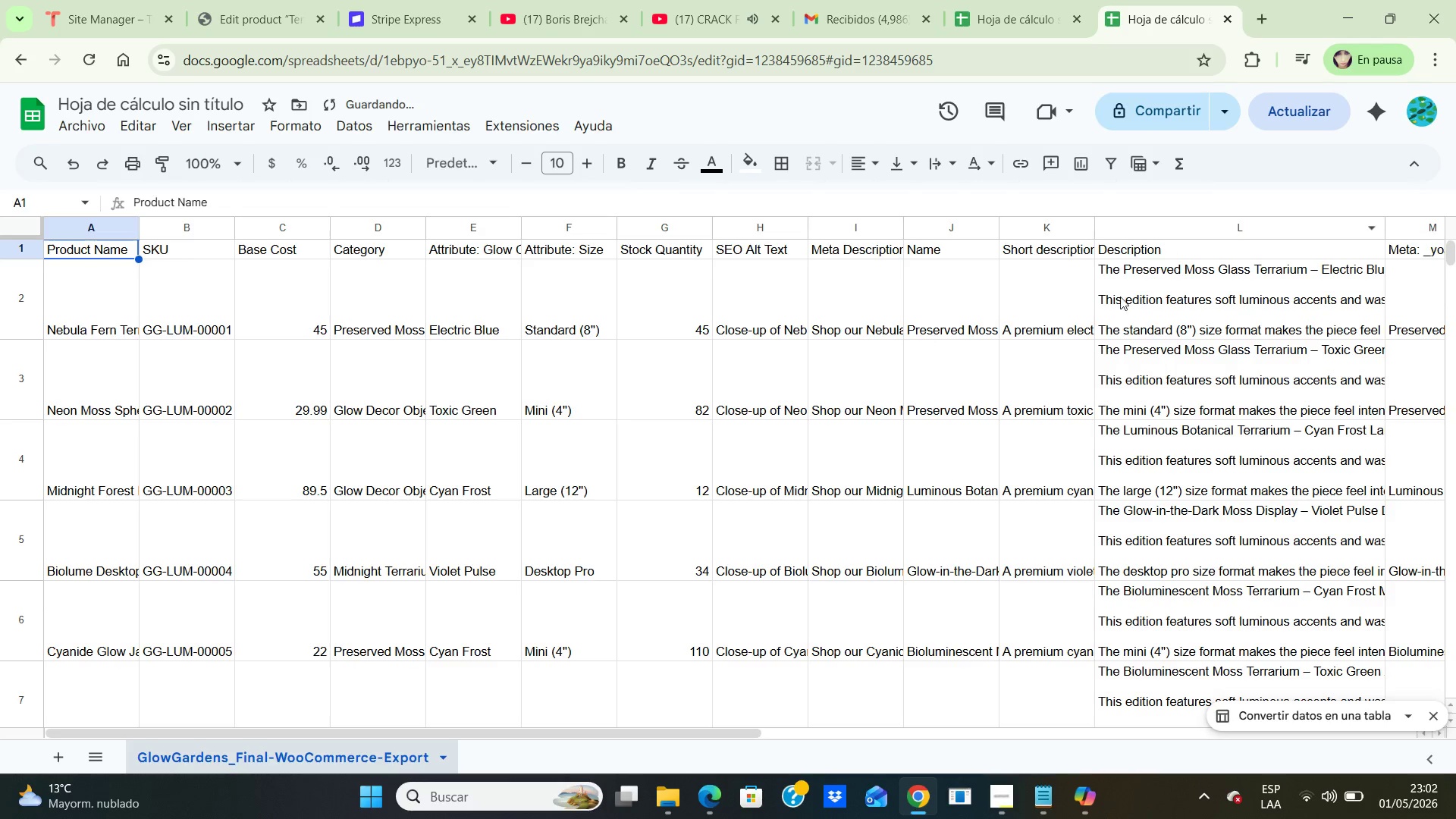 
hold_key(key=ArrowRight, duration=0.31)
 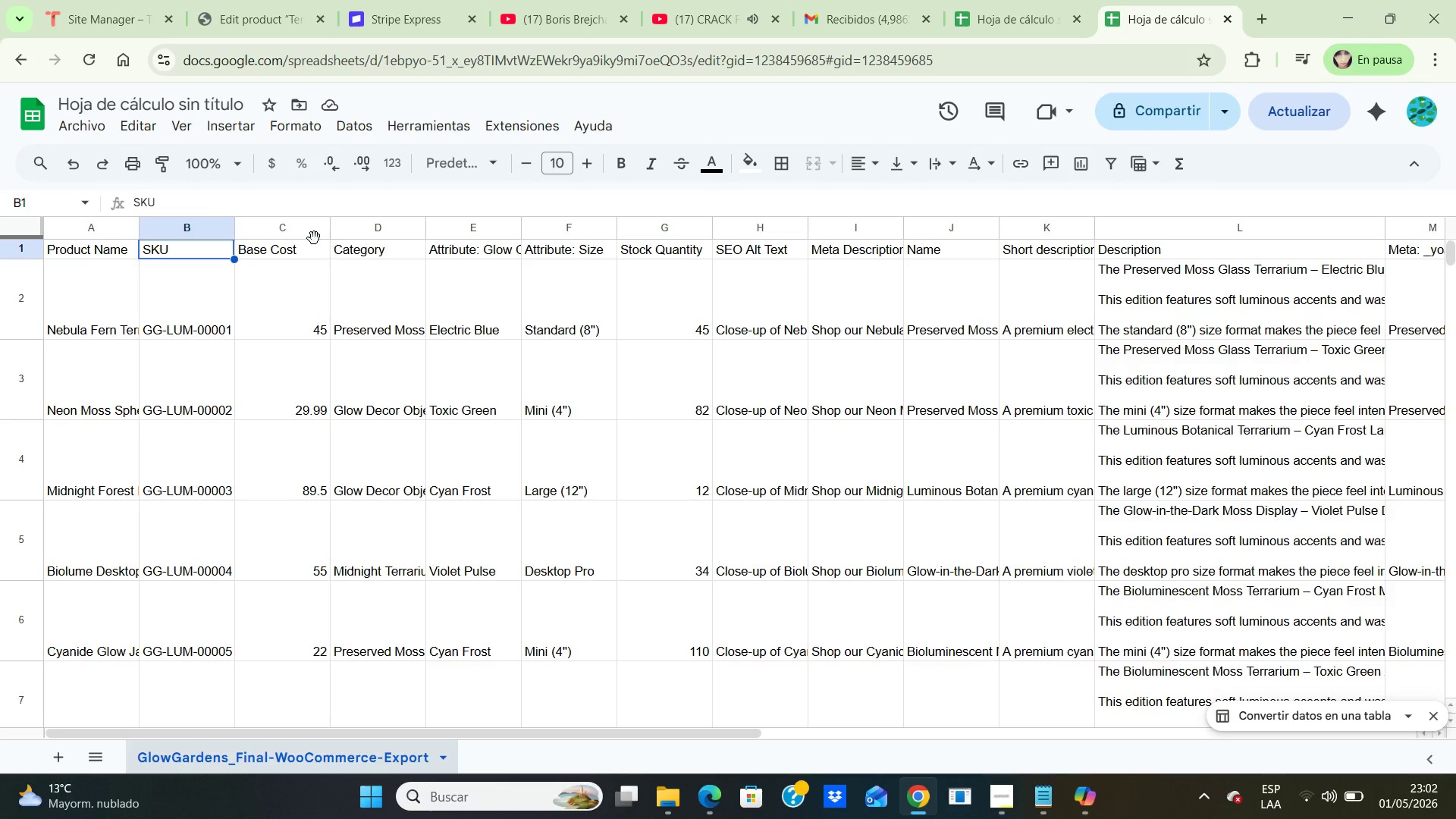 
hold_key(key=ArrowRight, duration=0.31)
 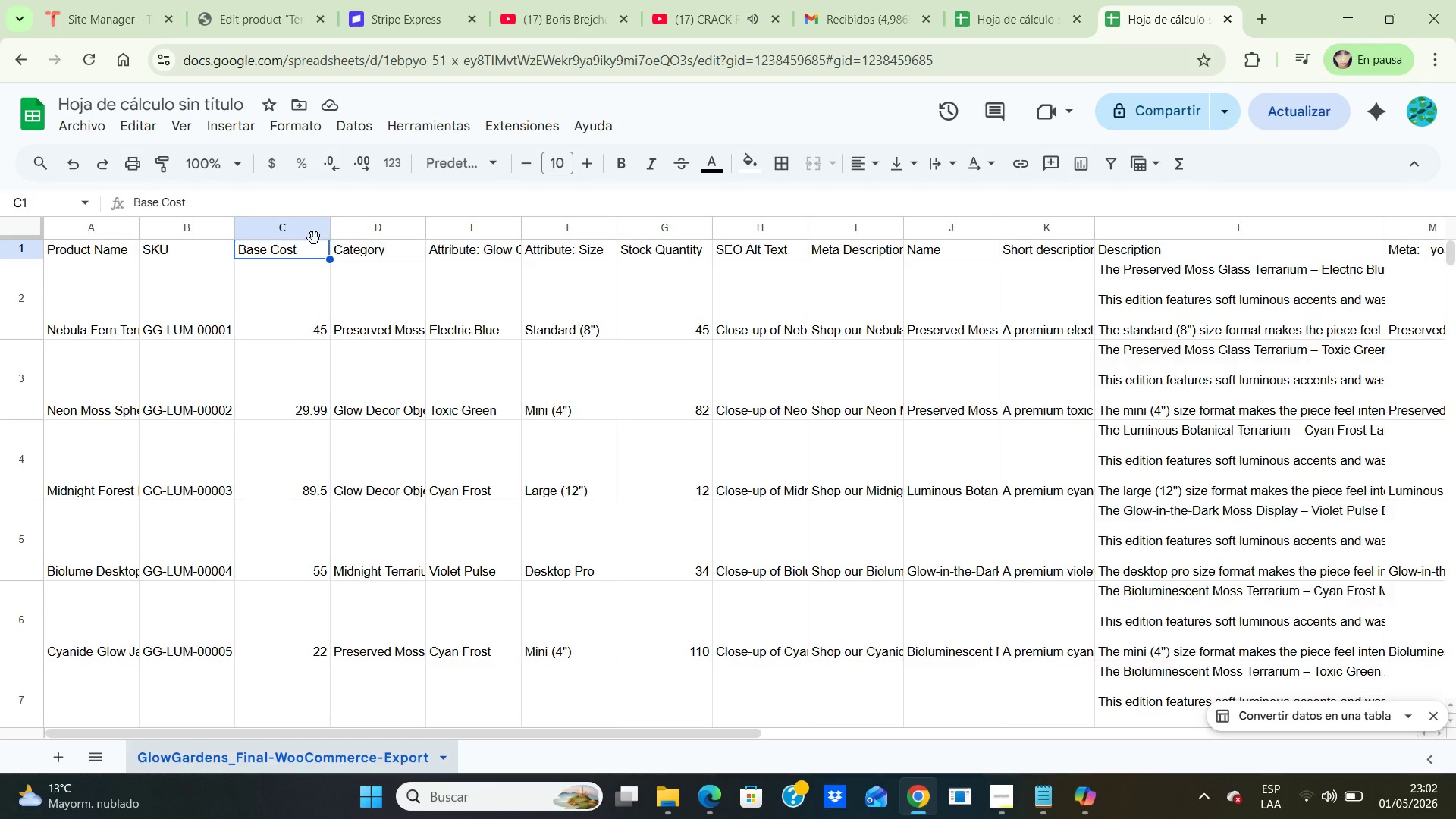 
hold_key(key=ArrowRight, duration=0.31)
 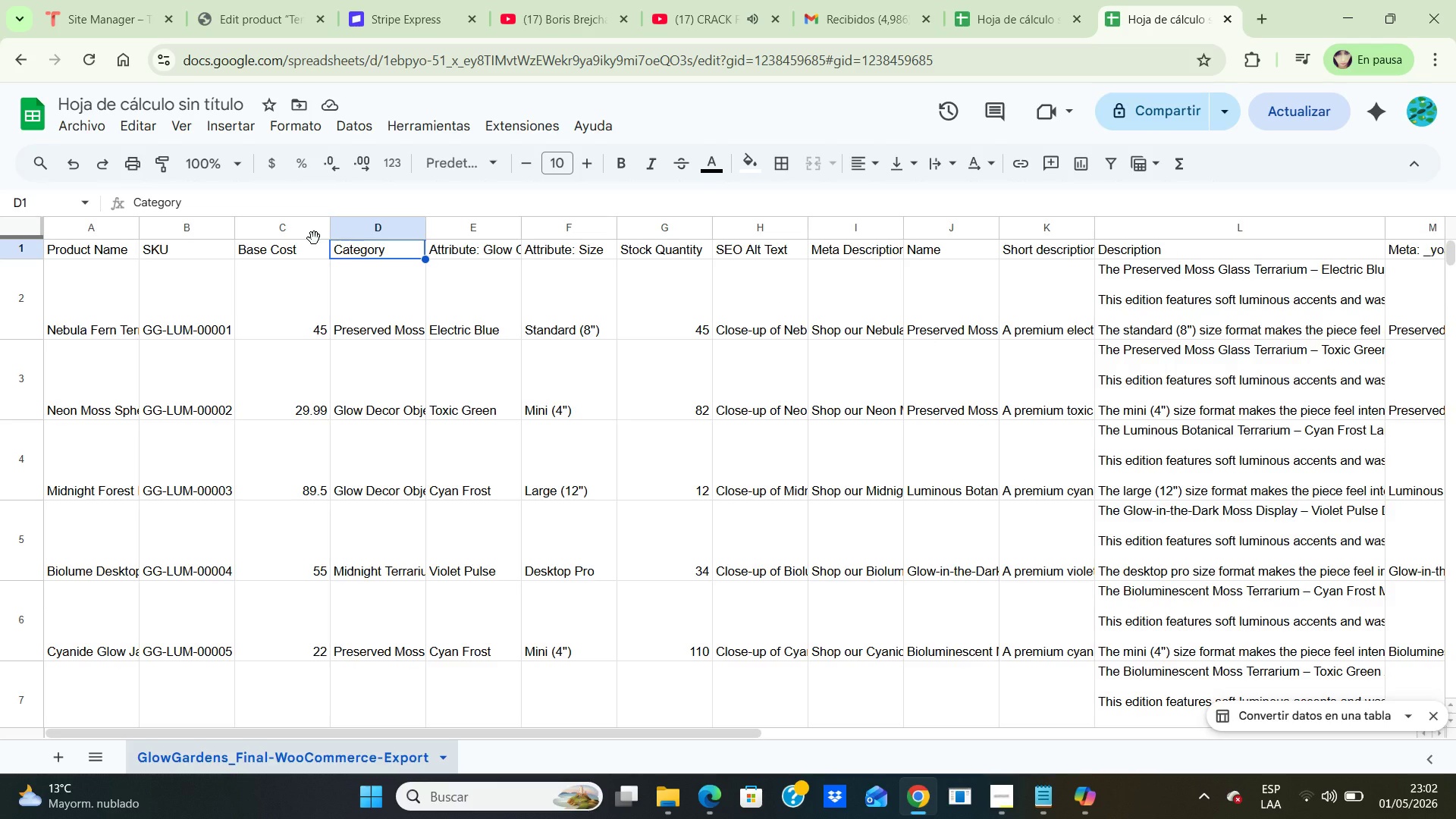 
key(ArrowRight)
 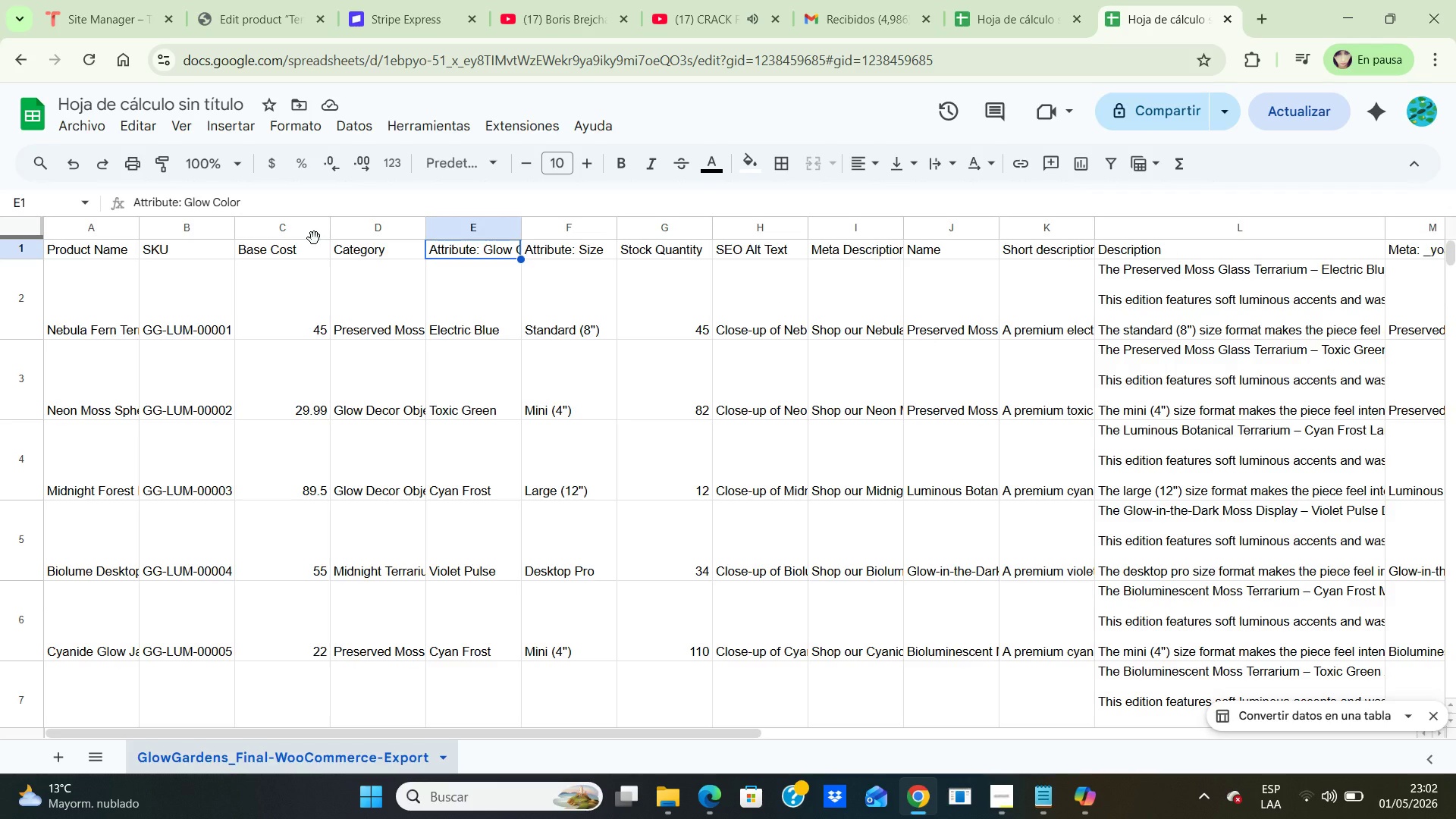 
hold_key(key=ArrowRight, duration=0.33)
 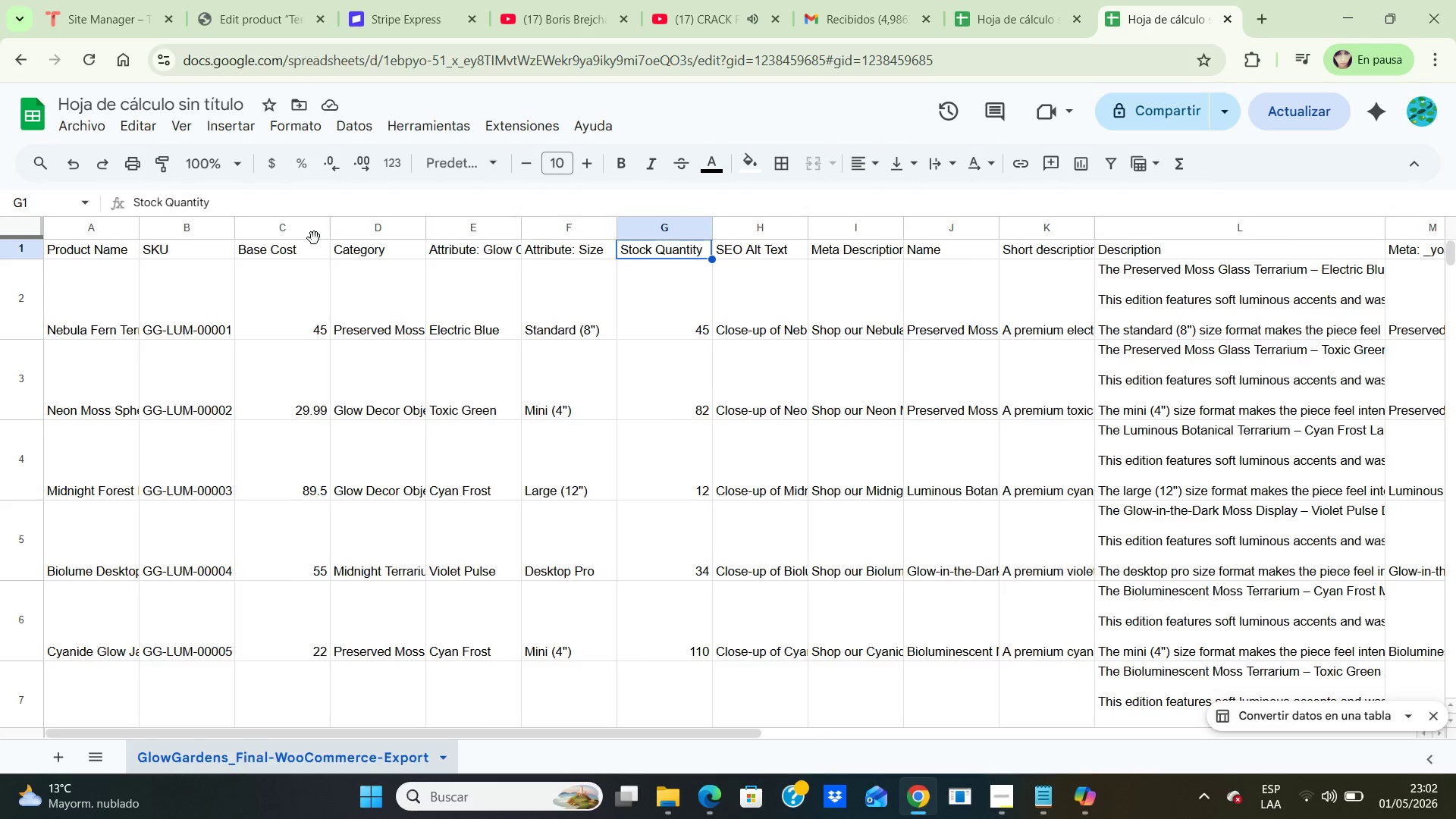 
key(ArrowRight)
 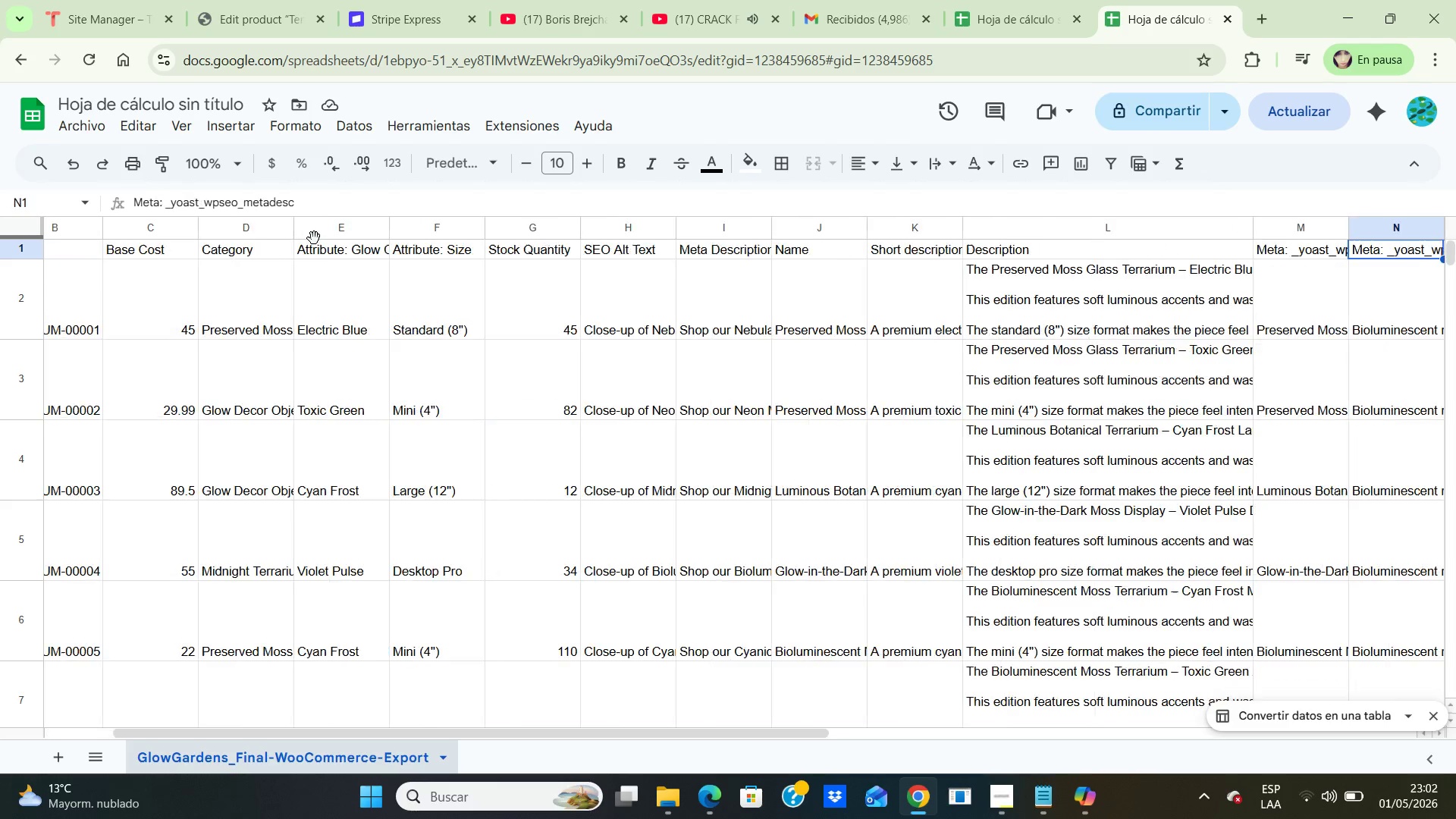 
key(ArrowRight)
 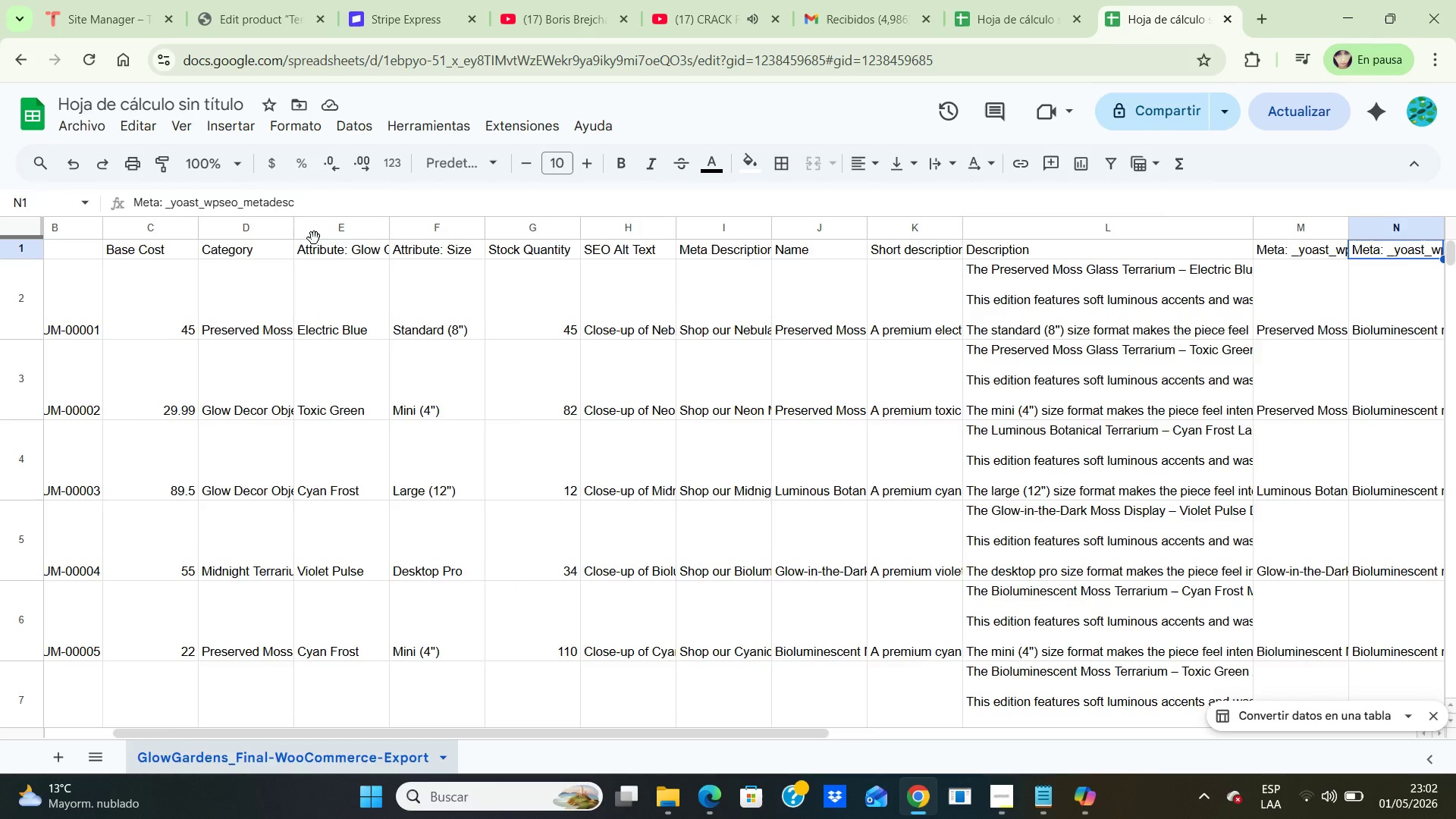 
key(ArrowRight)
 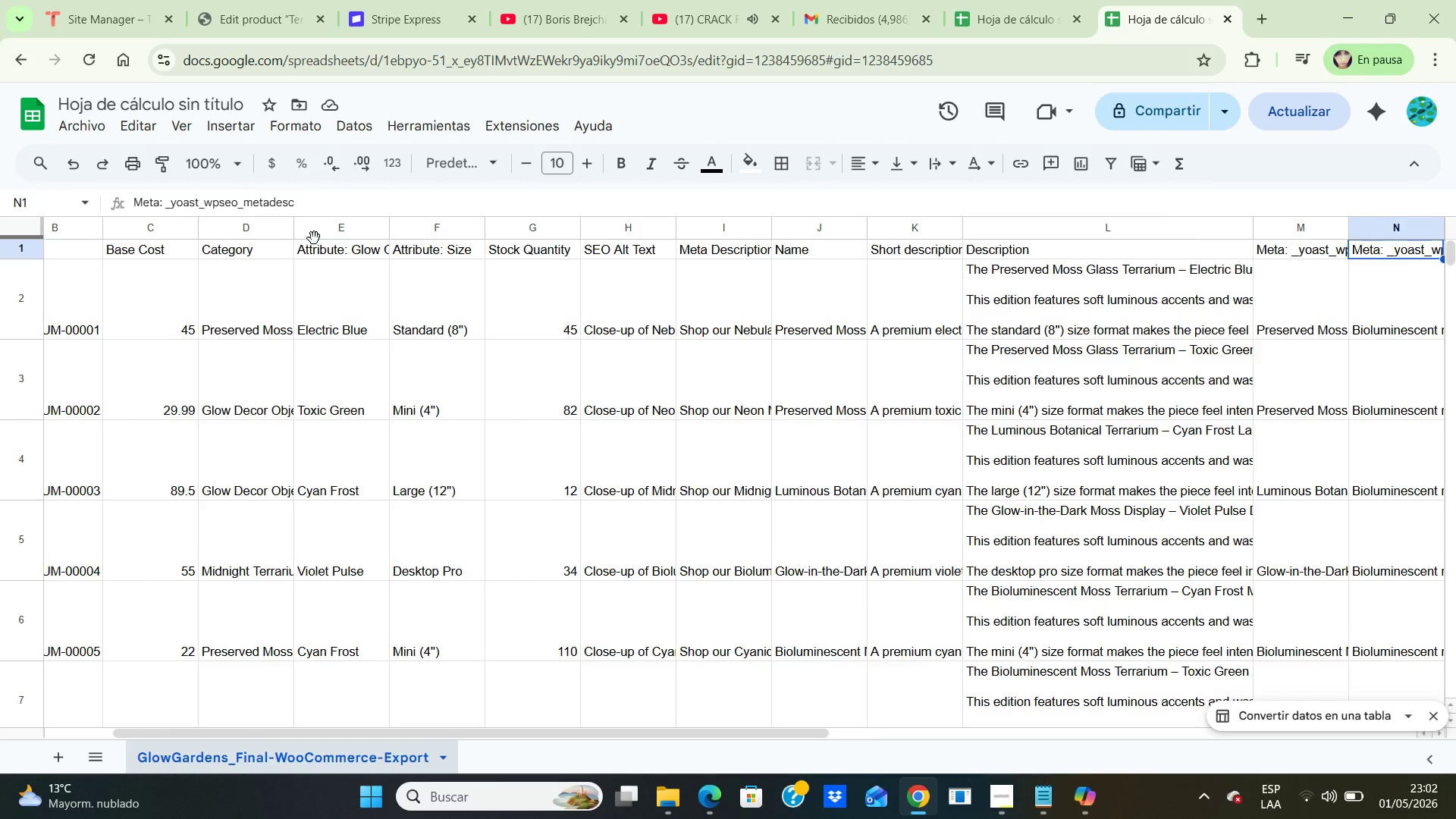 
key(ArrowRight)
 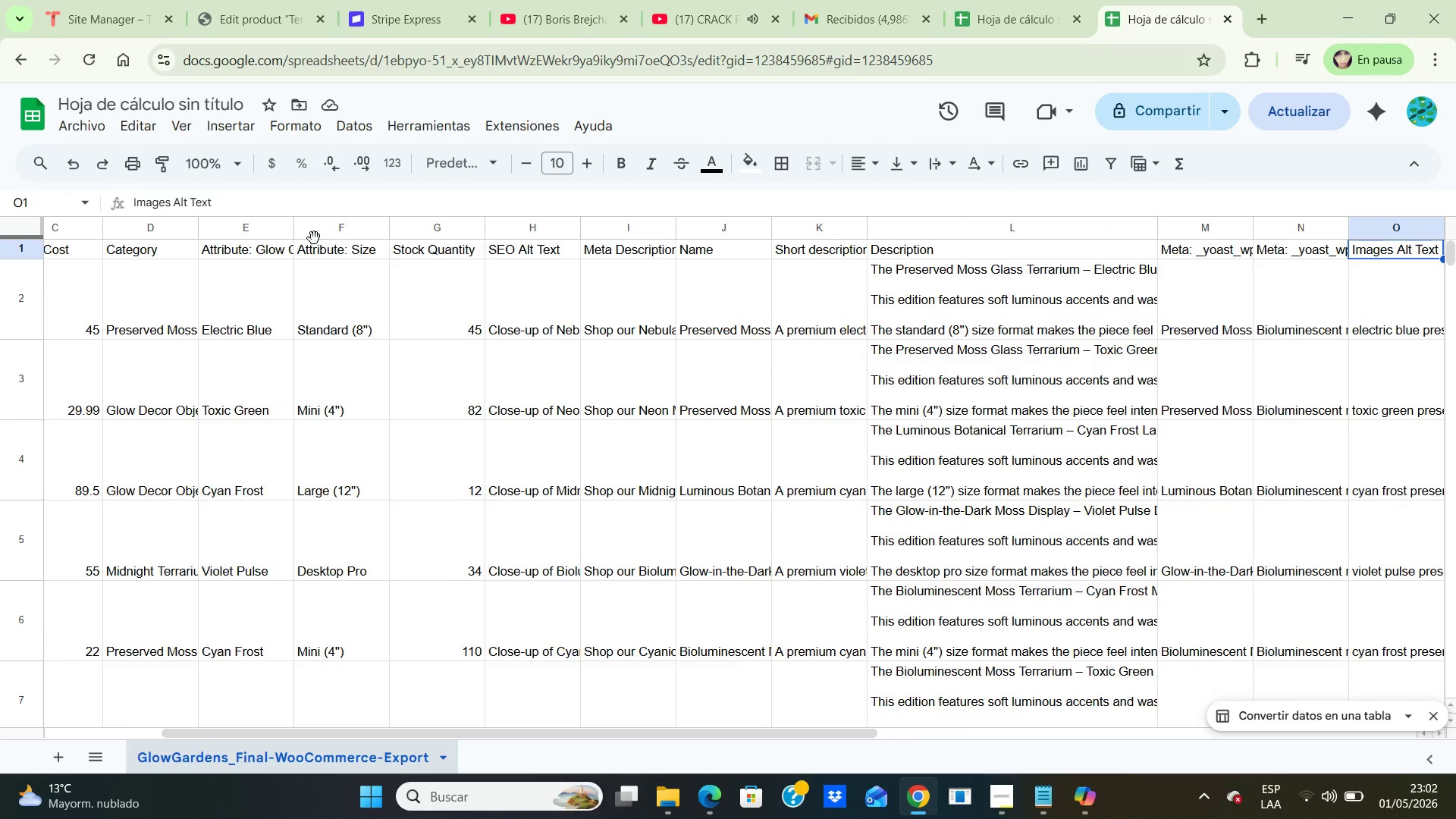 
key(ArrowRight)
 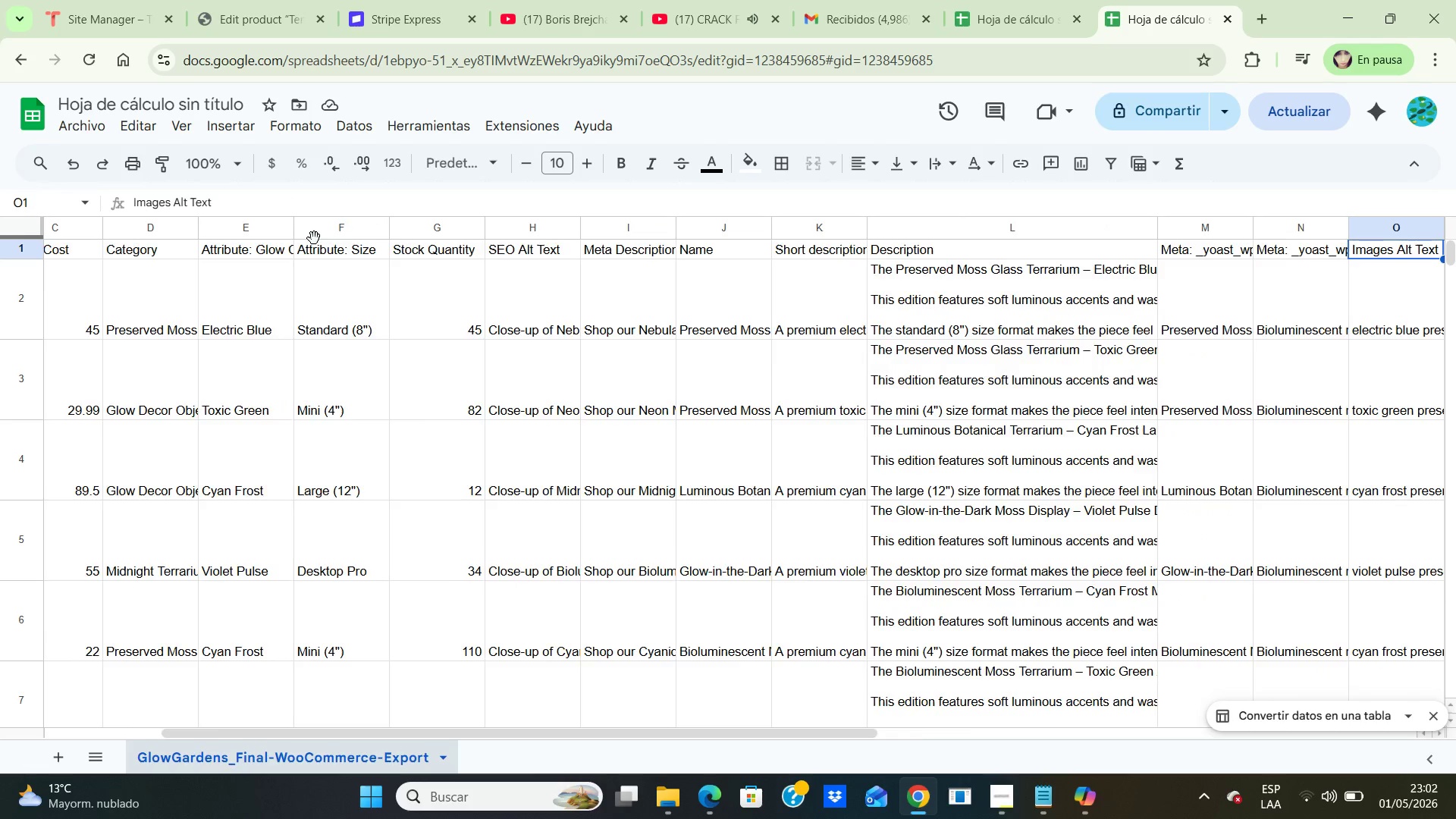 
key(ArrowRight)
 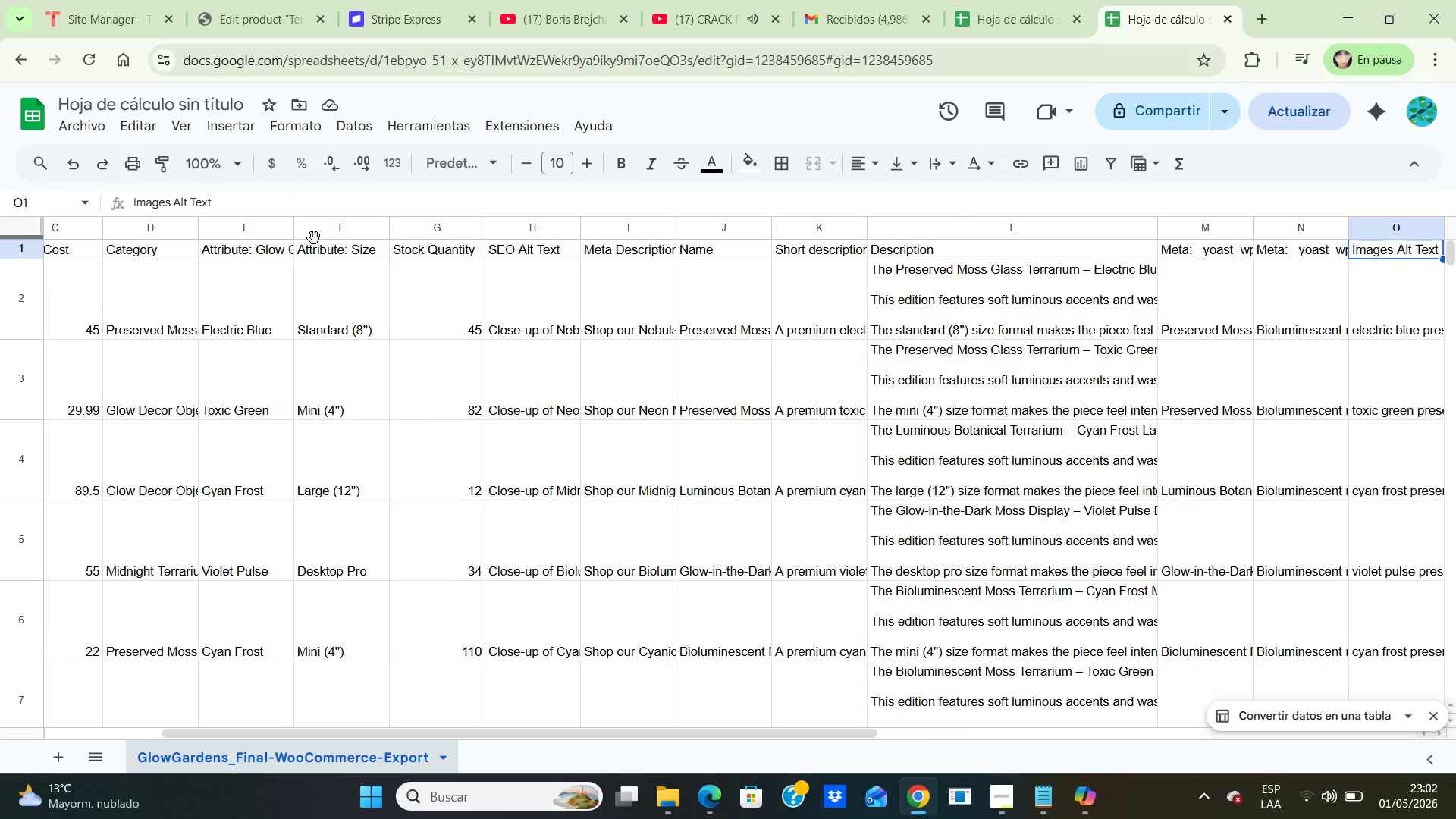 
key(ArrowRight)
 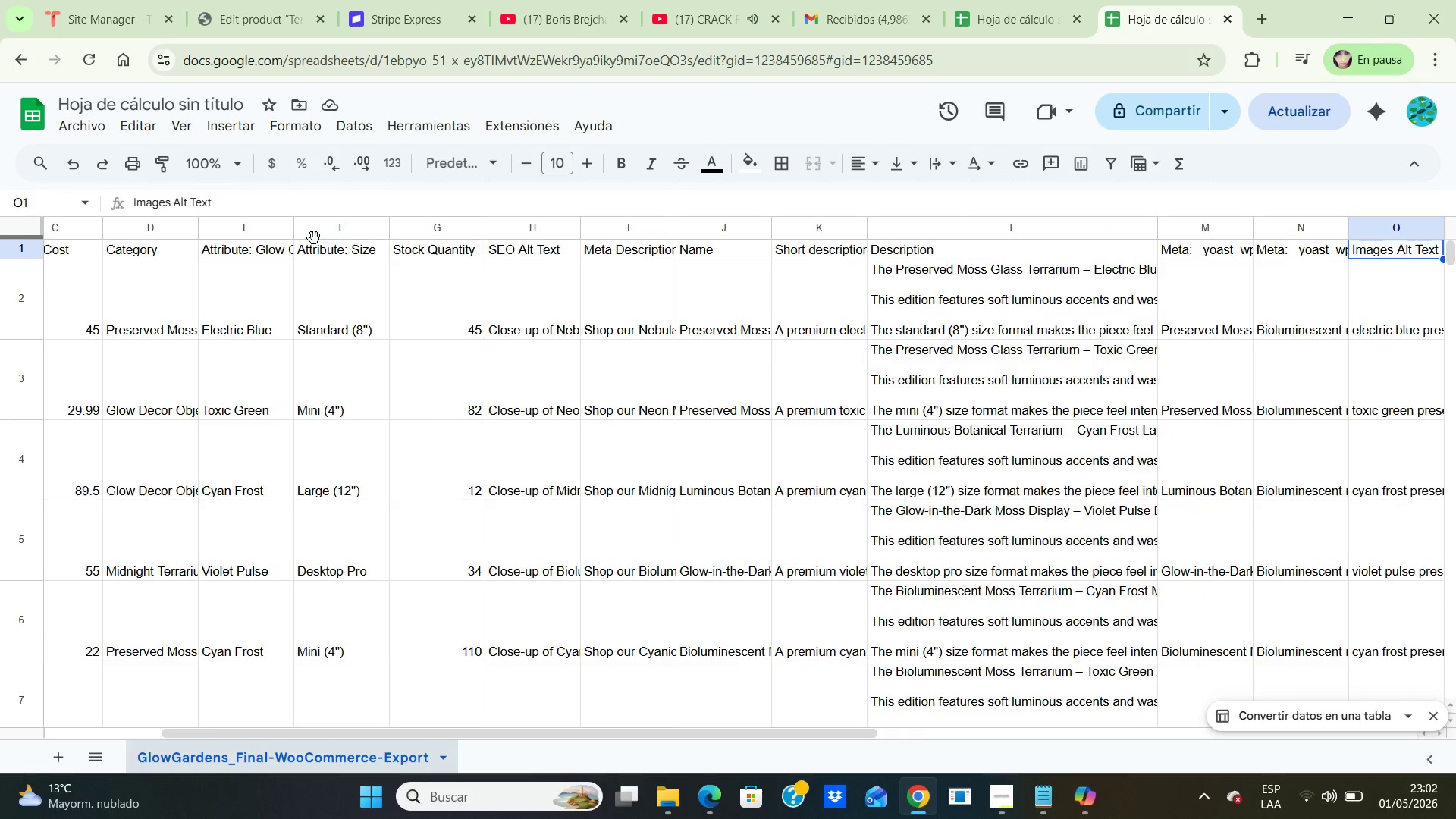 
key(ArrowRight)
 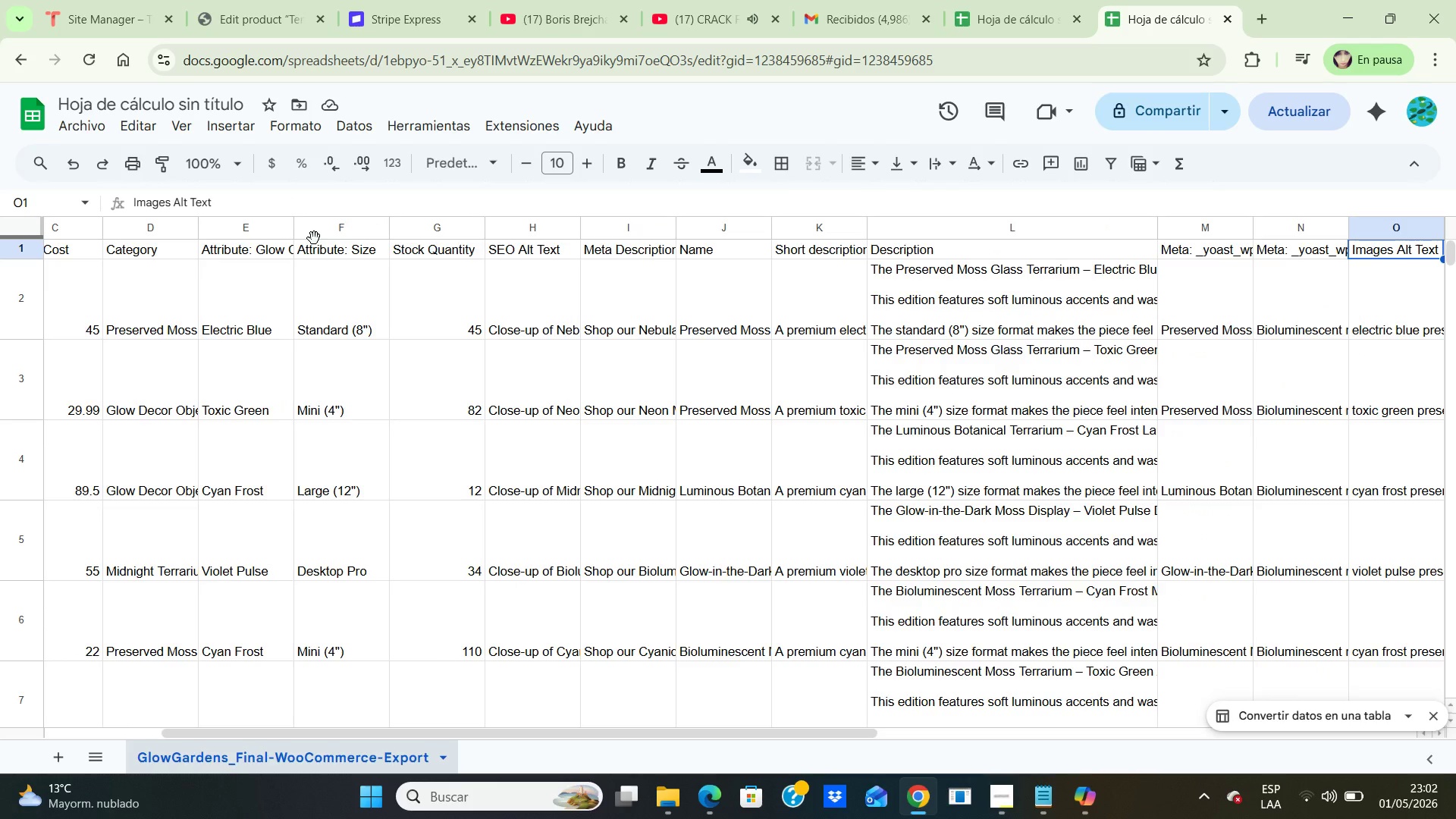 
key(ArrowRight)
 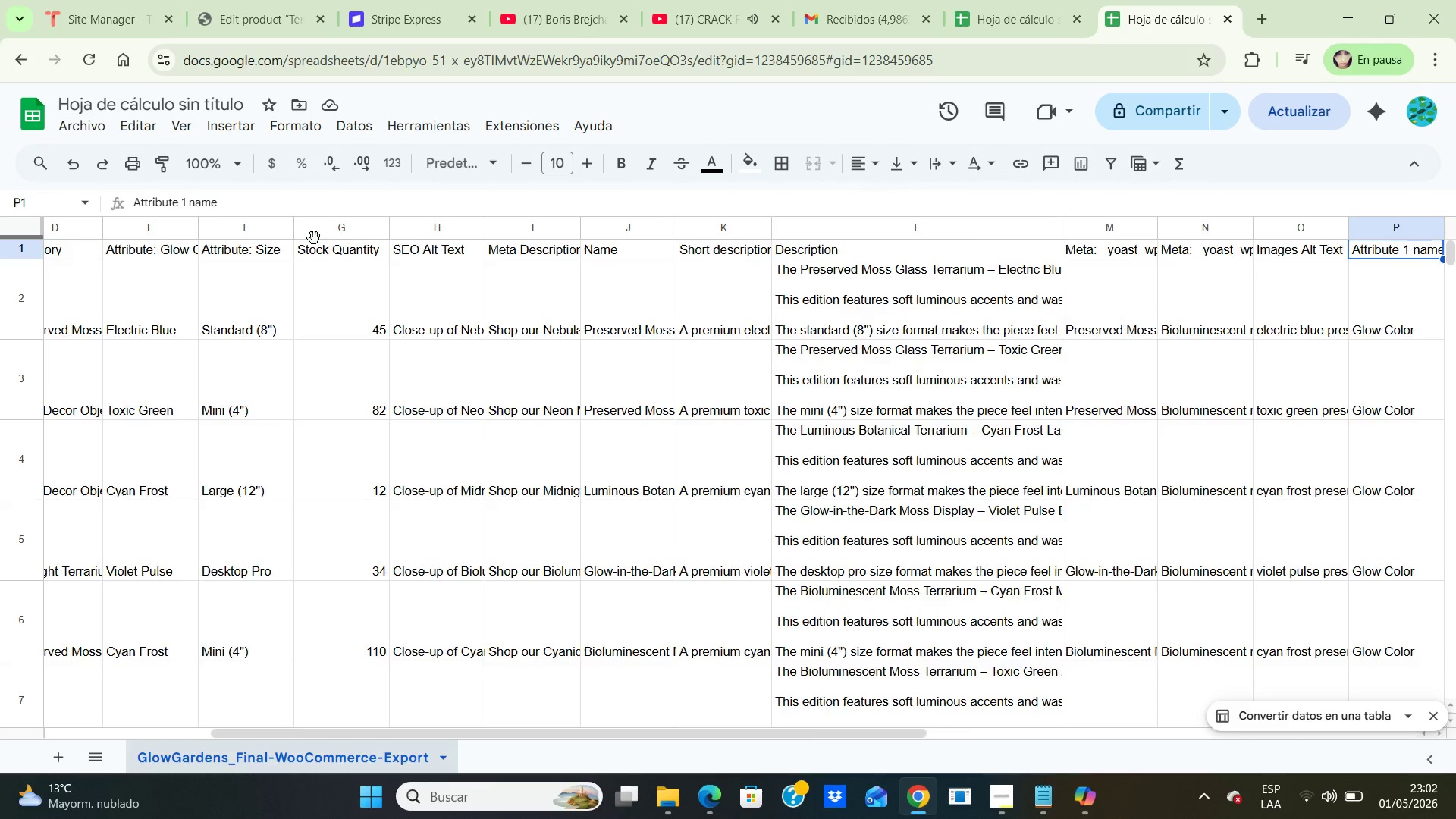 
key(ArrowRight)
 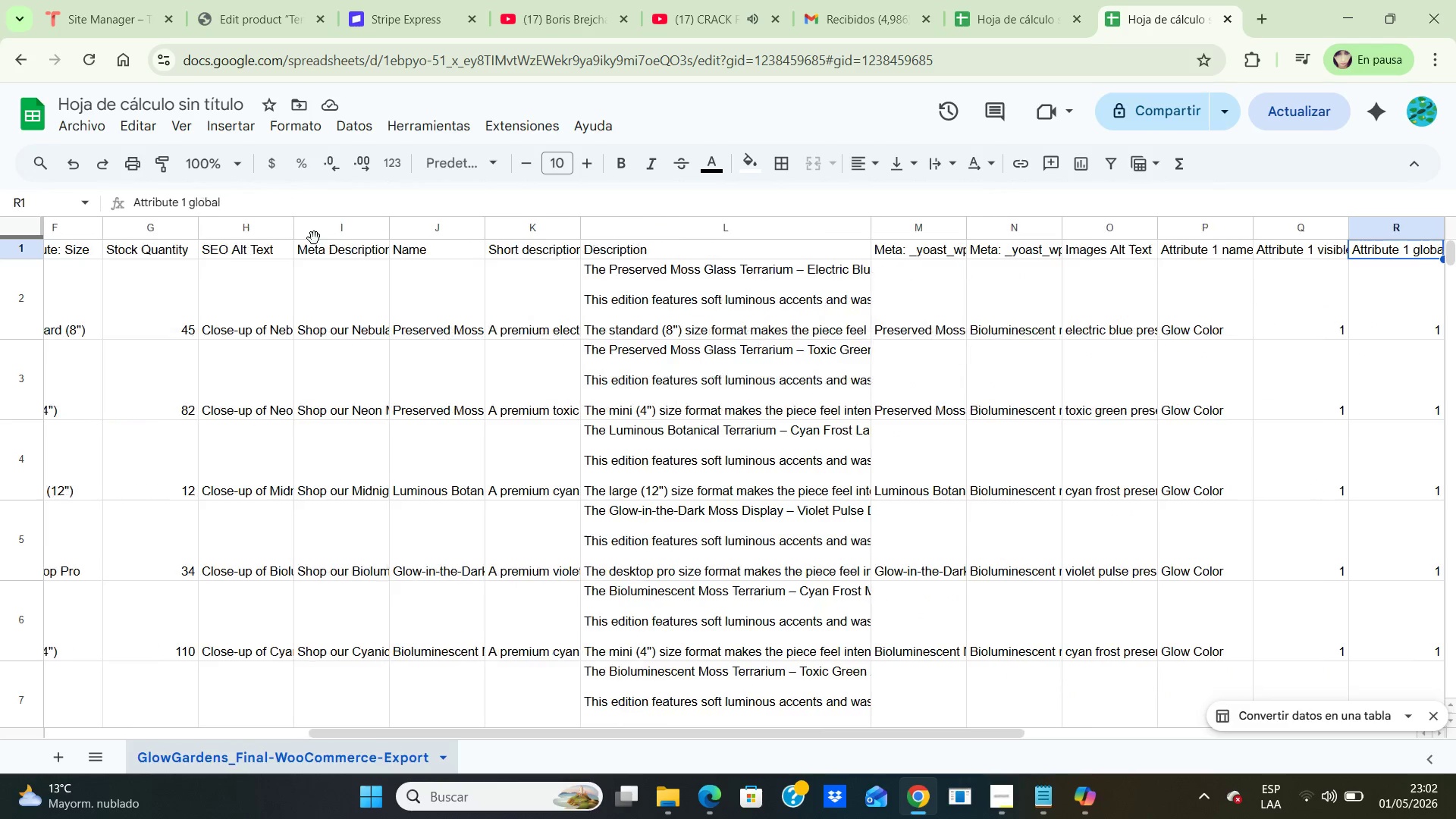 
key(ArrowRight)
 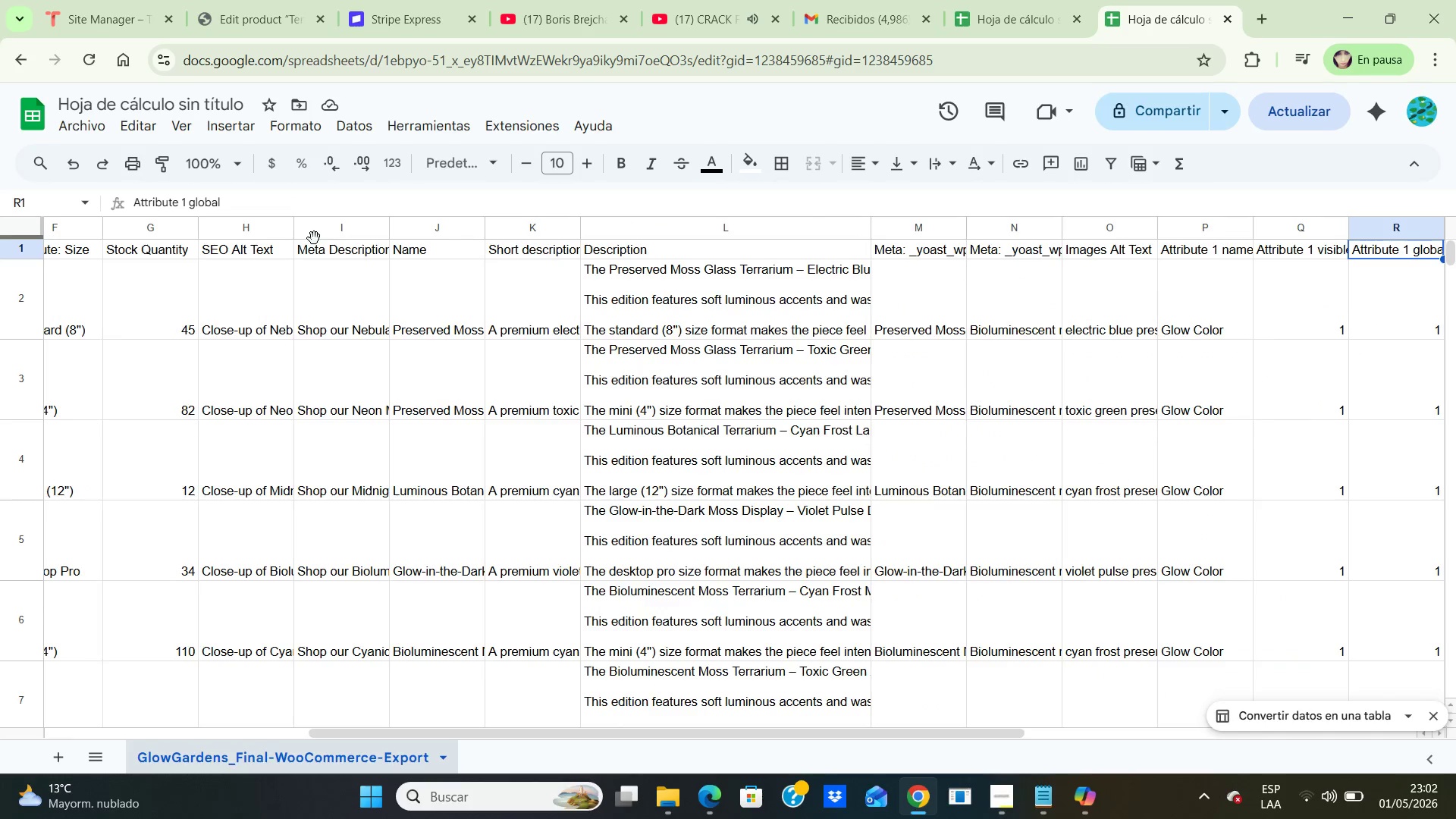 
key(ArrowRight)
 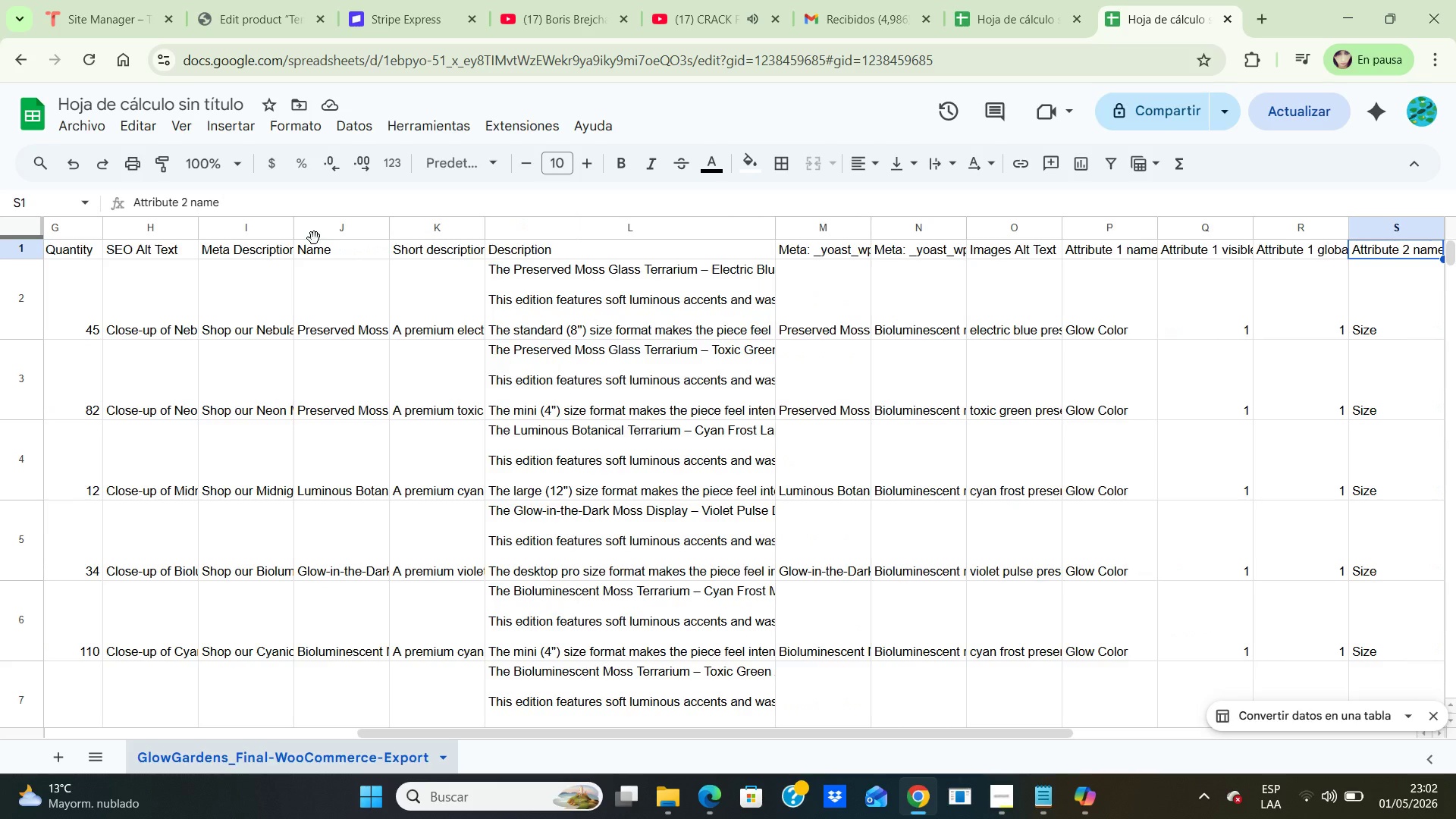 
key(ArrowRight)
 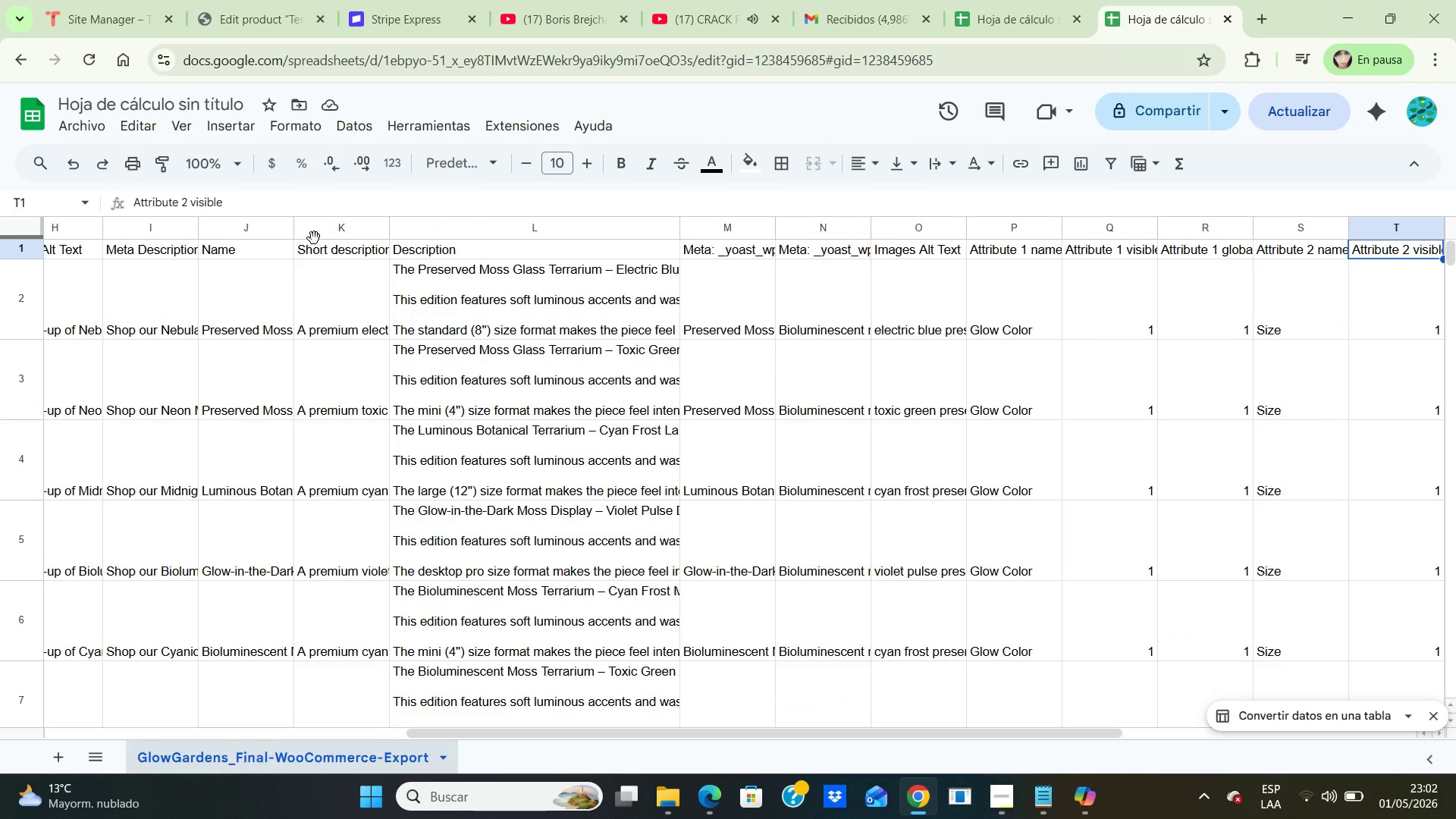 
key(ArrowRight)
 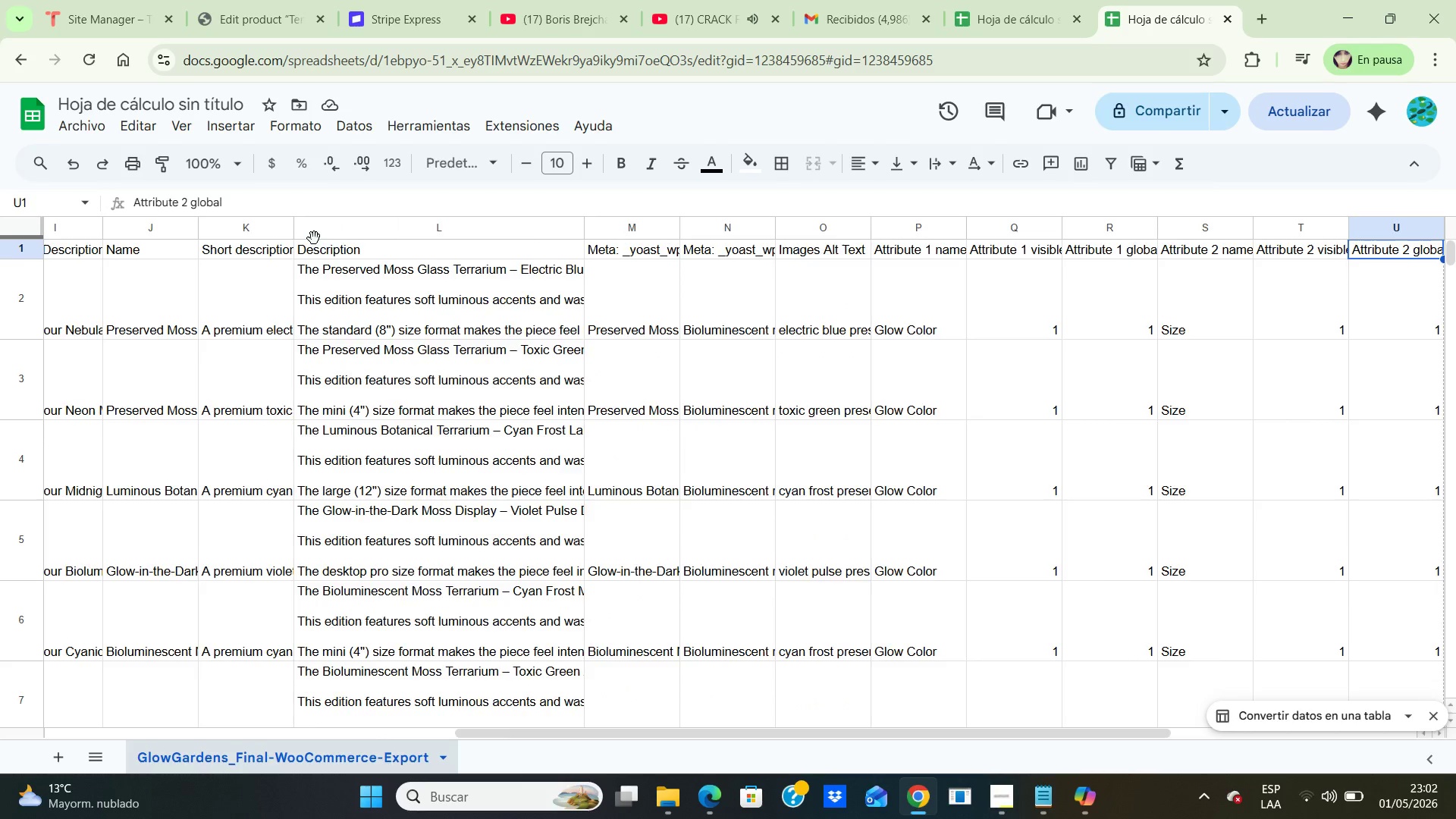 
key(ArrowRight)
 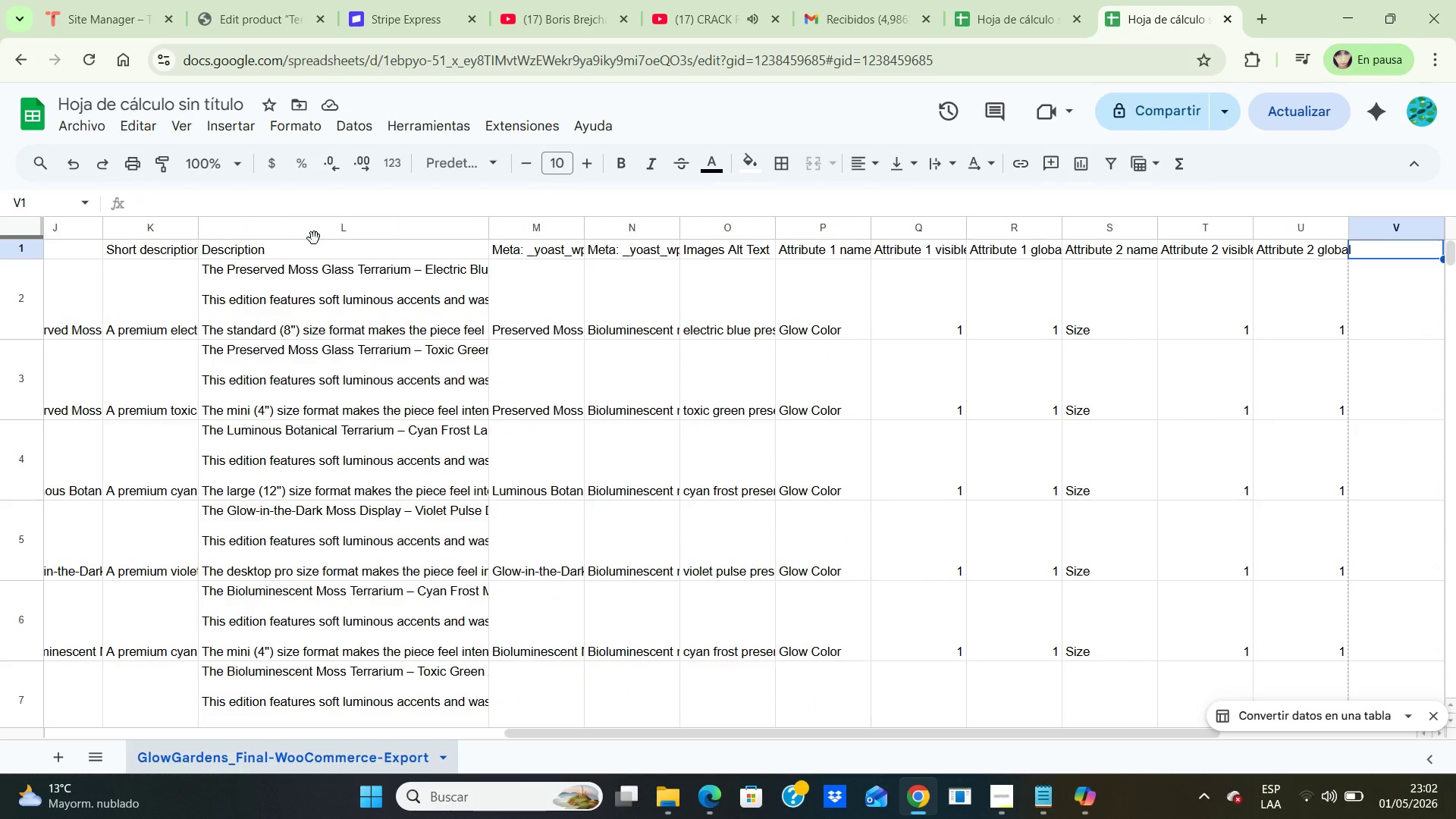 
key(ArrowRight)
 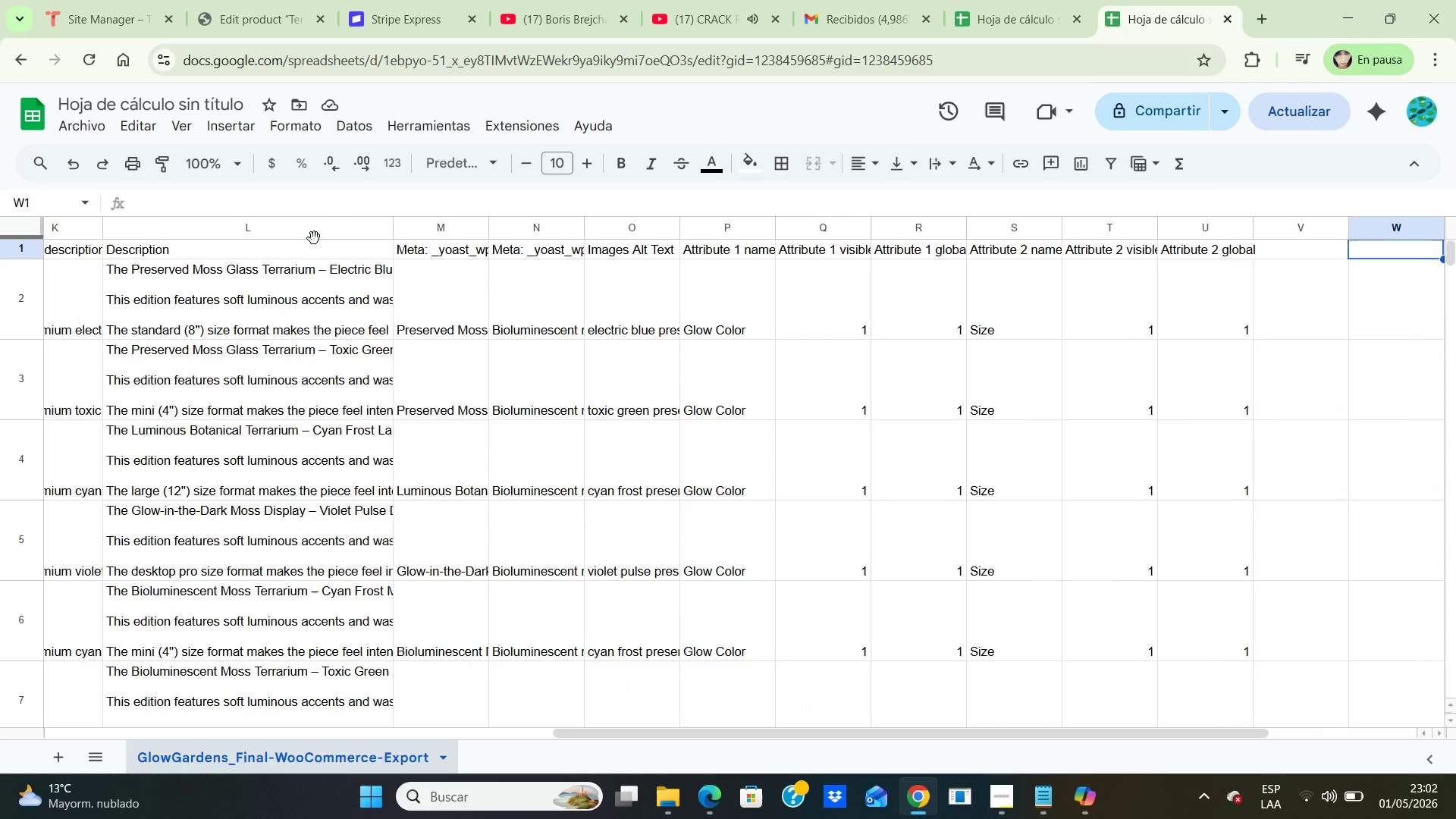 
key(ArrowRight)
 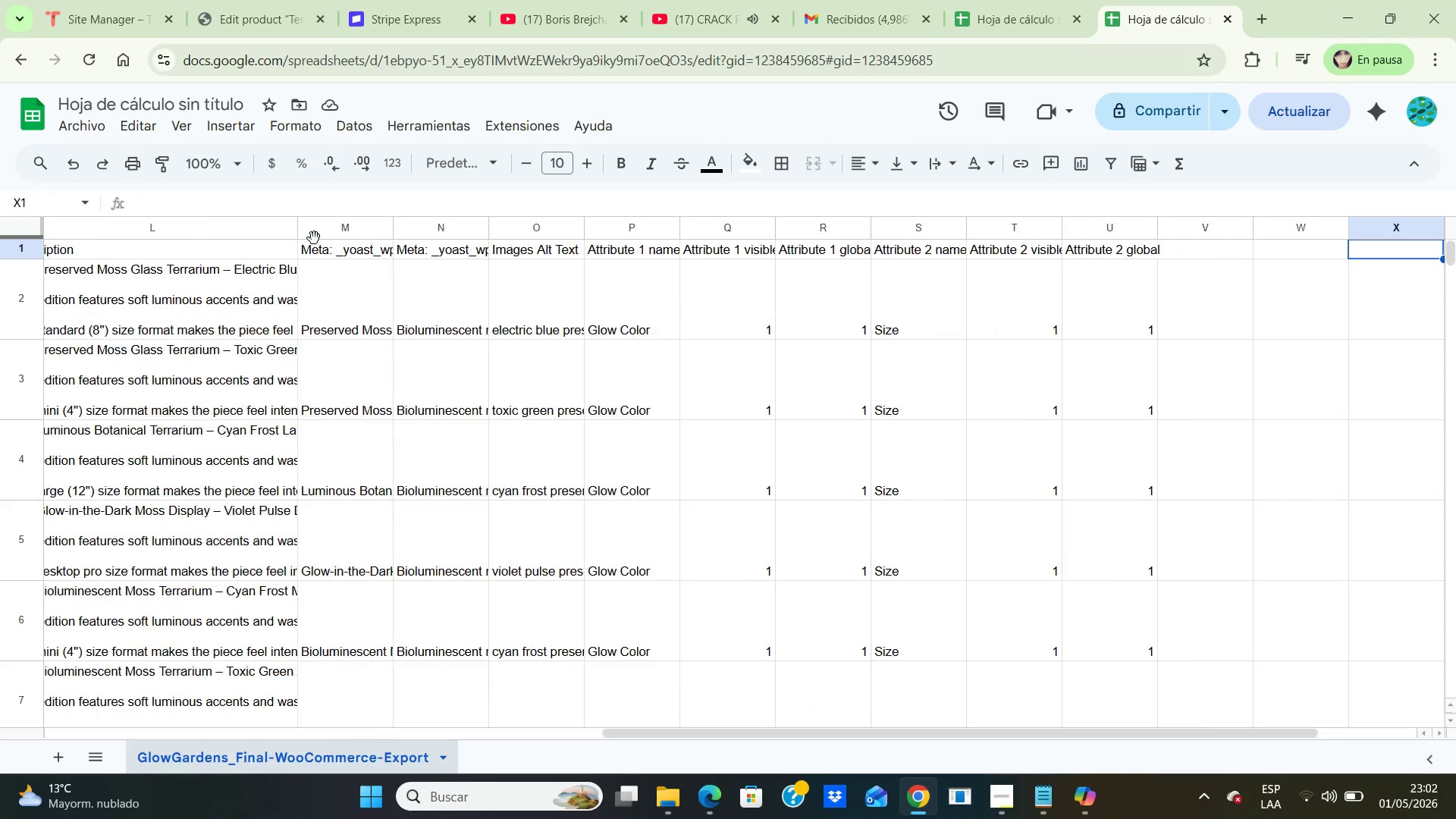 
key(ArrowRight)
 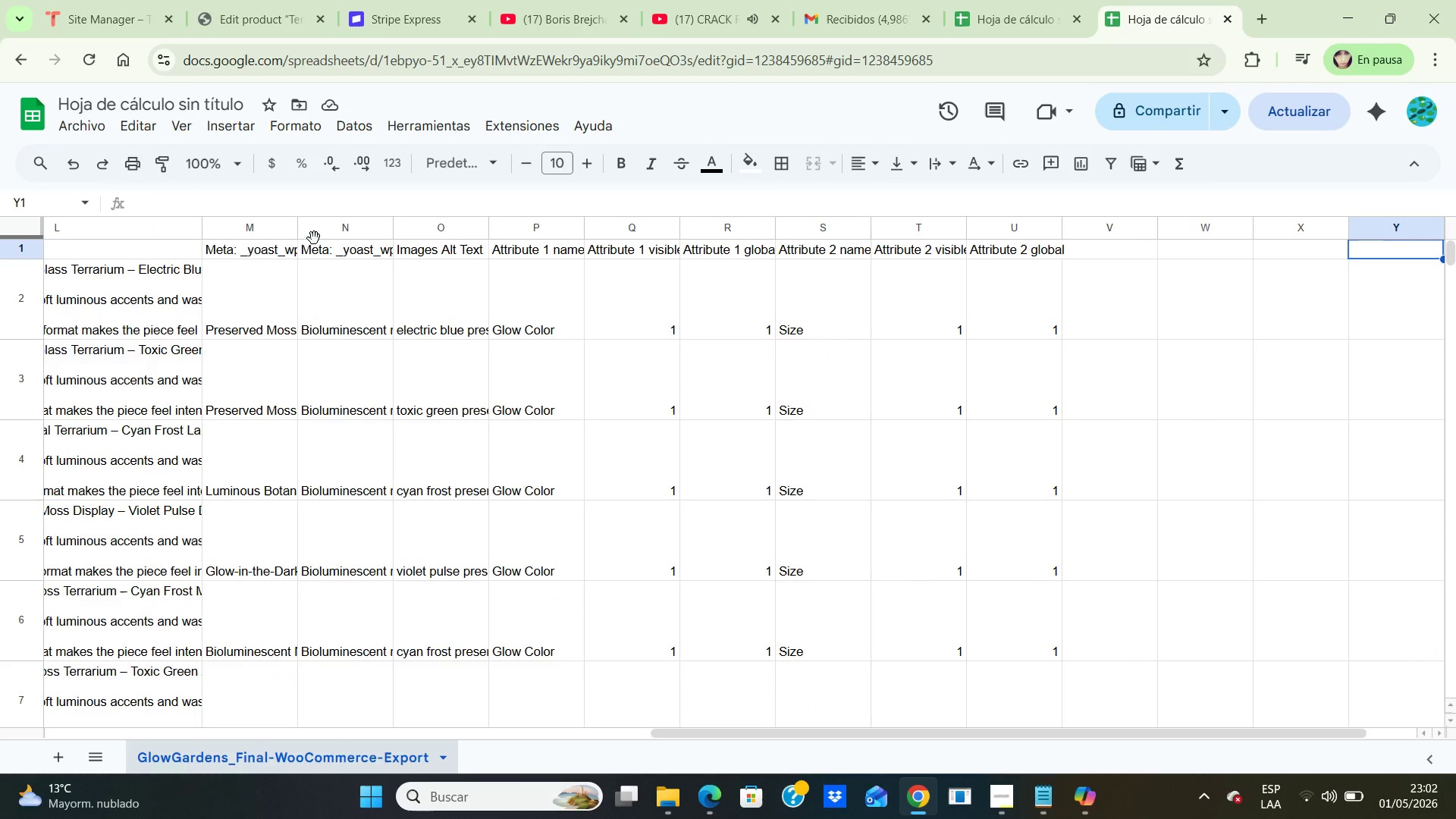 
key(ArrowRight)
 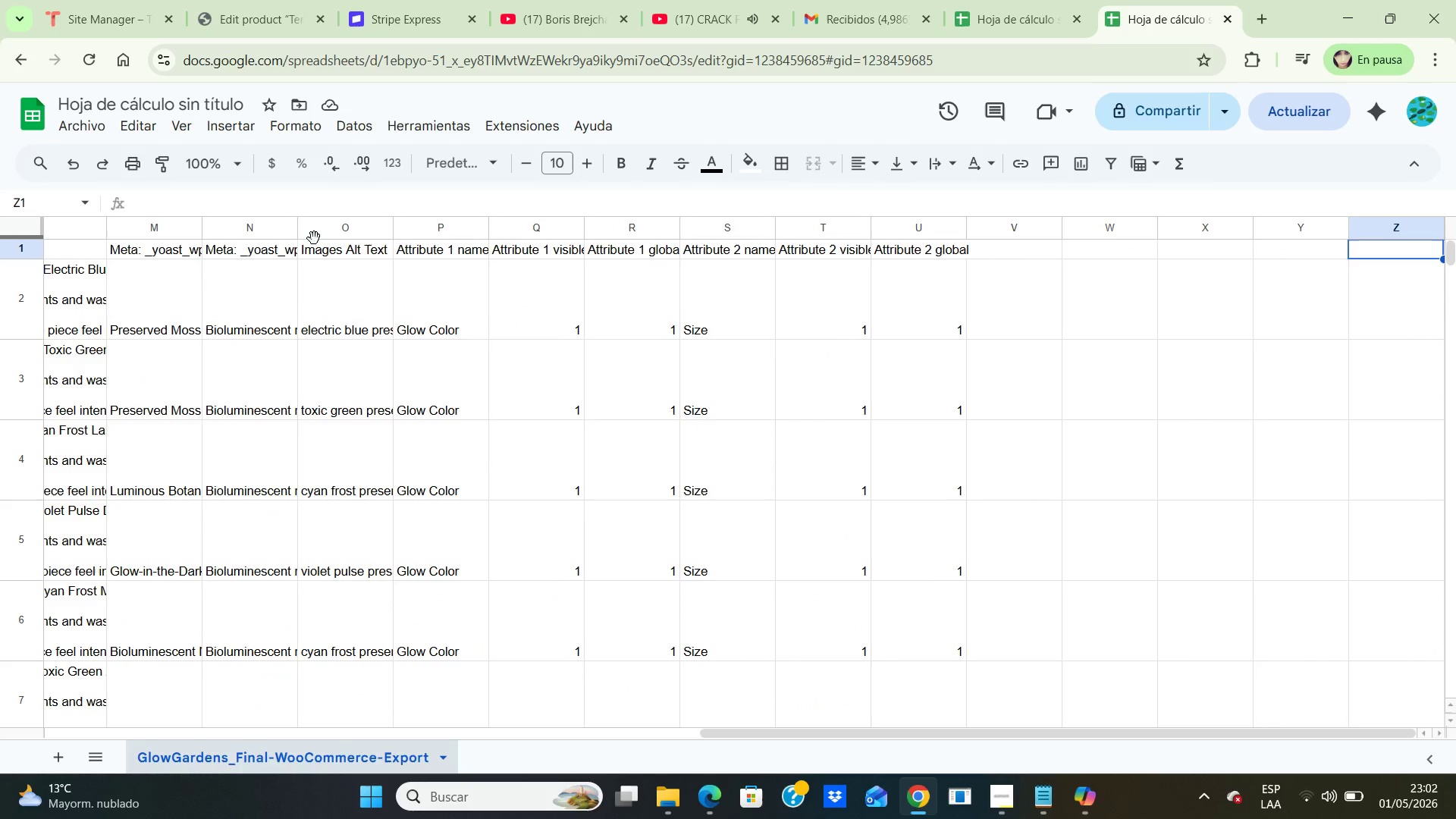 
key(ArrowRight)
 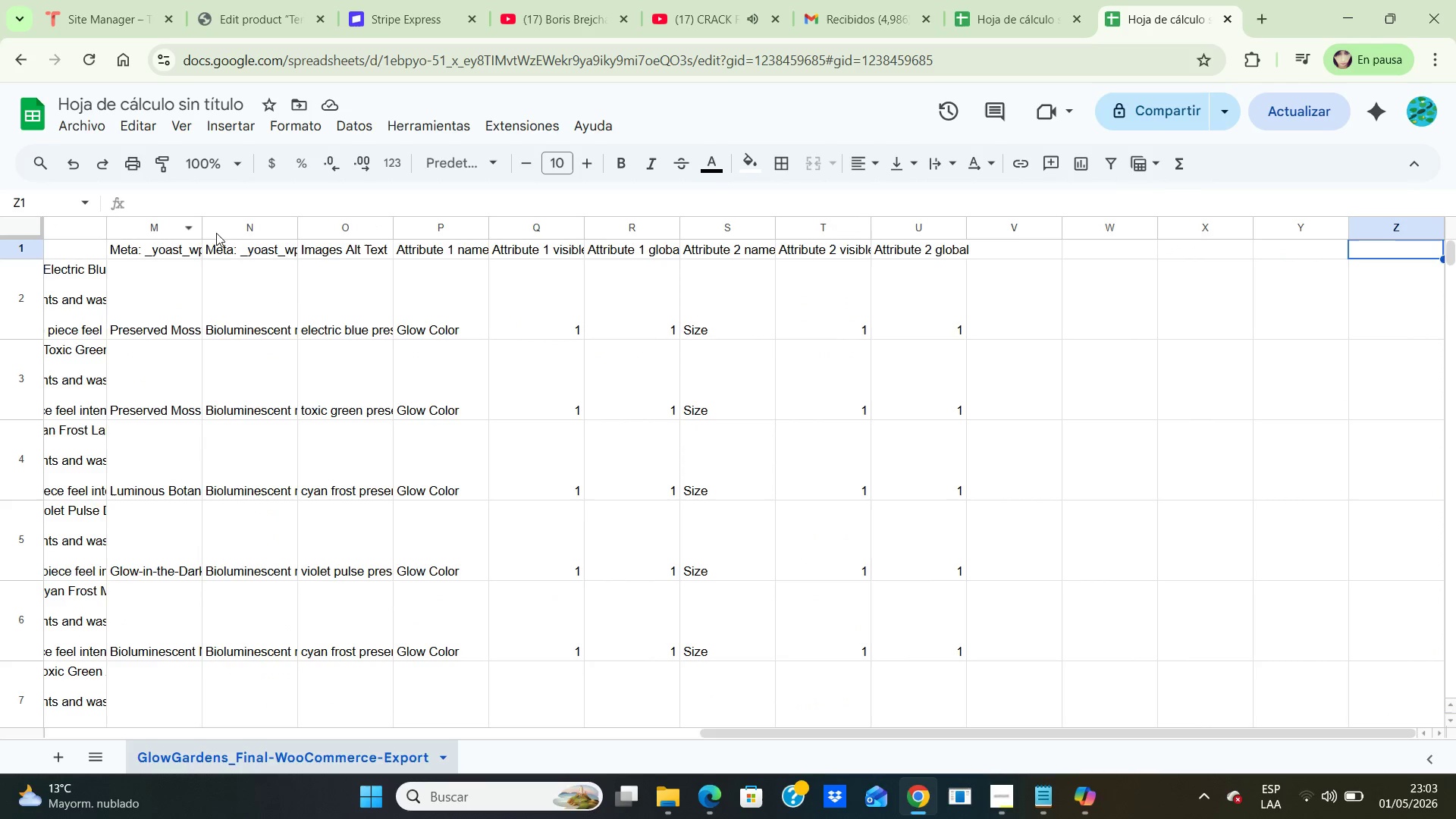 
left_click_drag(start_coordinate=[204, 225], to_coordinate=[305, 238])
 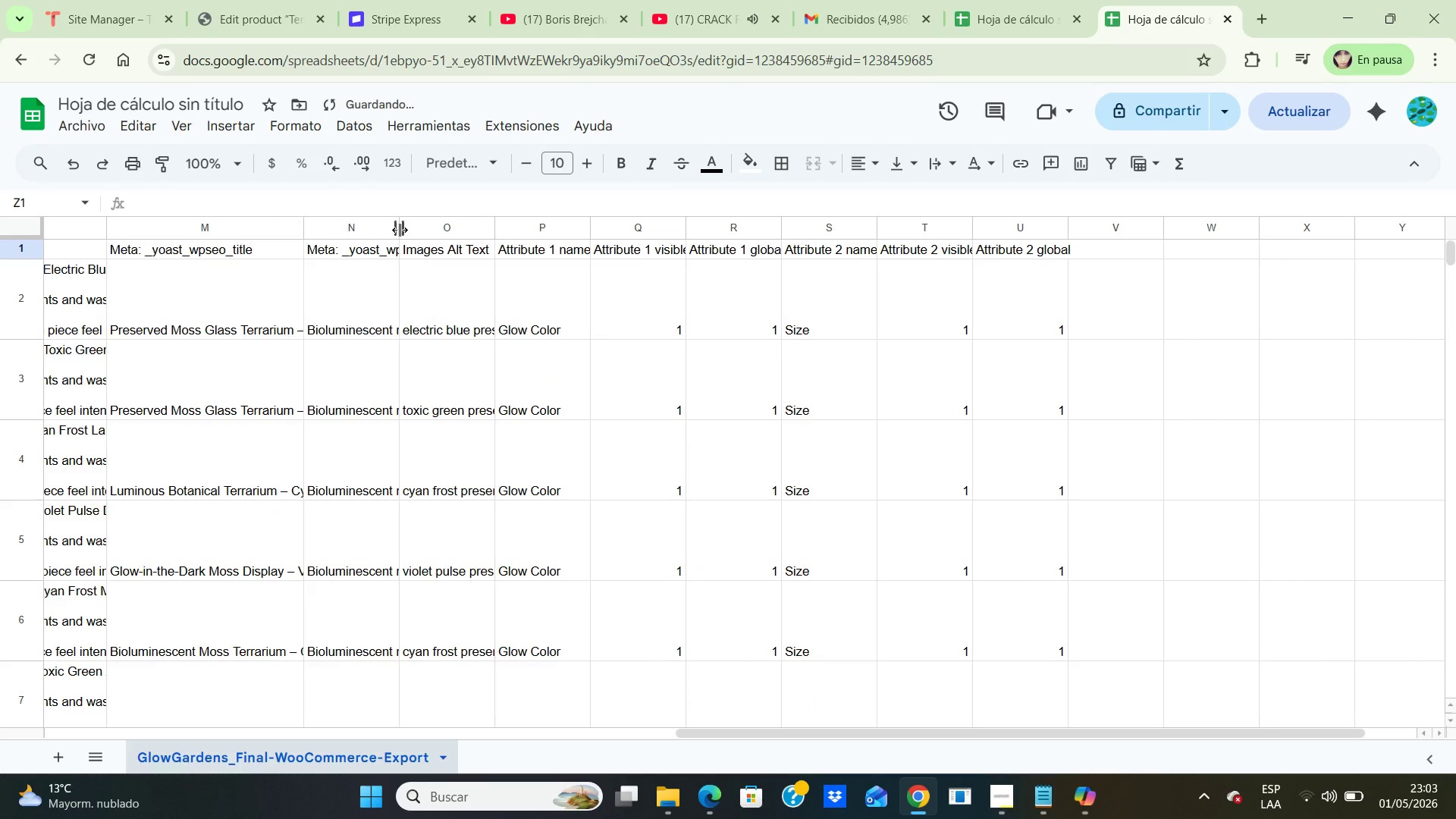 
left_click_drag(start_coordinate=[400, 229], to_coordinate=[474, 237])
 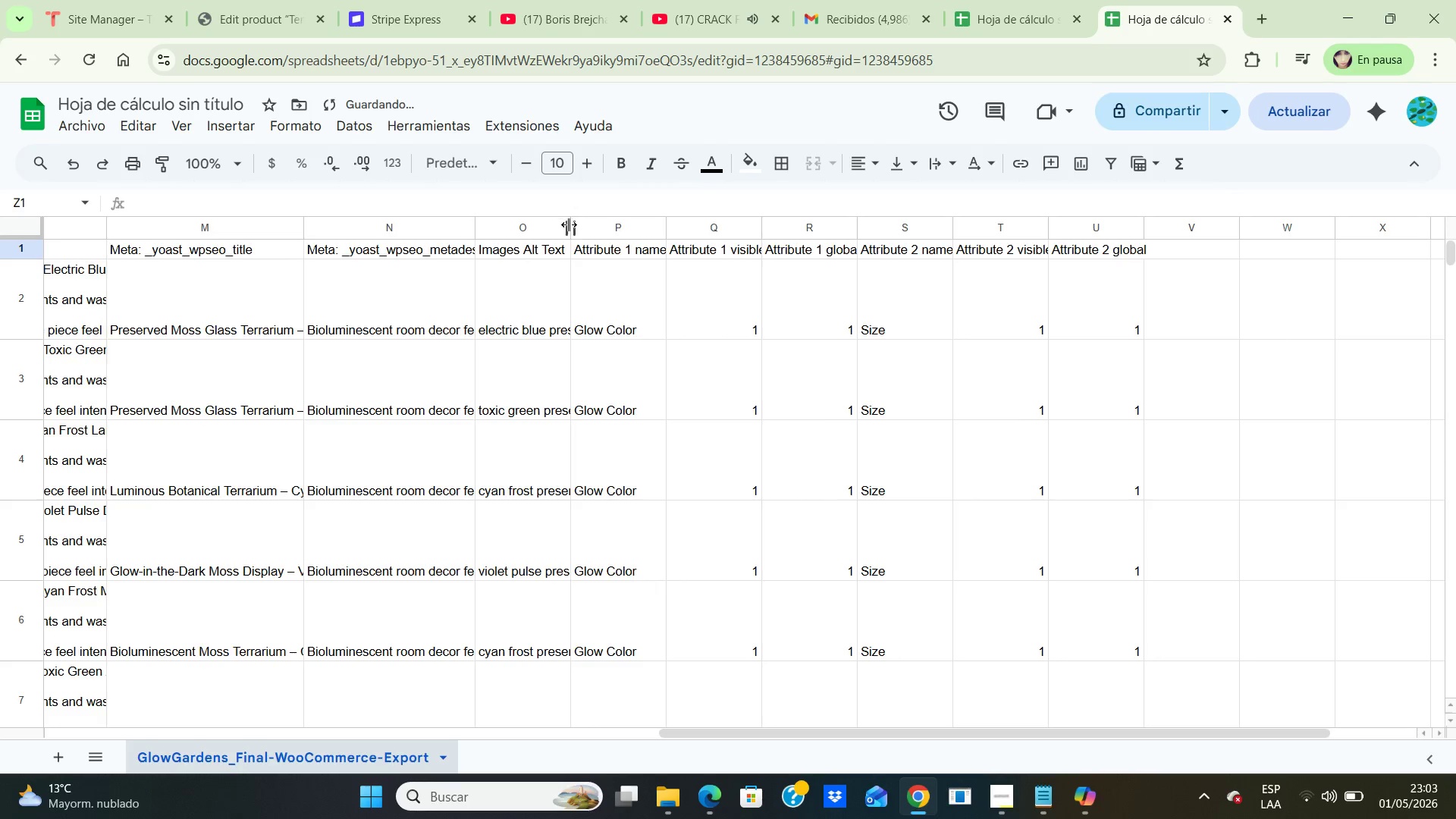 
left_click_drag(start_coordinate=[569, 225], to_coordinate=[650, 234])
 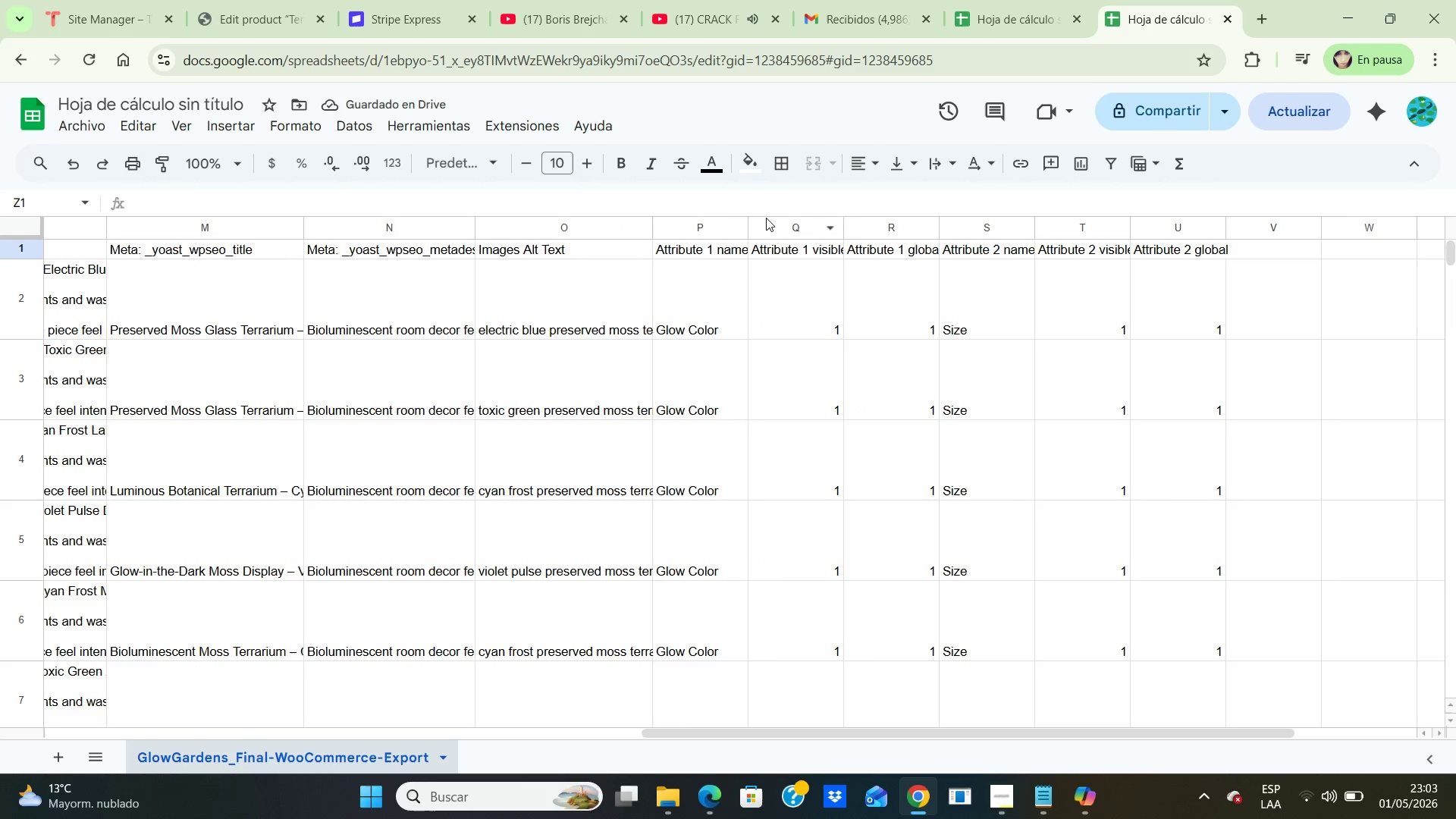 
left_click([742, 221])
 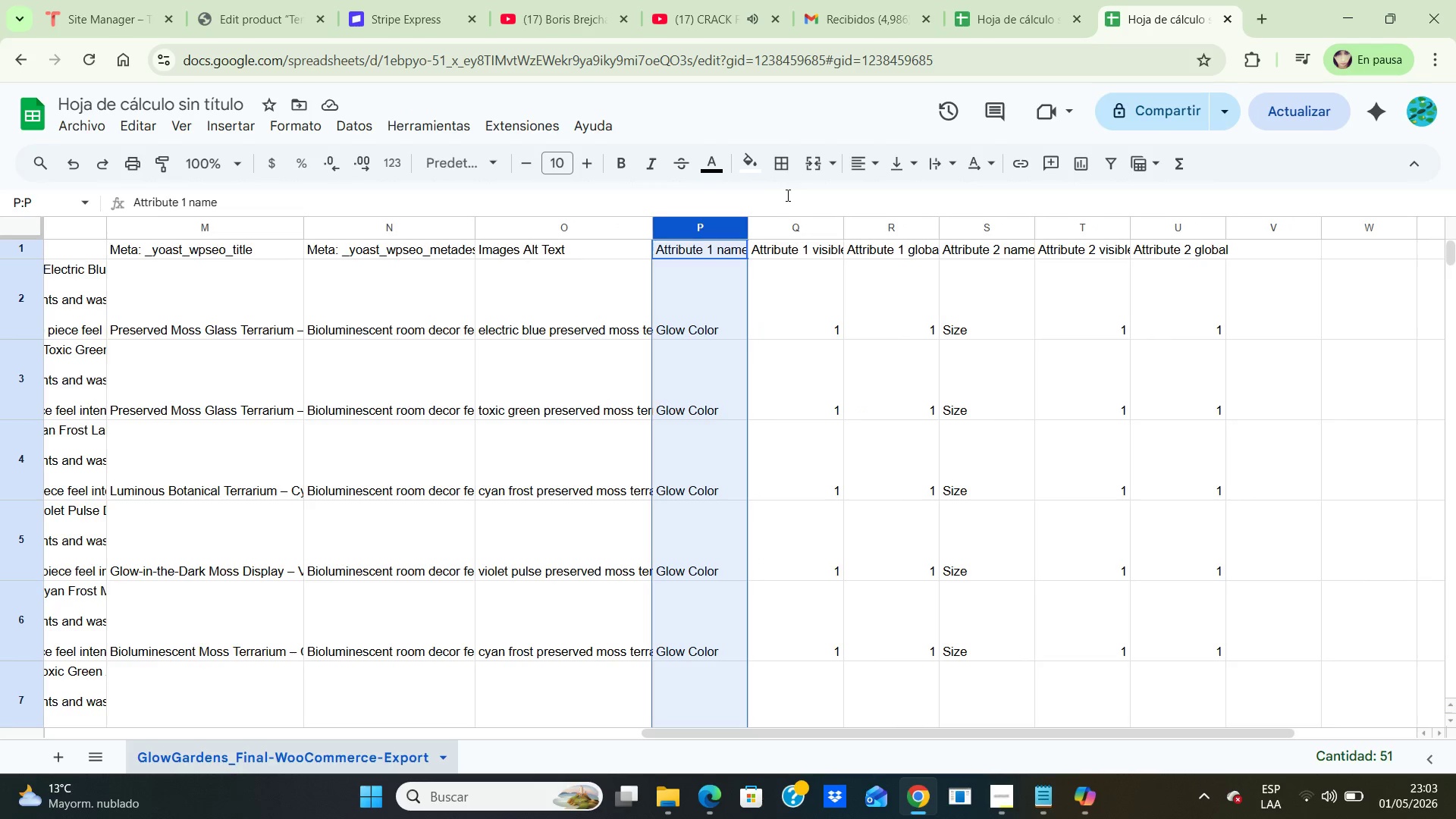 
left_click([786, 193])
 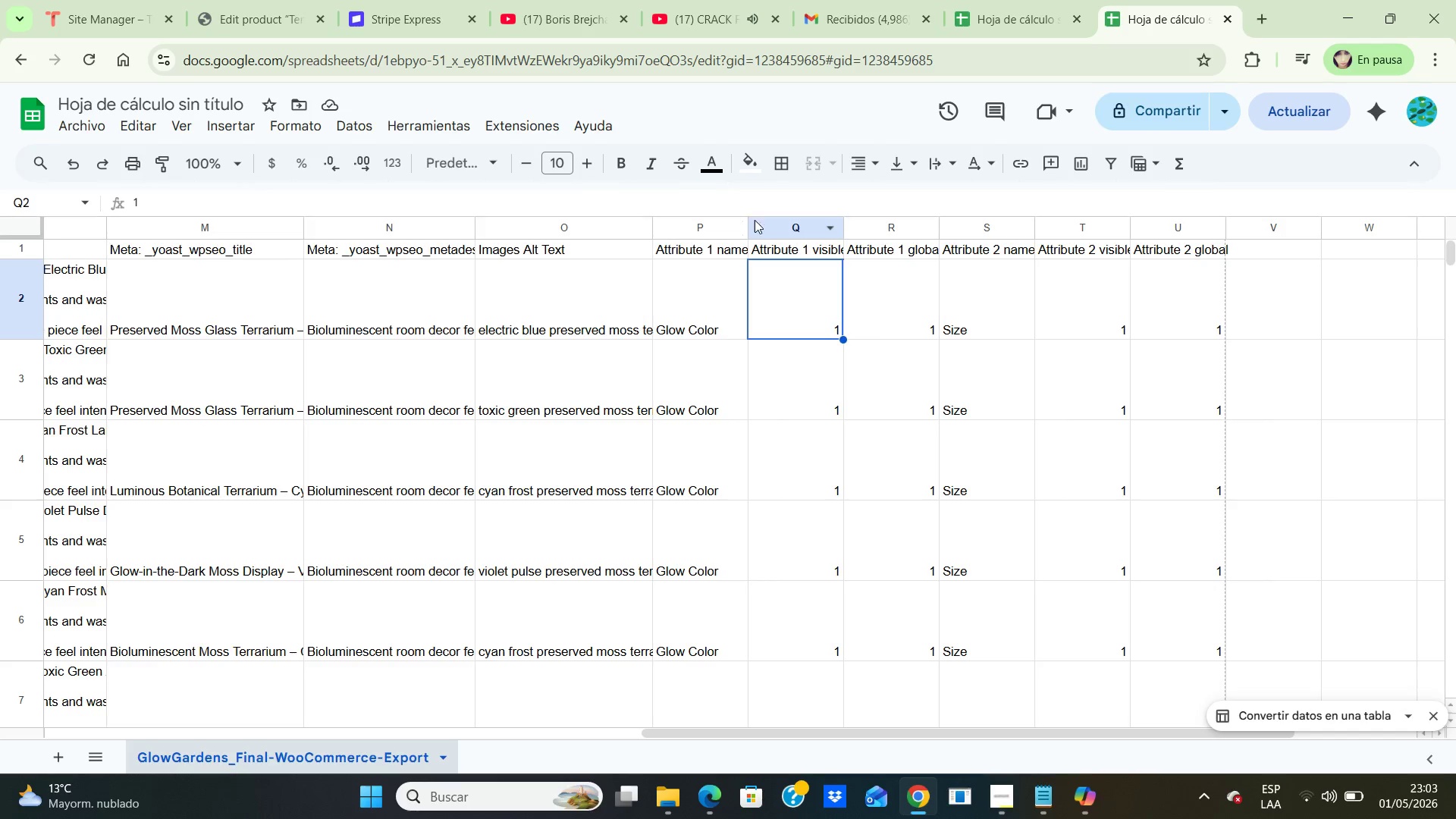 
left_click_drag(start_coordinate=[748, 224], to_coordinate=[815, 224])
 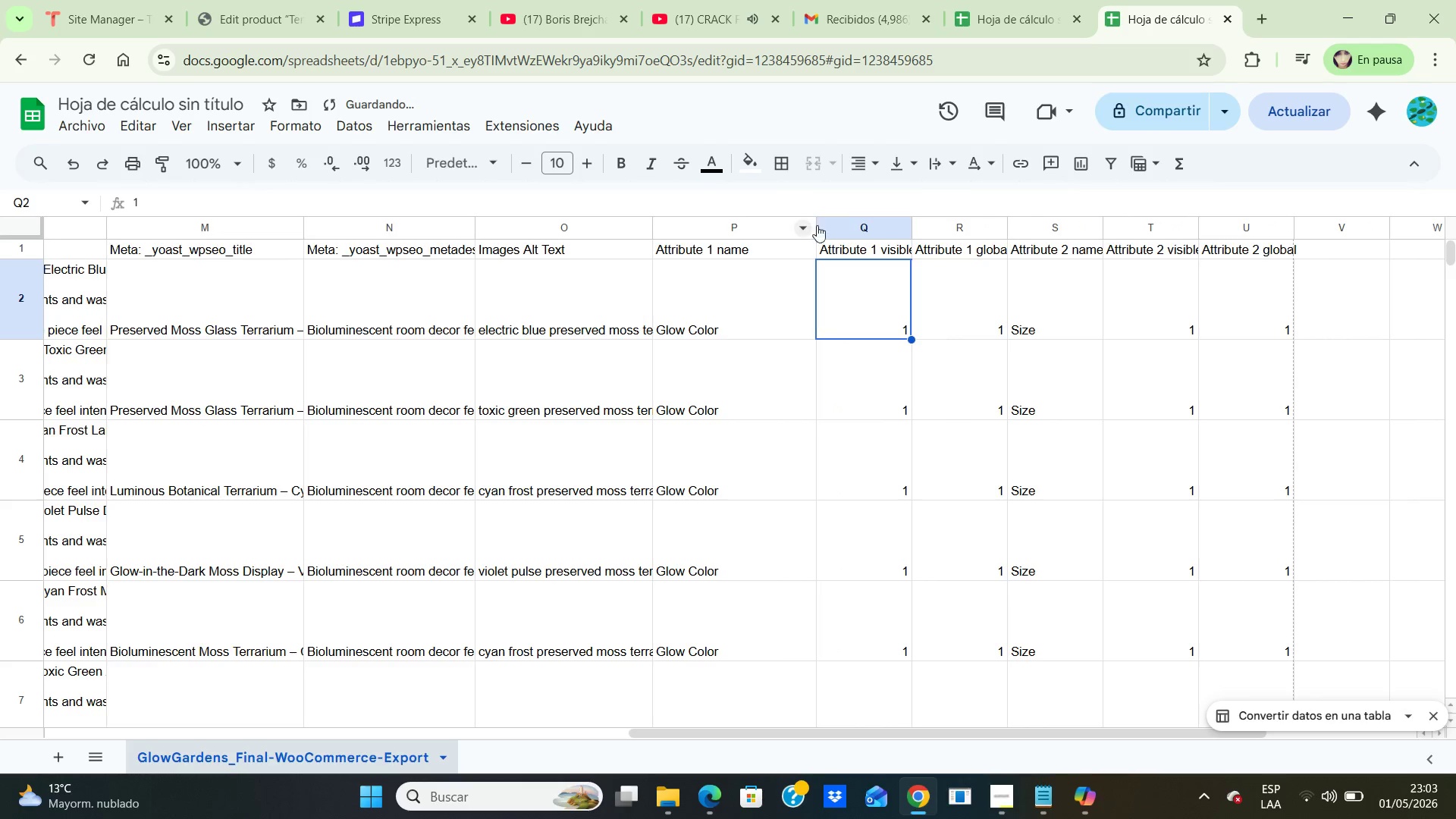 
mouse_move([875, 234])
 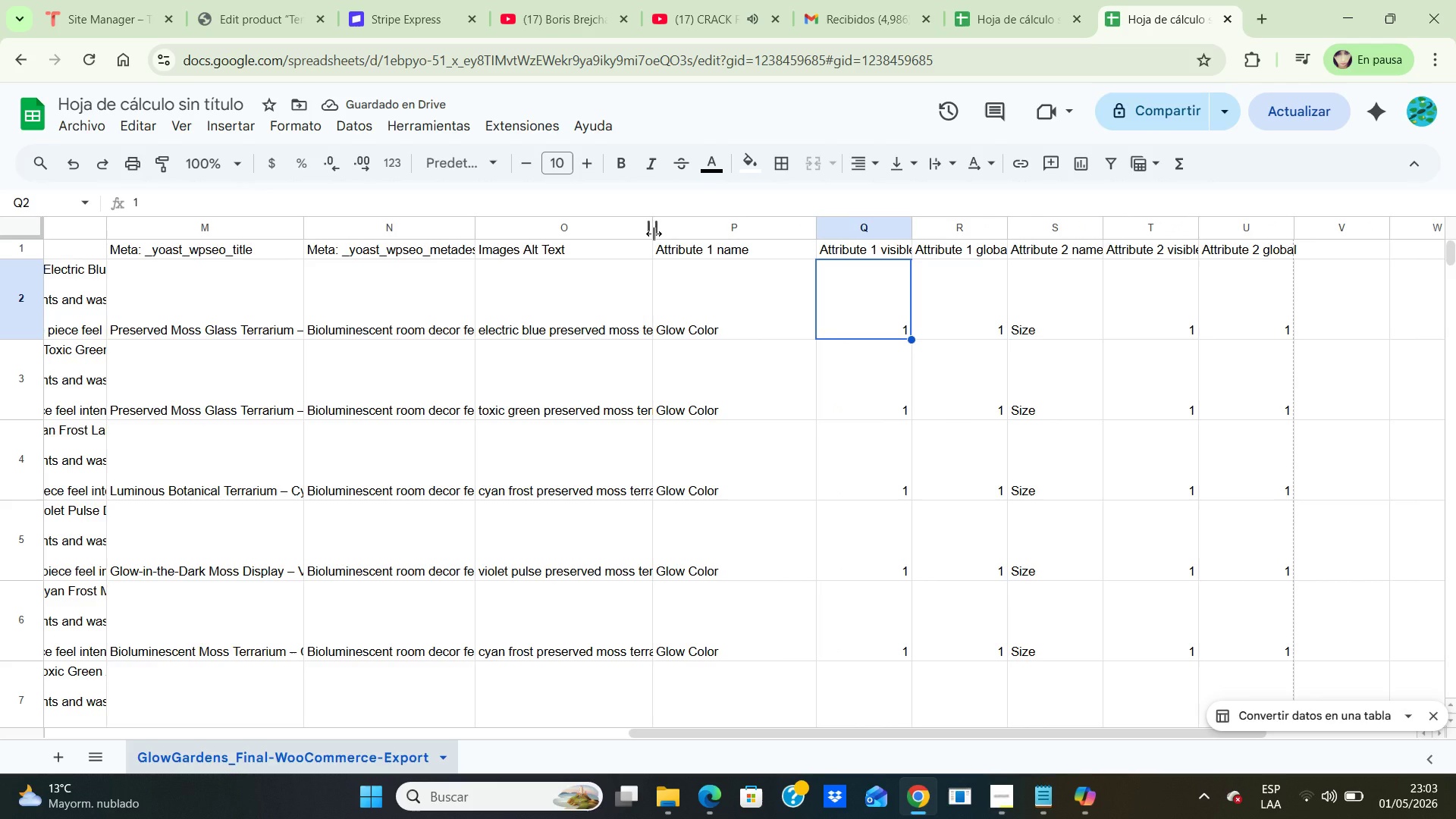 
left_click_drag(start_coordinate=[652, 233], to_coordinate=[761, 239])
 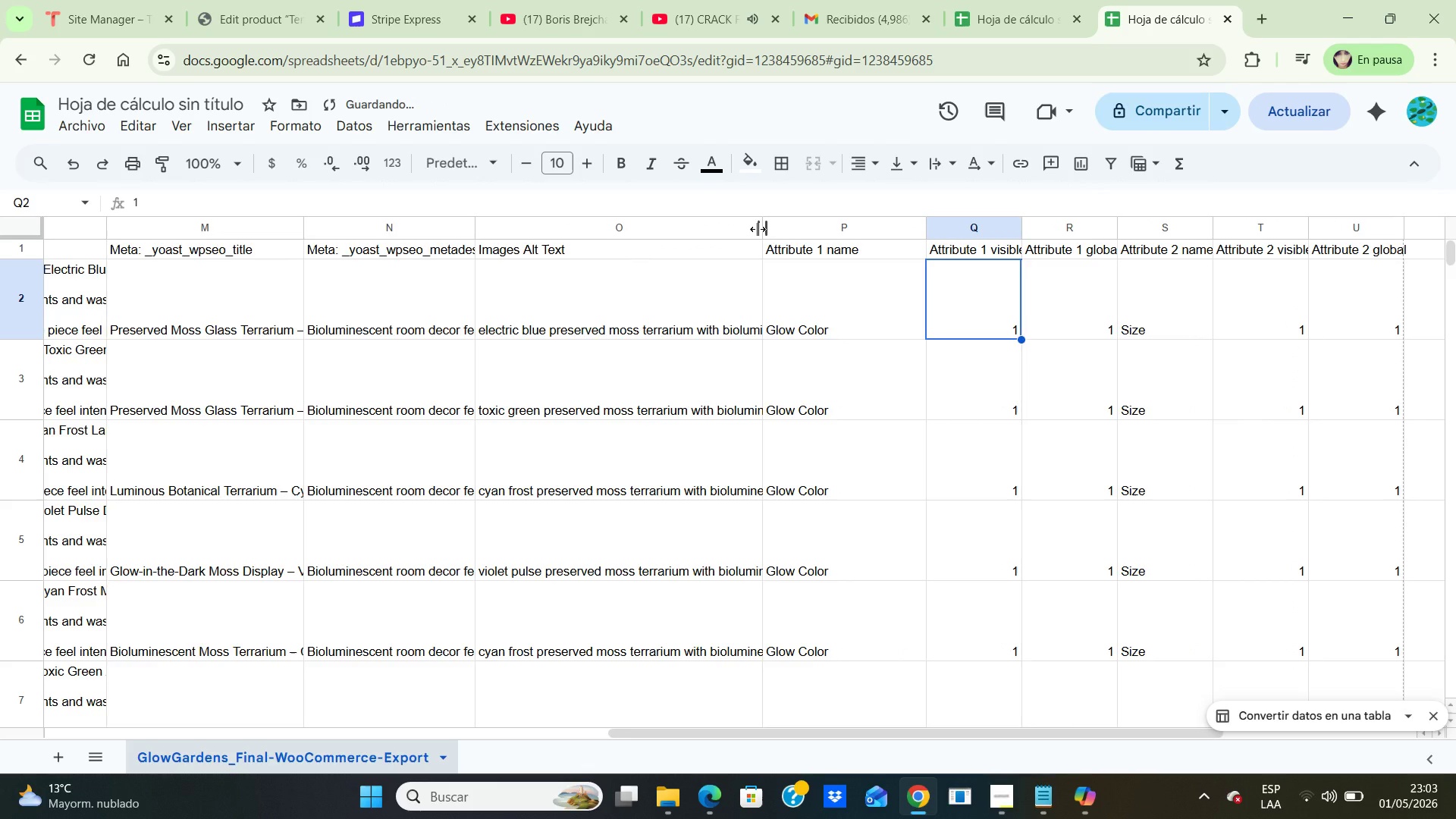 
left_click_drag(start_coordinate=[756, 228], to_coordinate=[787, 228])
 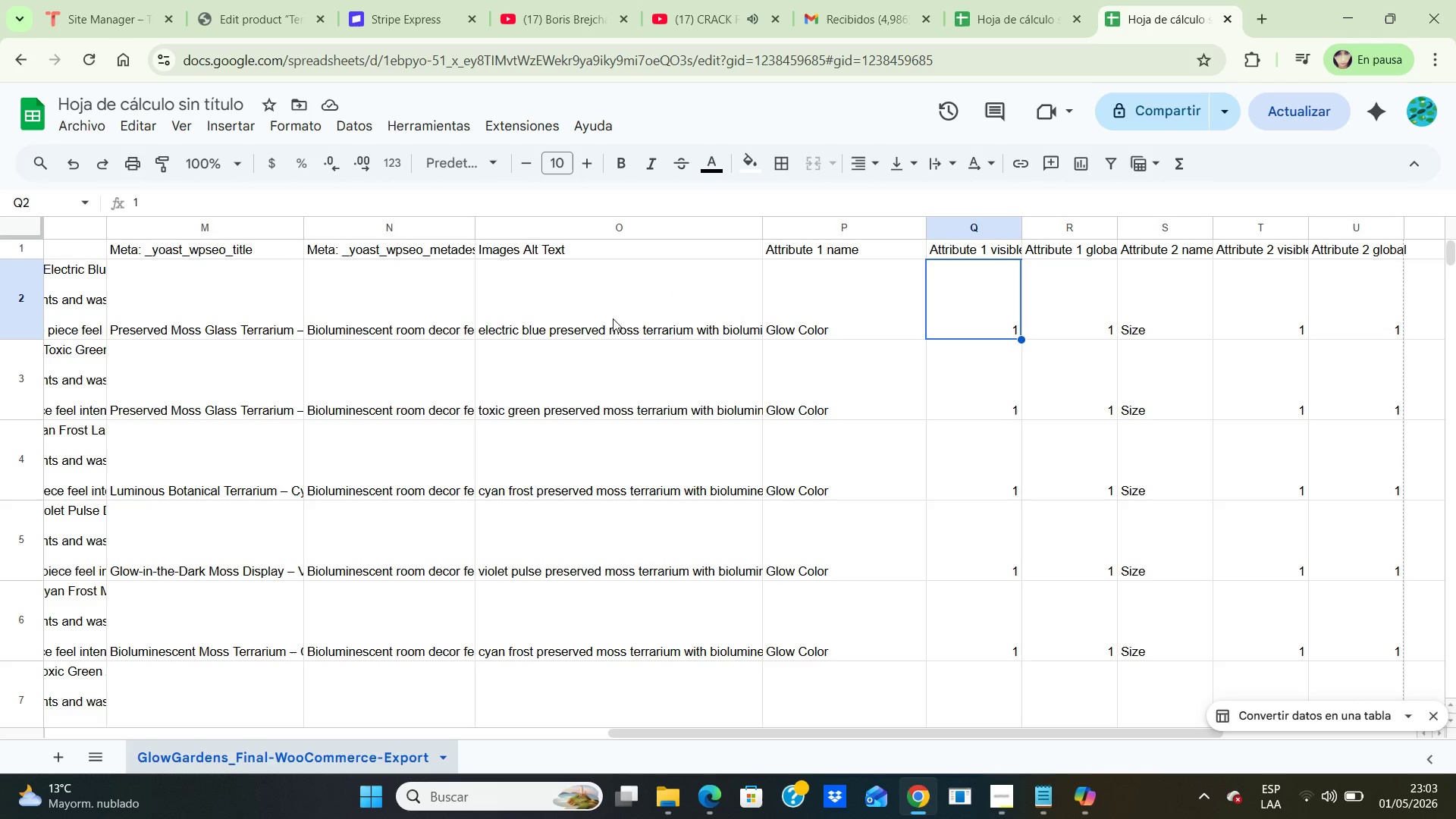 
wait(5.23)
 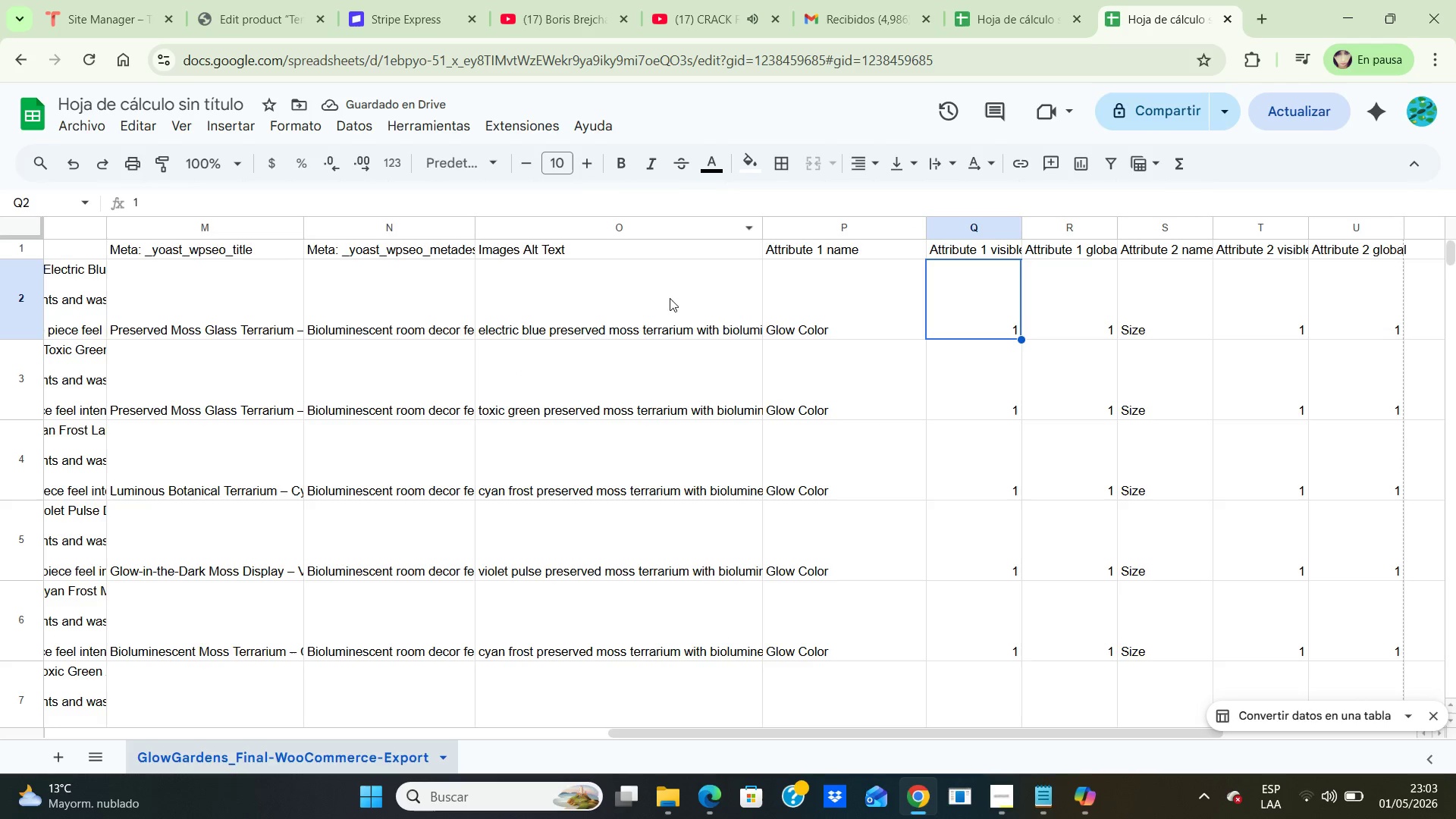 
key(ArrowLeft)
 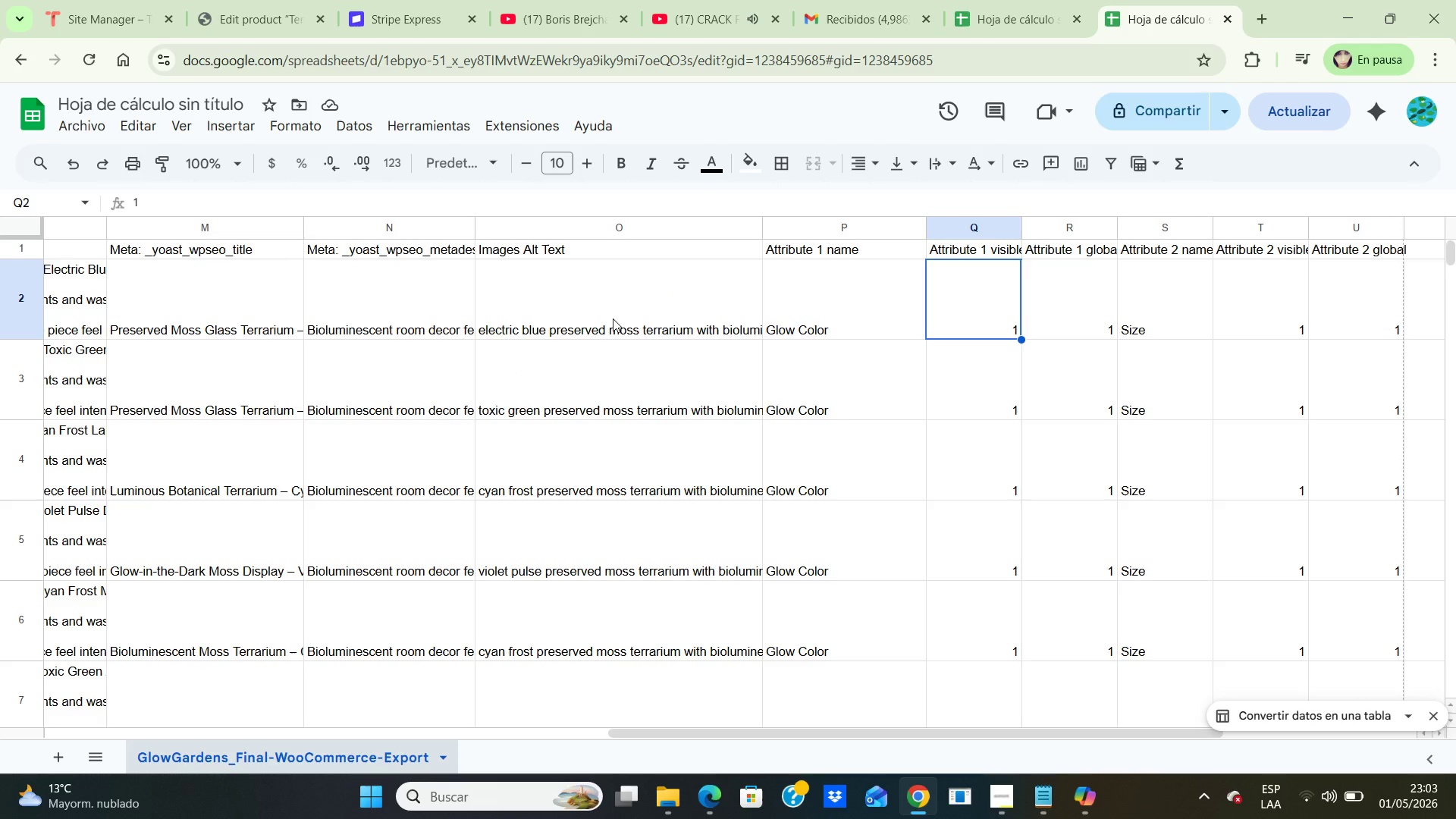 
key(ArrowLeft)
 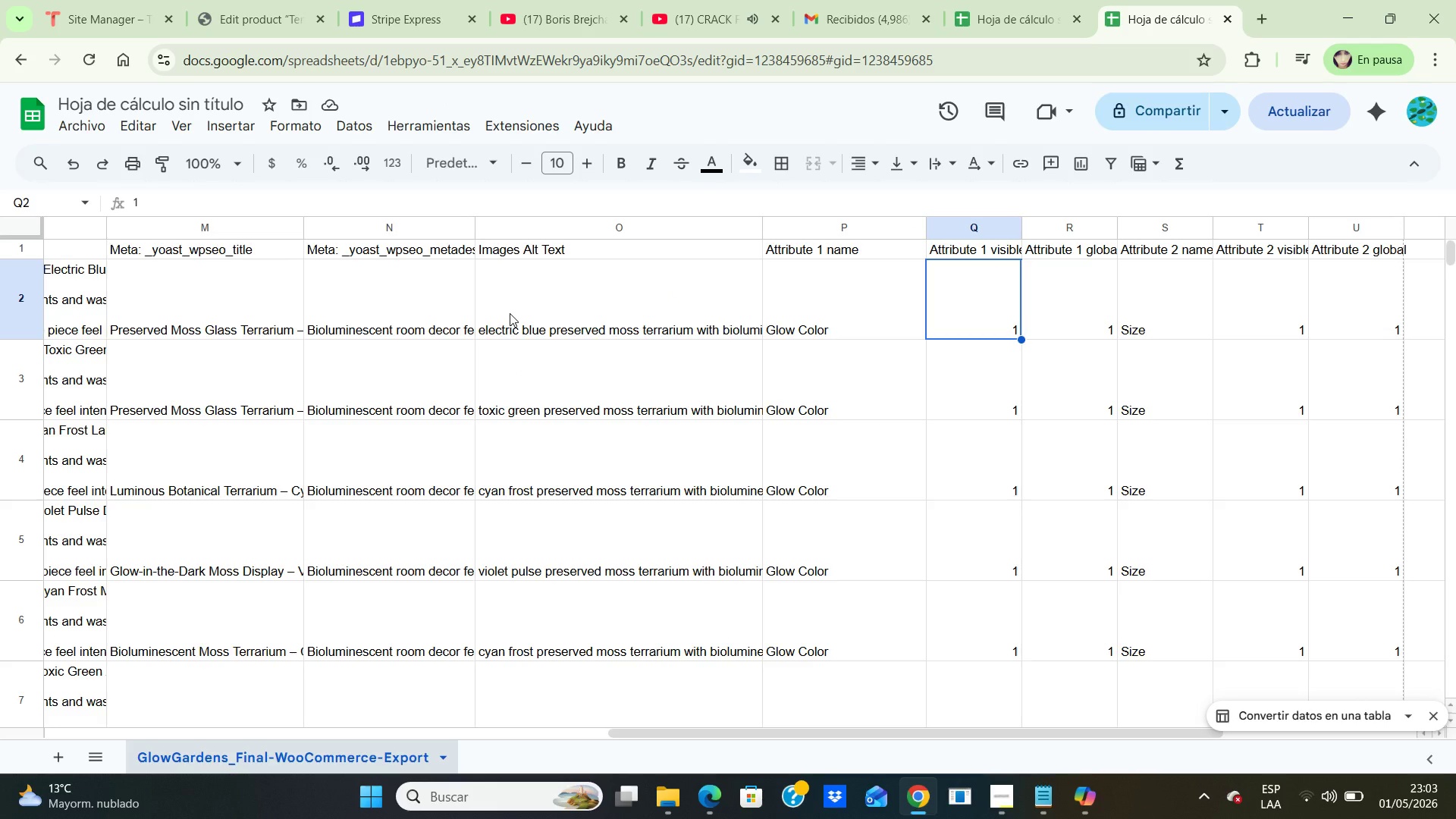 
left_click([510, 313])
 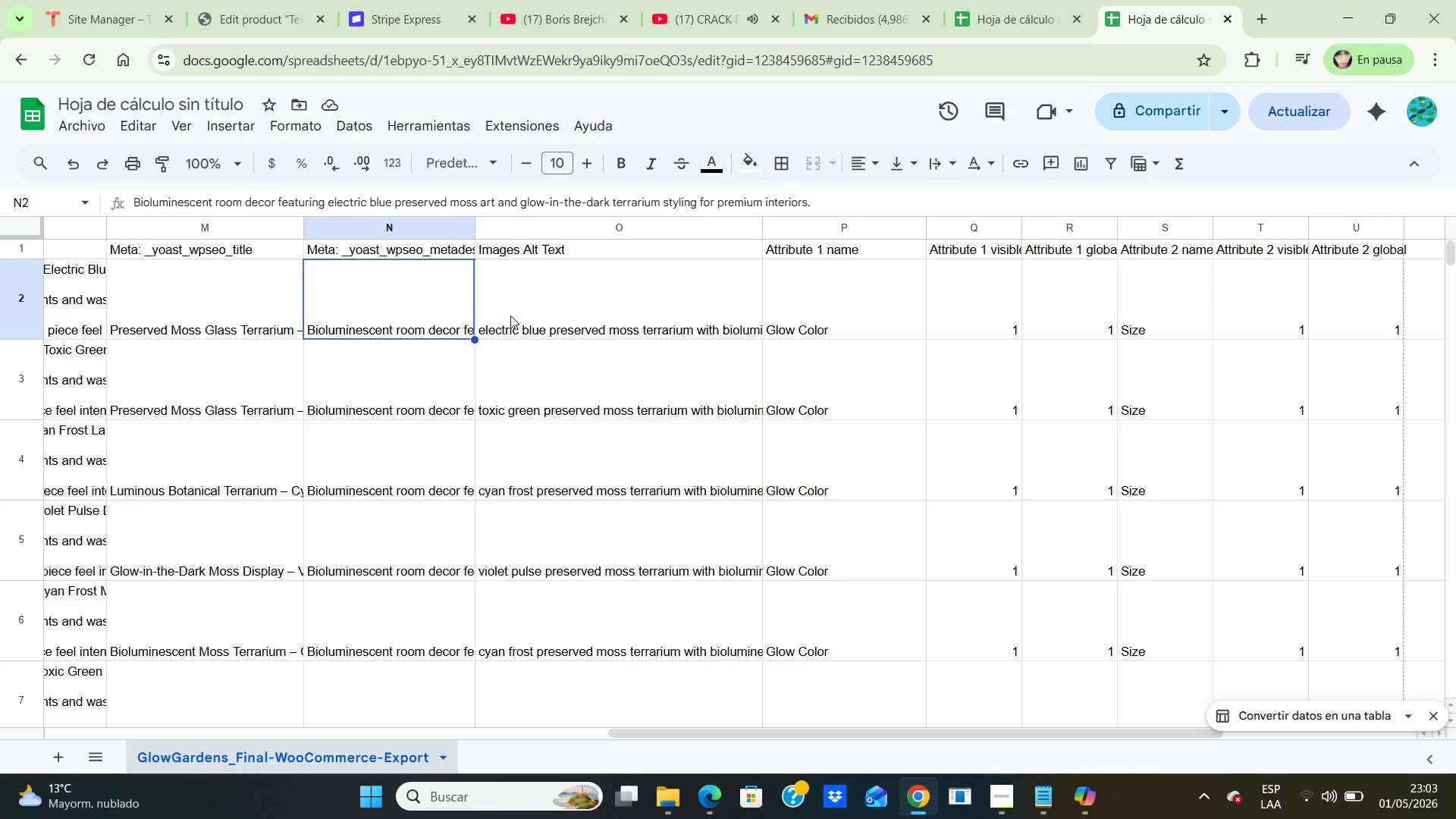 
hold_key(key=ArrowLeft, duration=1.38)
 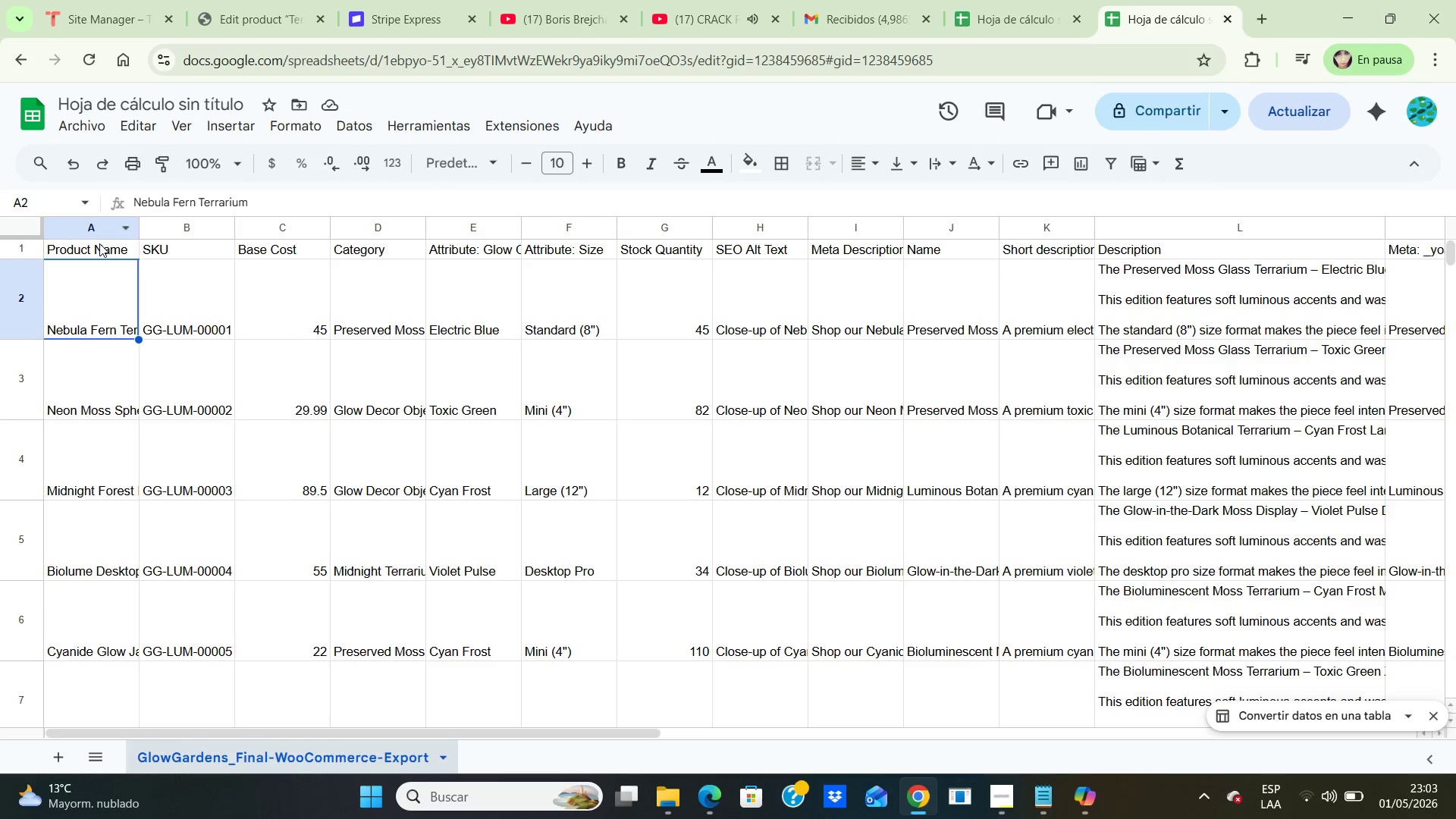 
wait(7.69)
 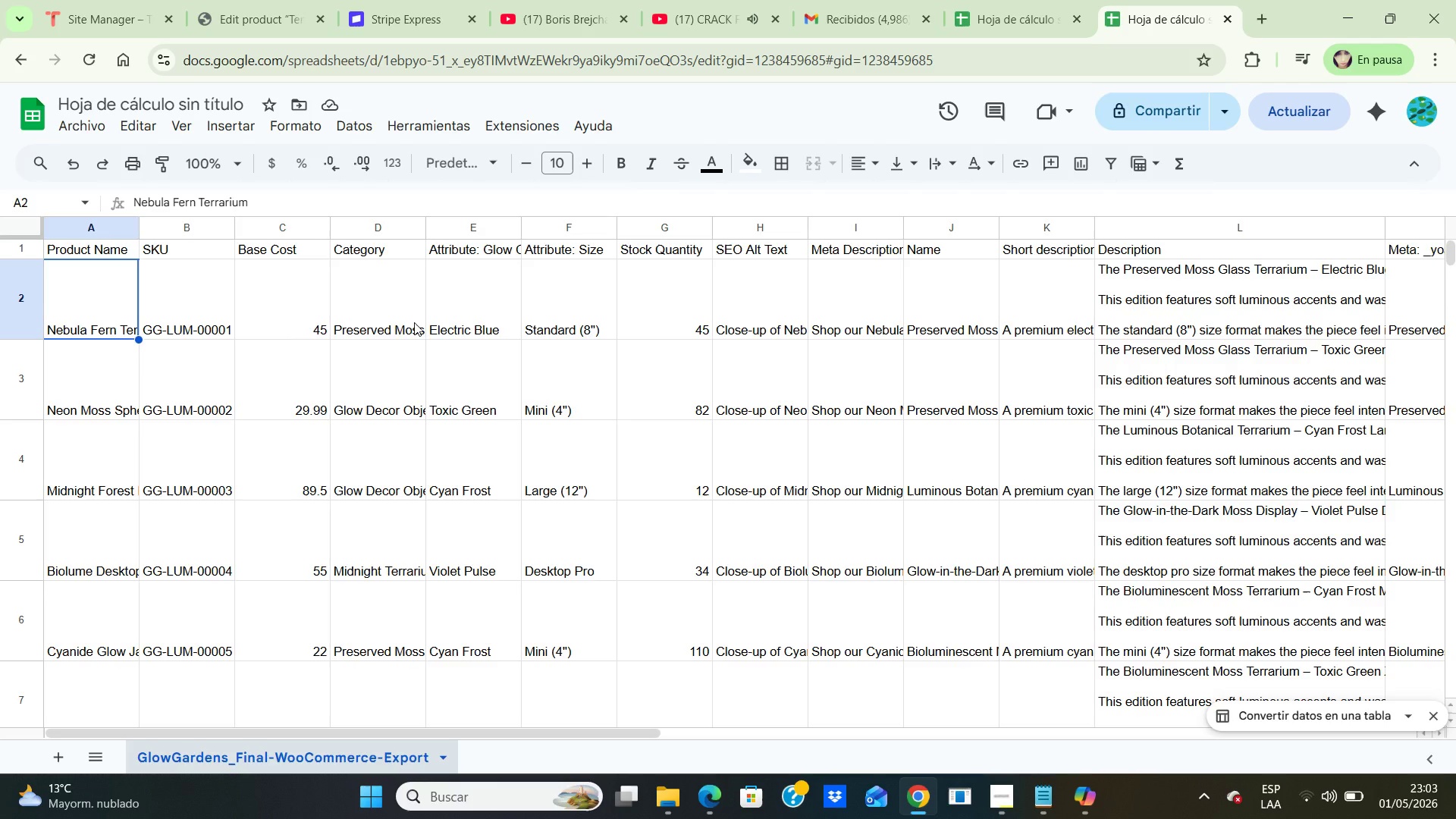 
left_click([1254, 310])
 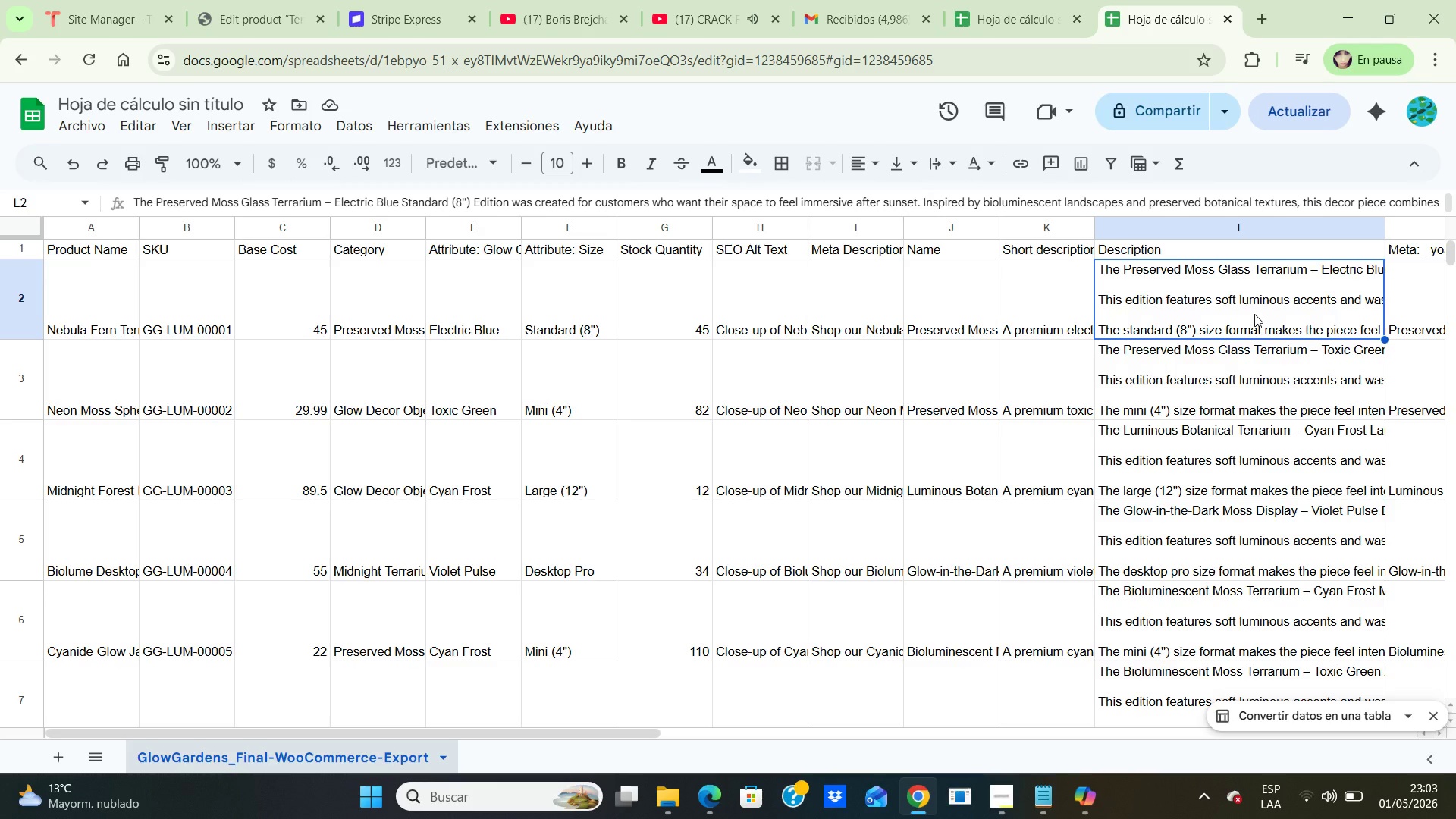 
wait(17.42)
 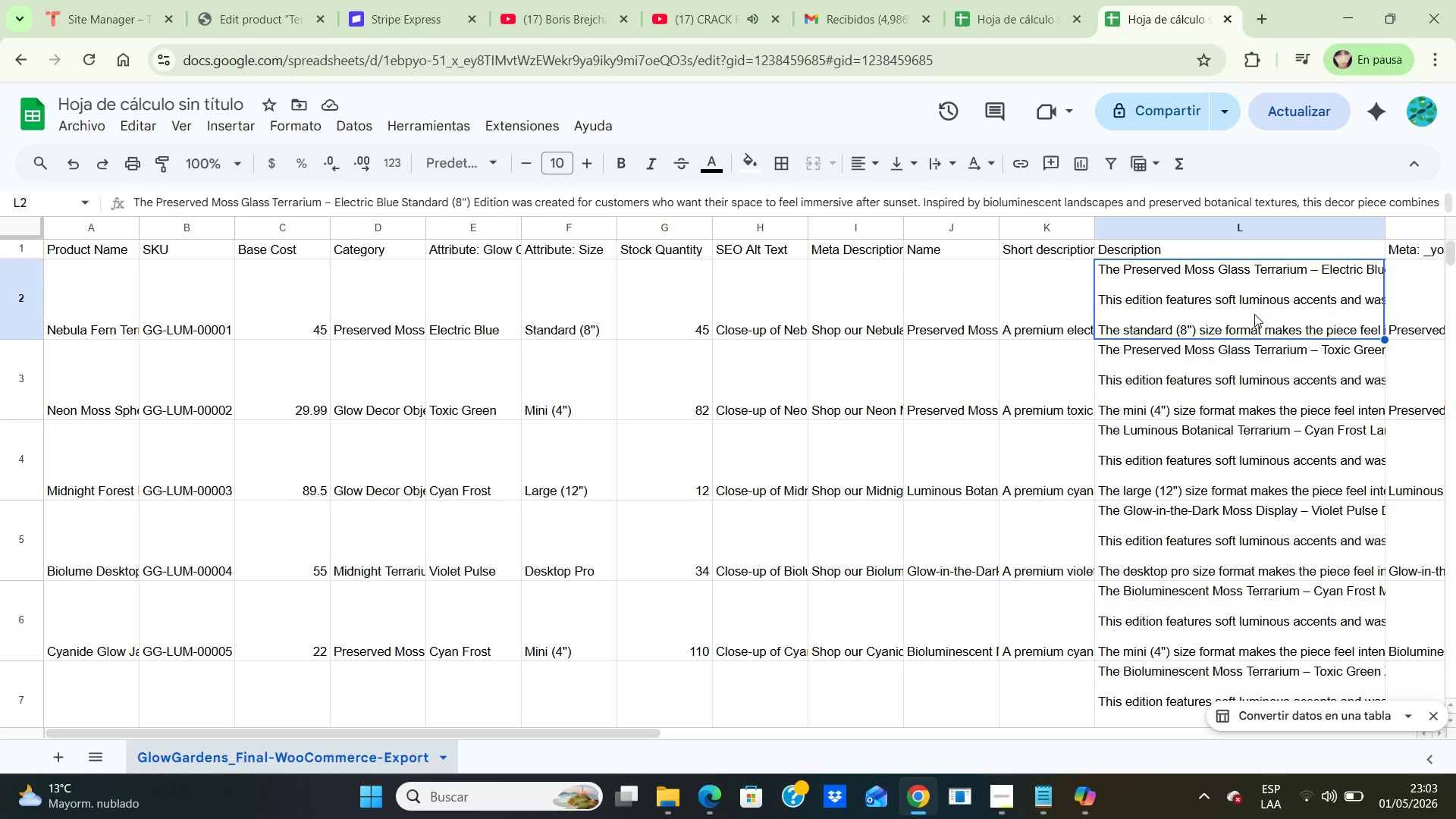 
scroll: coordinate [1230, 439], scroll_direction: down, amount: 6.0
 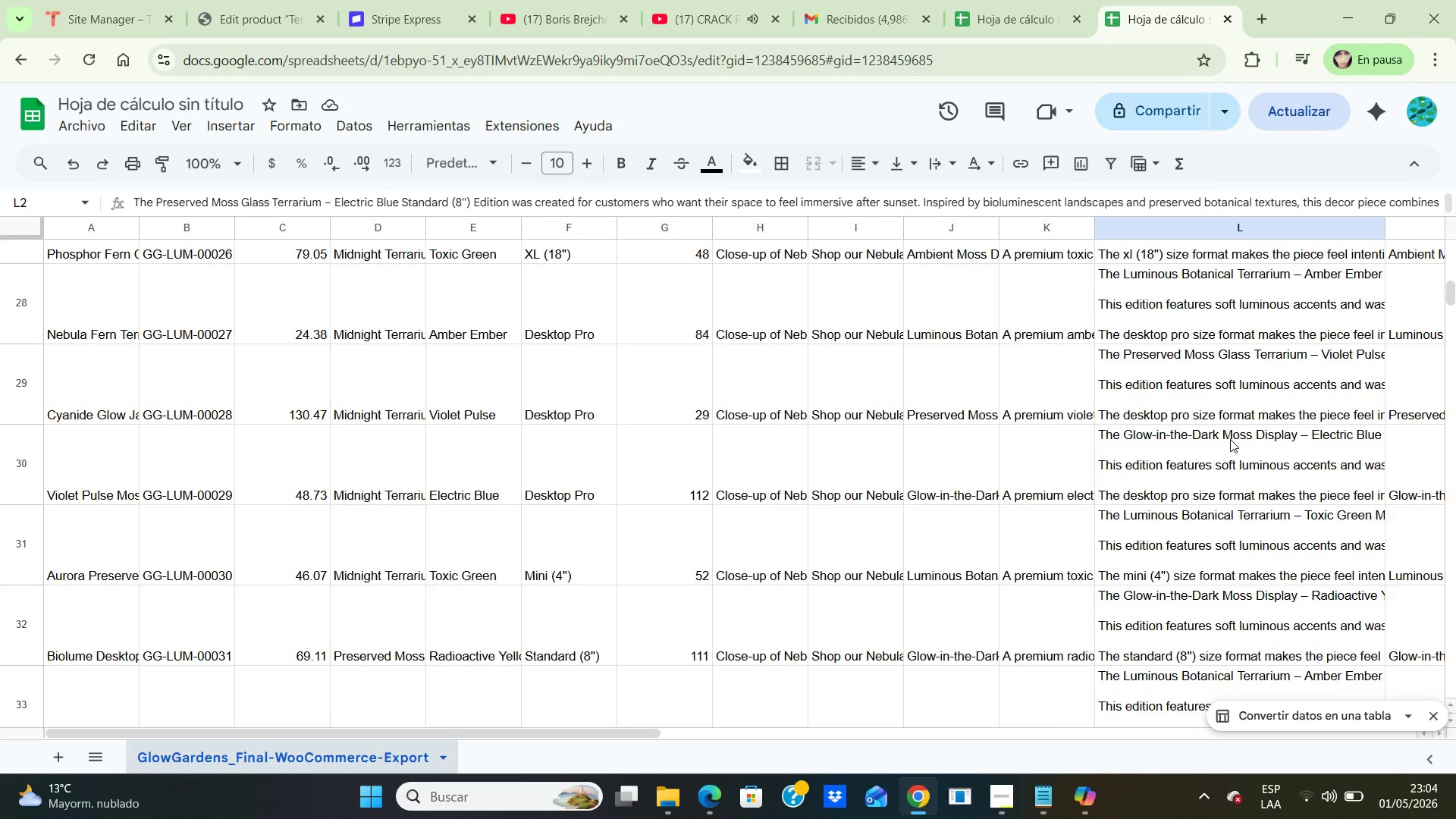 
wait(7.58)
 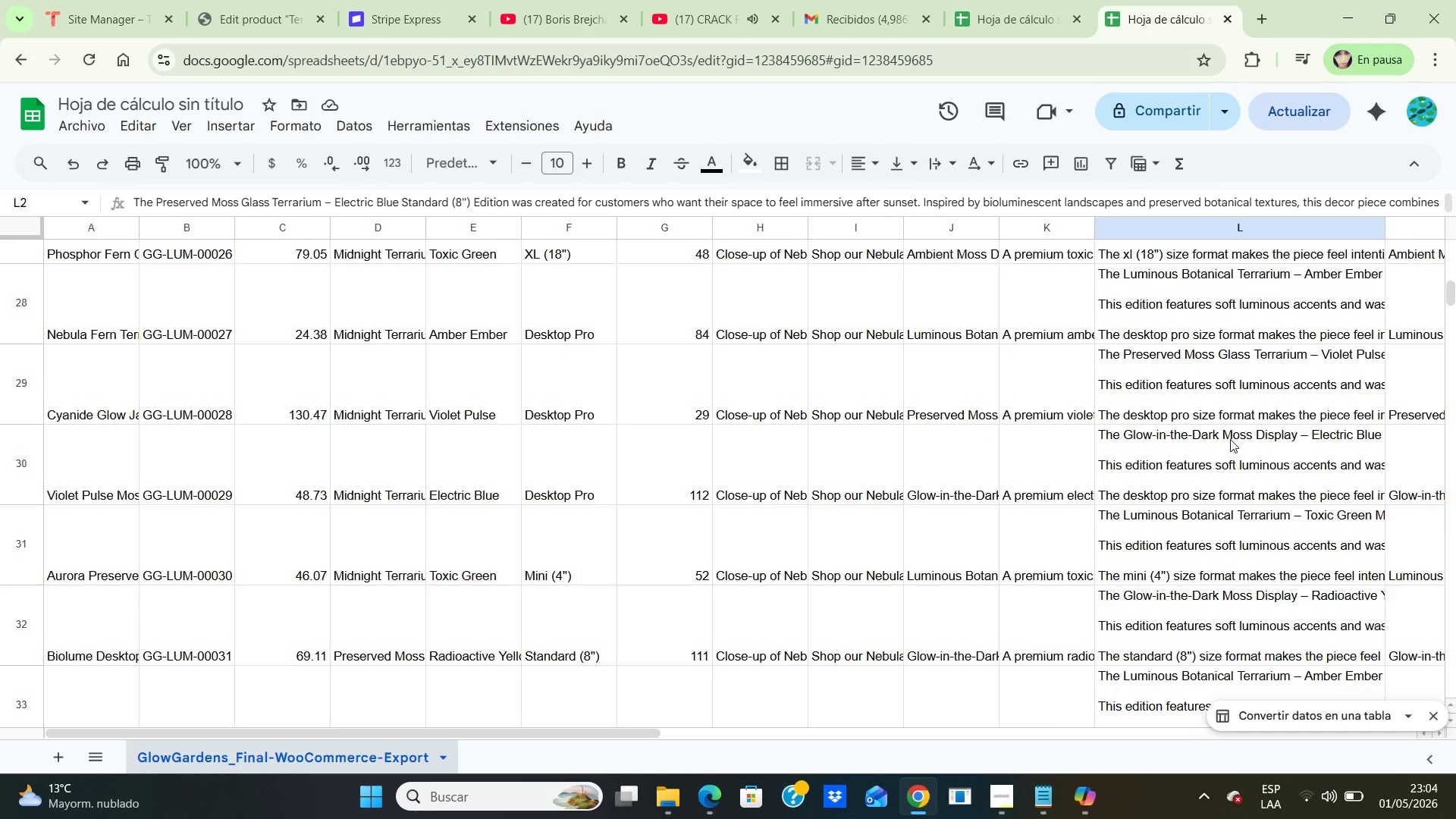 
scroll: coordinate [1230, 439], scroll_direction: down, amount: 2.0
 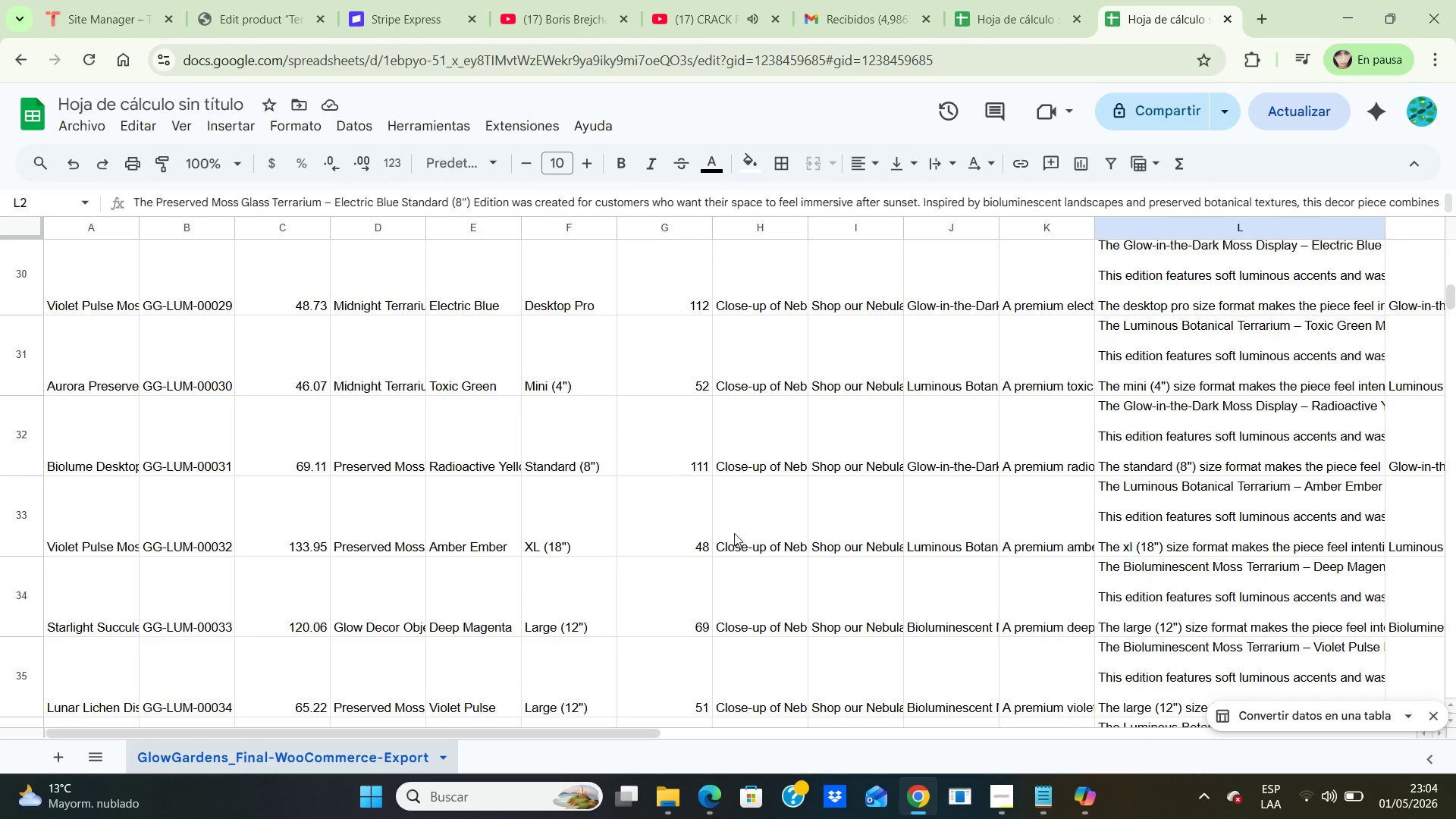 
wait(5.03)
 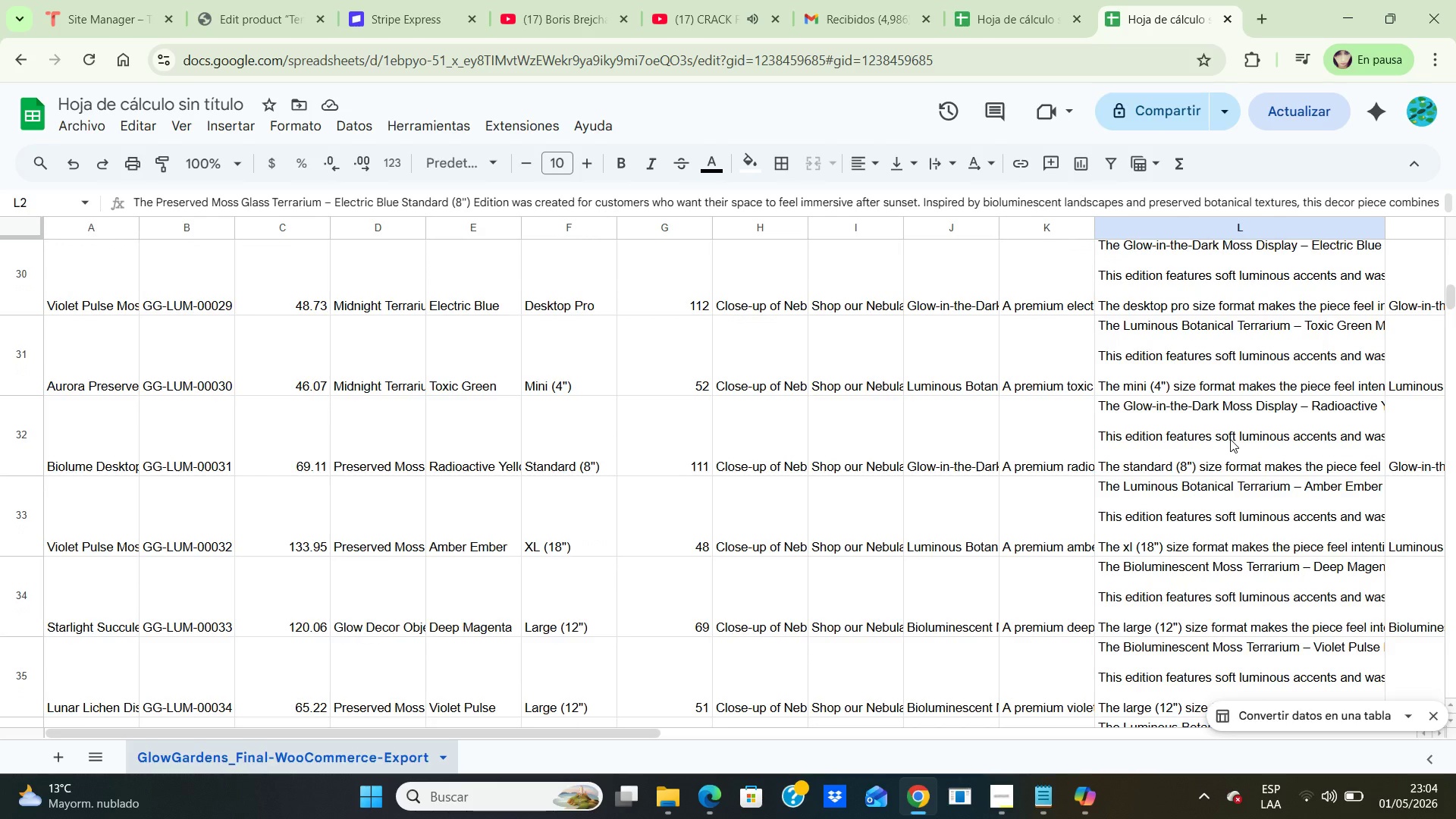 
scroll: coordinate [1294, 480], scroll_direction: down, amount: 2.0
 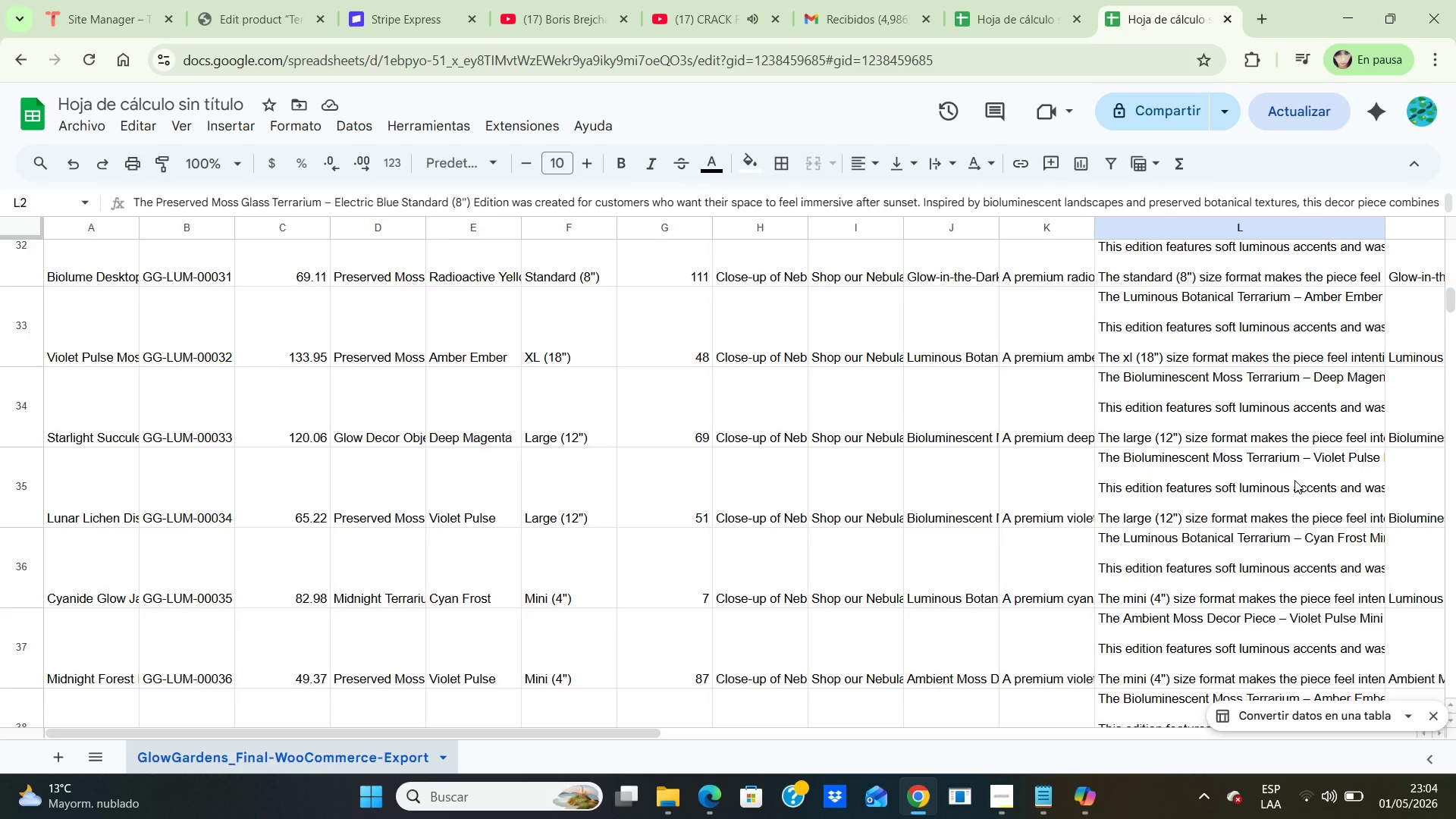 
scroll: coordinate [1294, 480], scroll_direction: up, amount: 33.0
 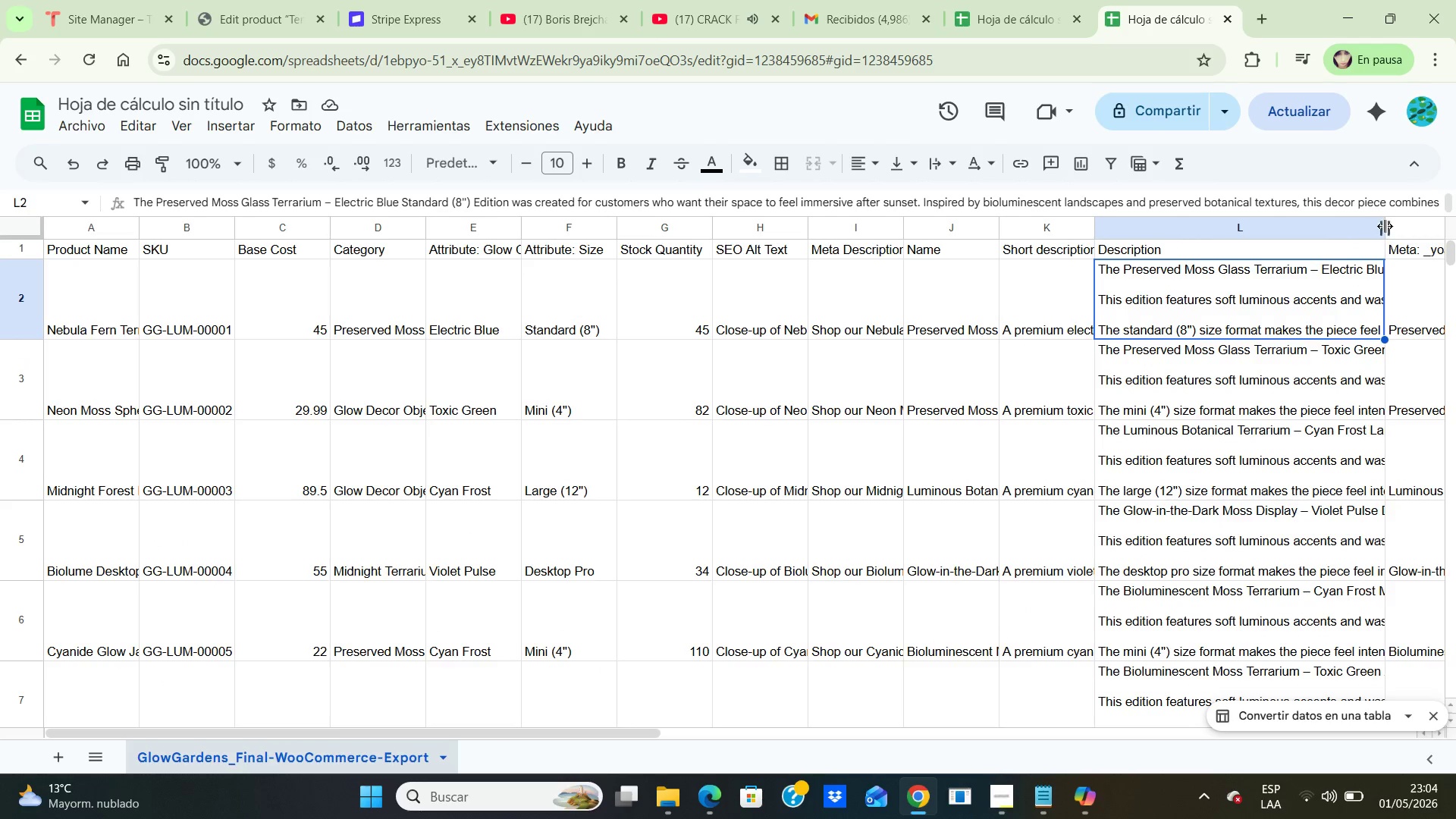 
left_click_drag(start_coordinate=[1391, 224], to_coordinate=[1427, 226])
 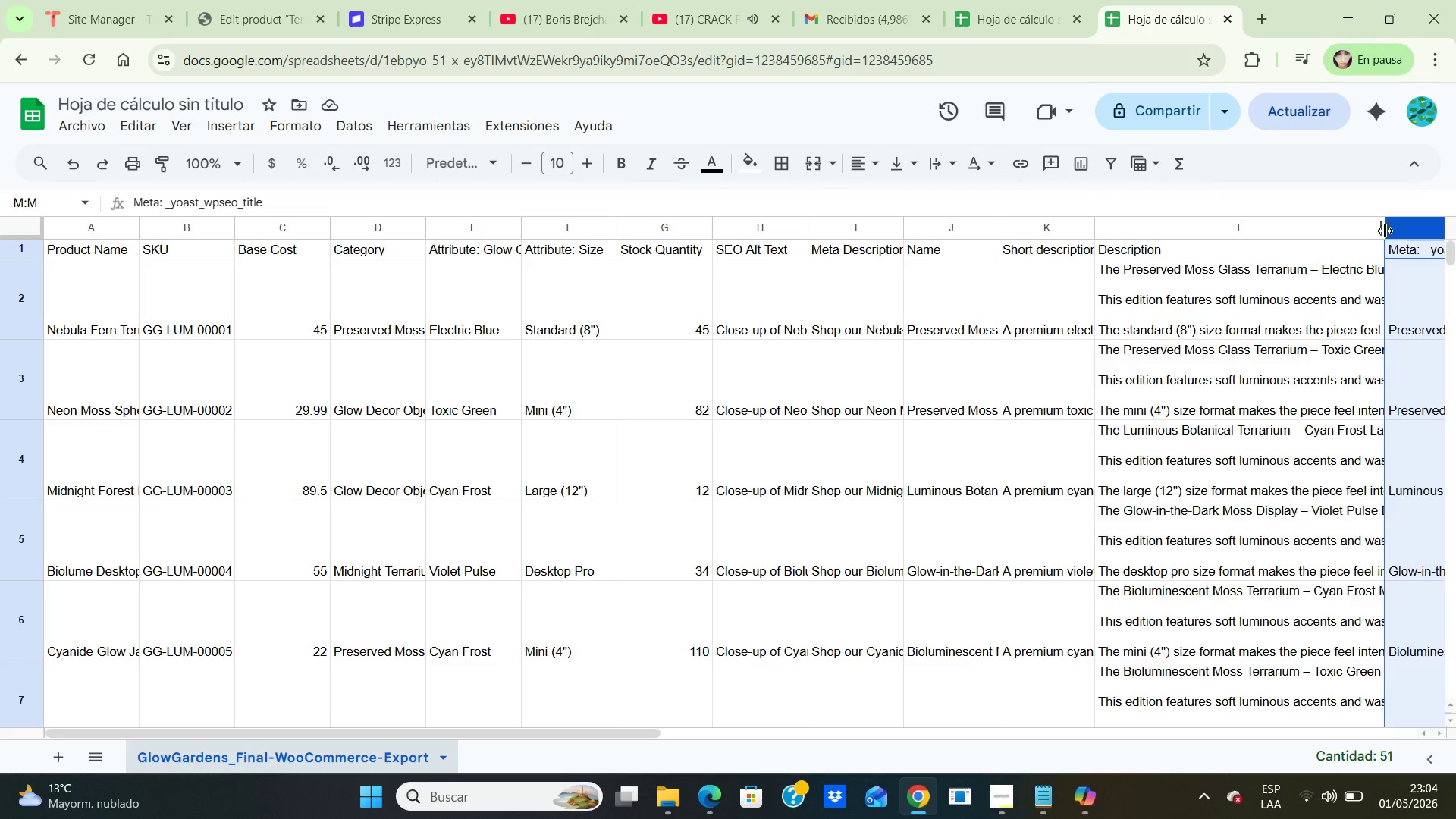 
left_click_drag(start_coordinate=[1382, 231], to_coordinate=[1446, 228])
 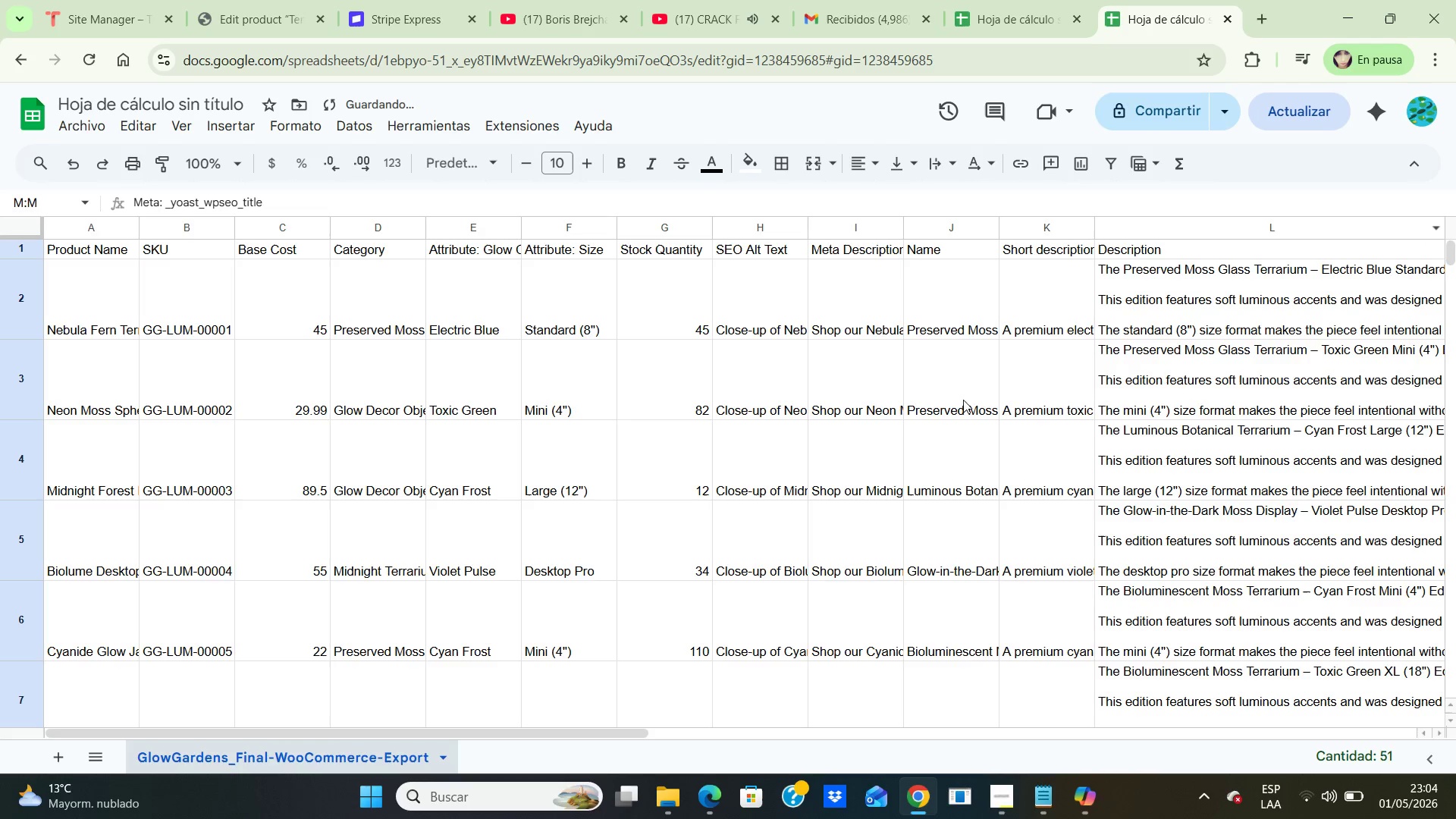 
left_click([969, 394])
 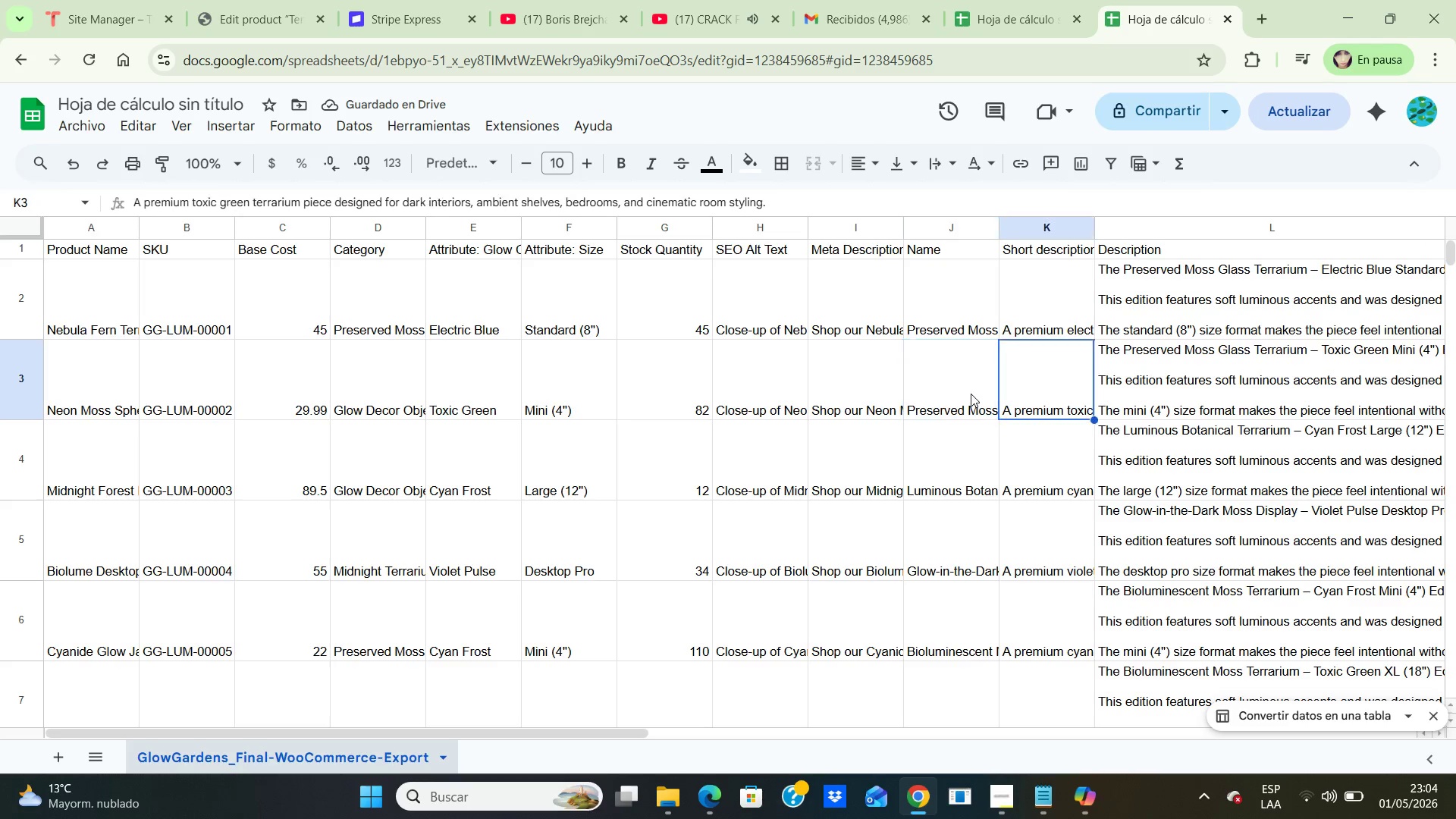 
hold_key(key=ArrowRight, duration=0.36)
 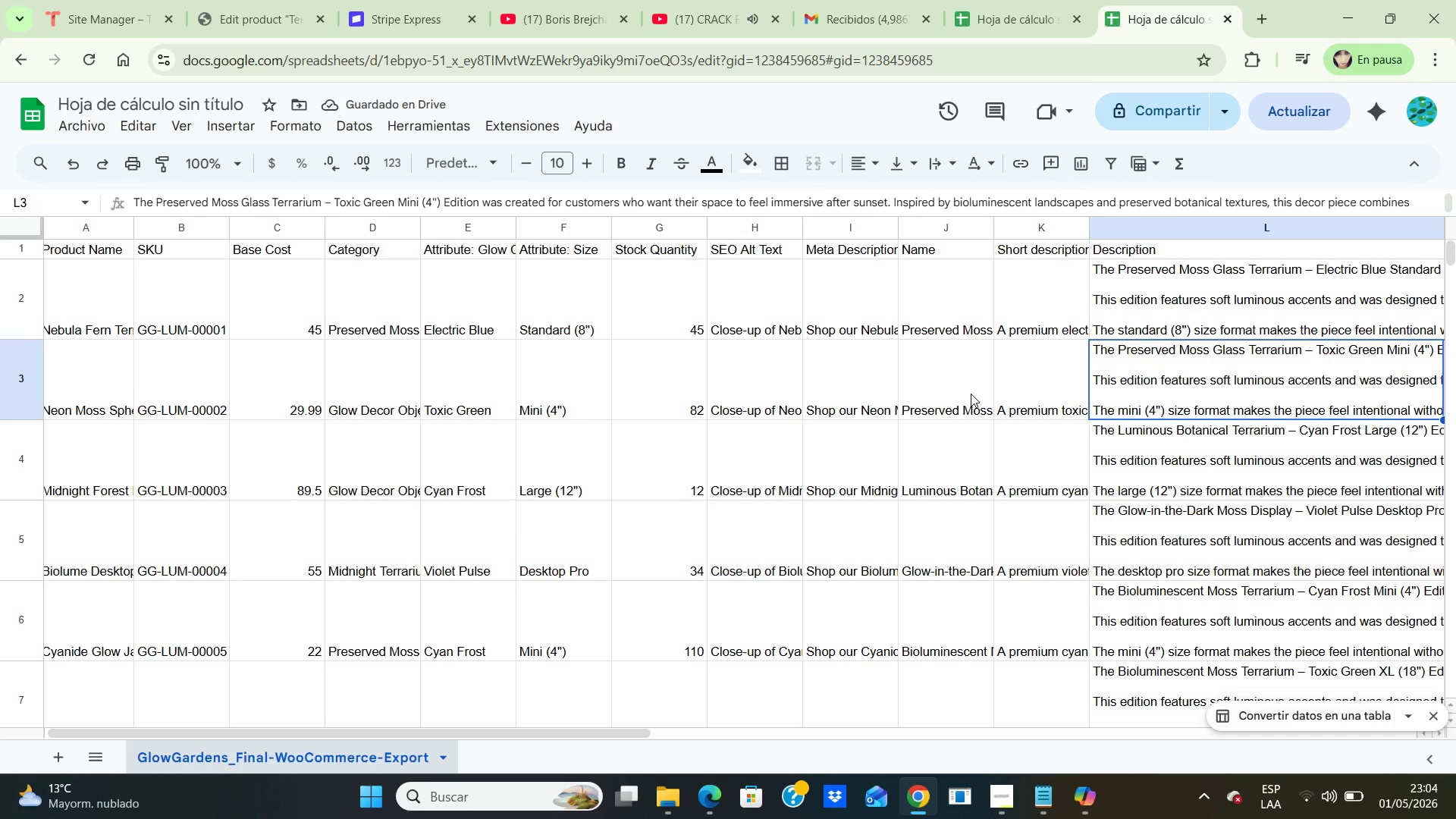 
key(ArrowRight)
 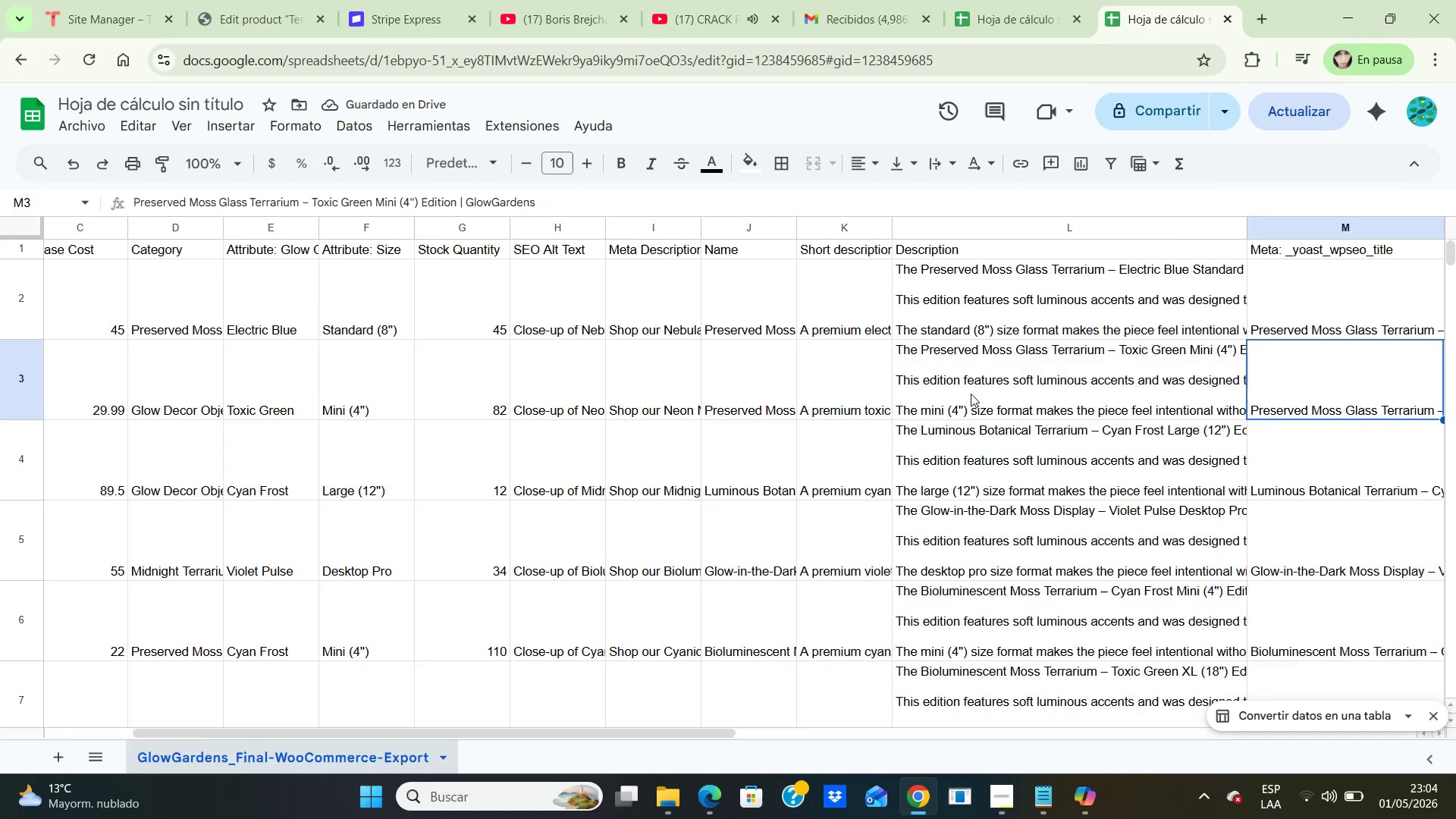 
key(ArrowRight)
 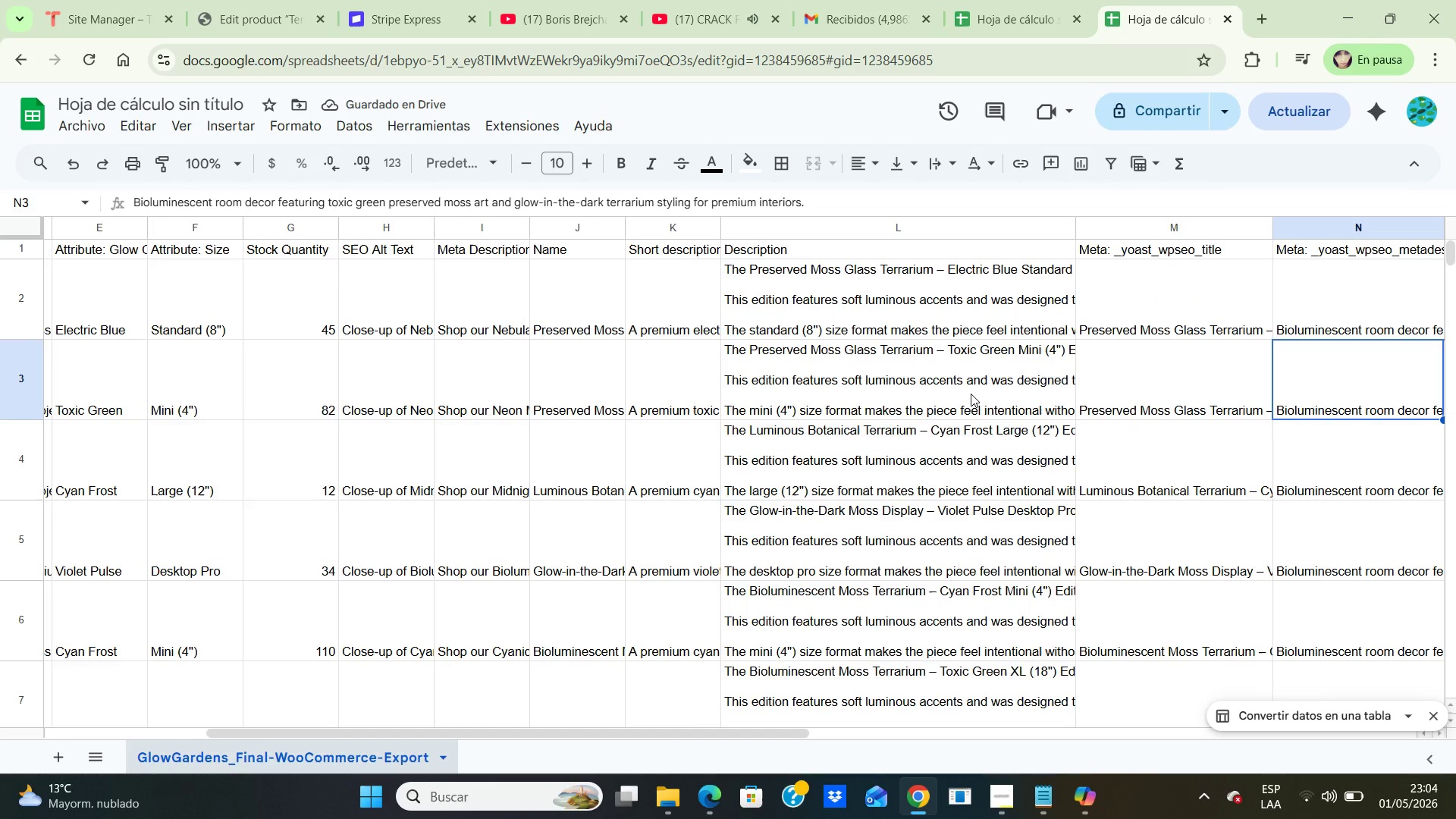 
key(ArrowRight)
 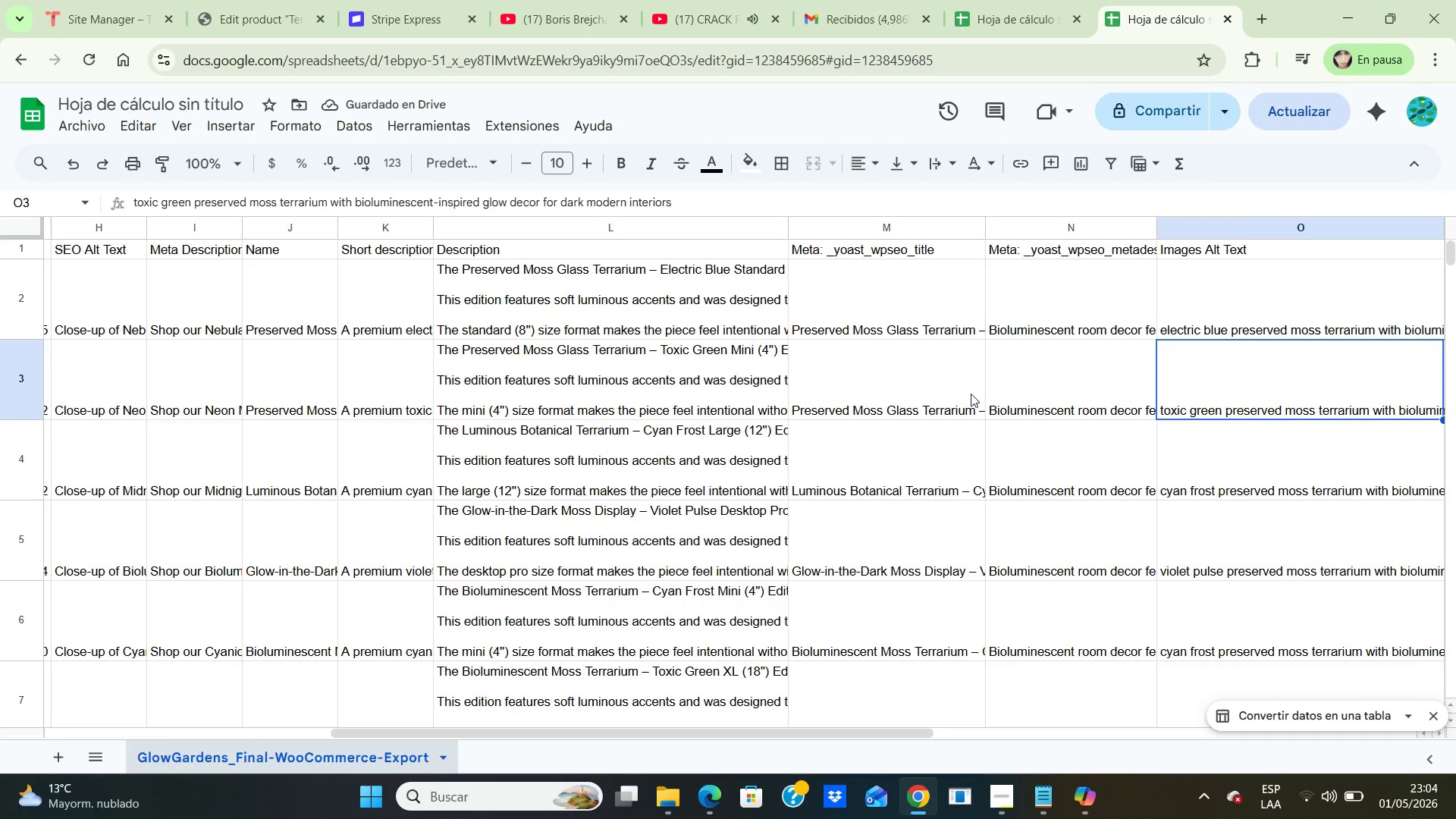 
key(ArrowRight)
 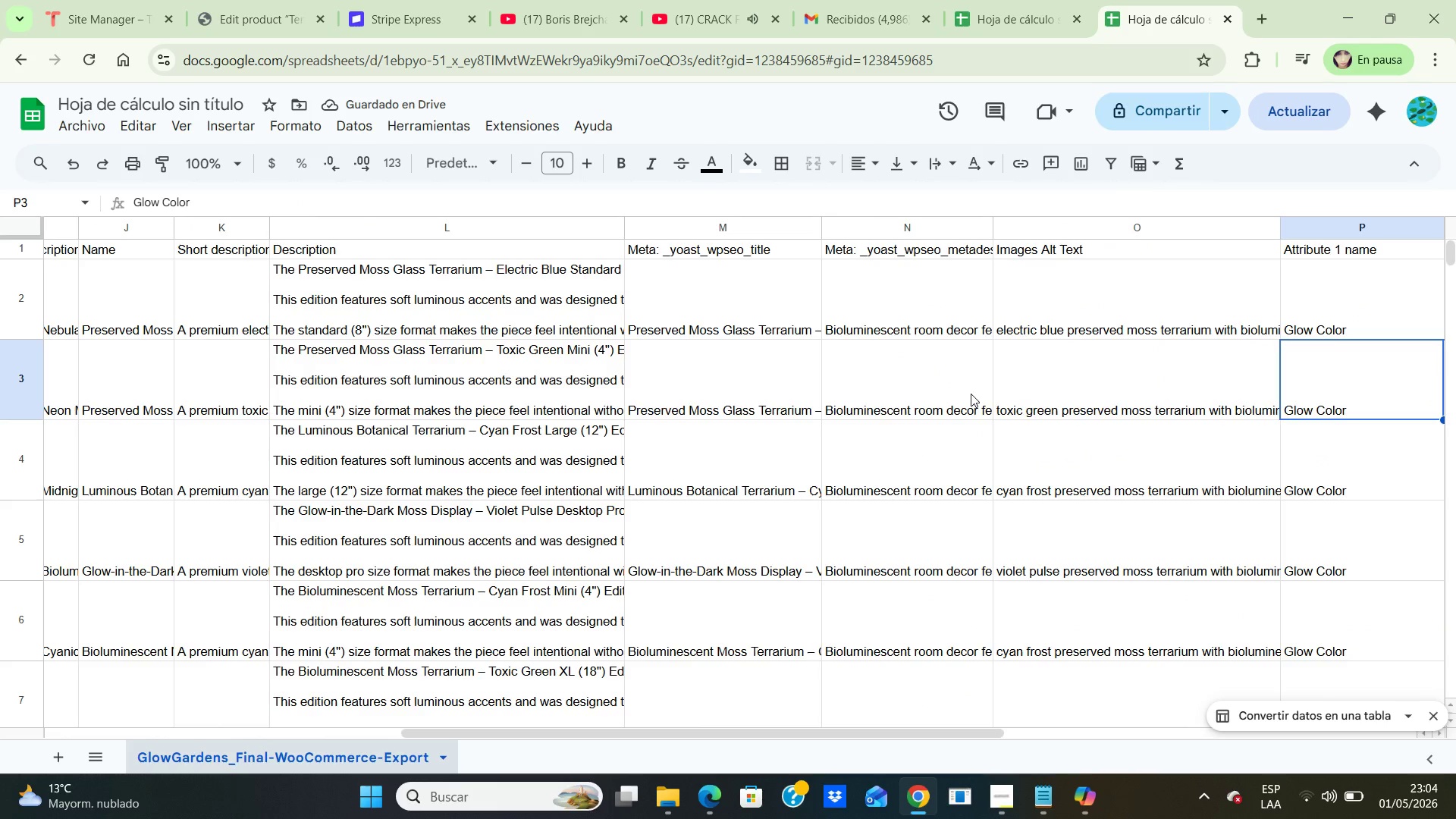 
key(ArrowRight)
 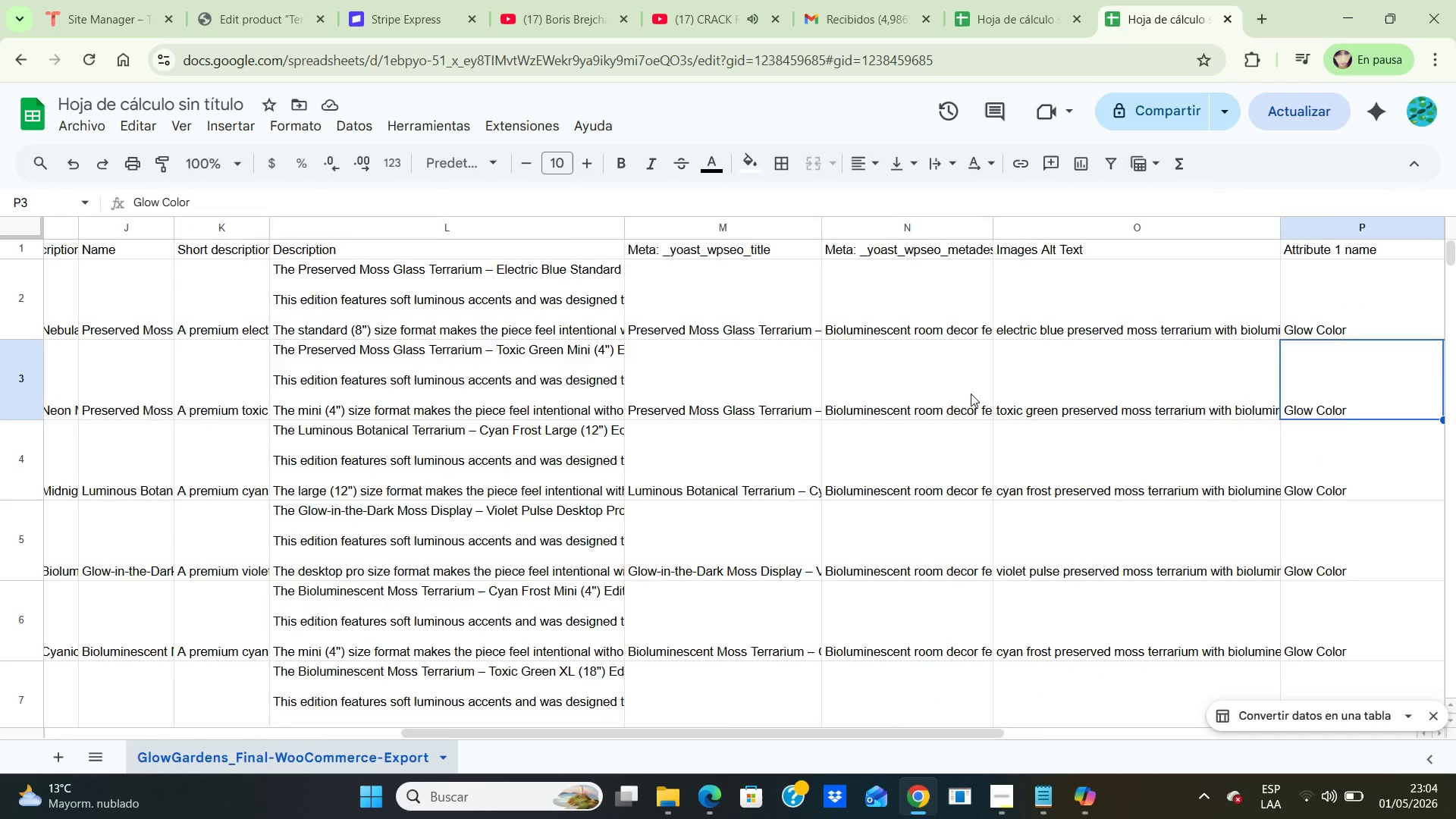 
key(ArrowRight)
 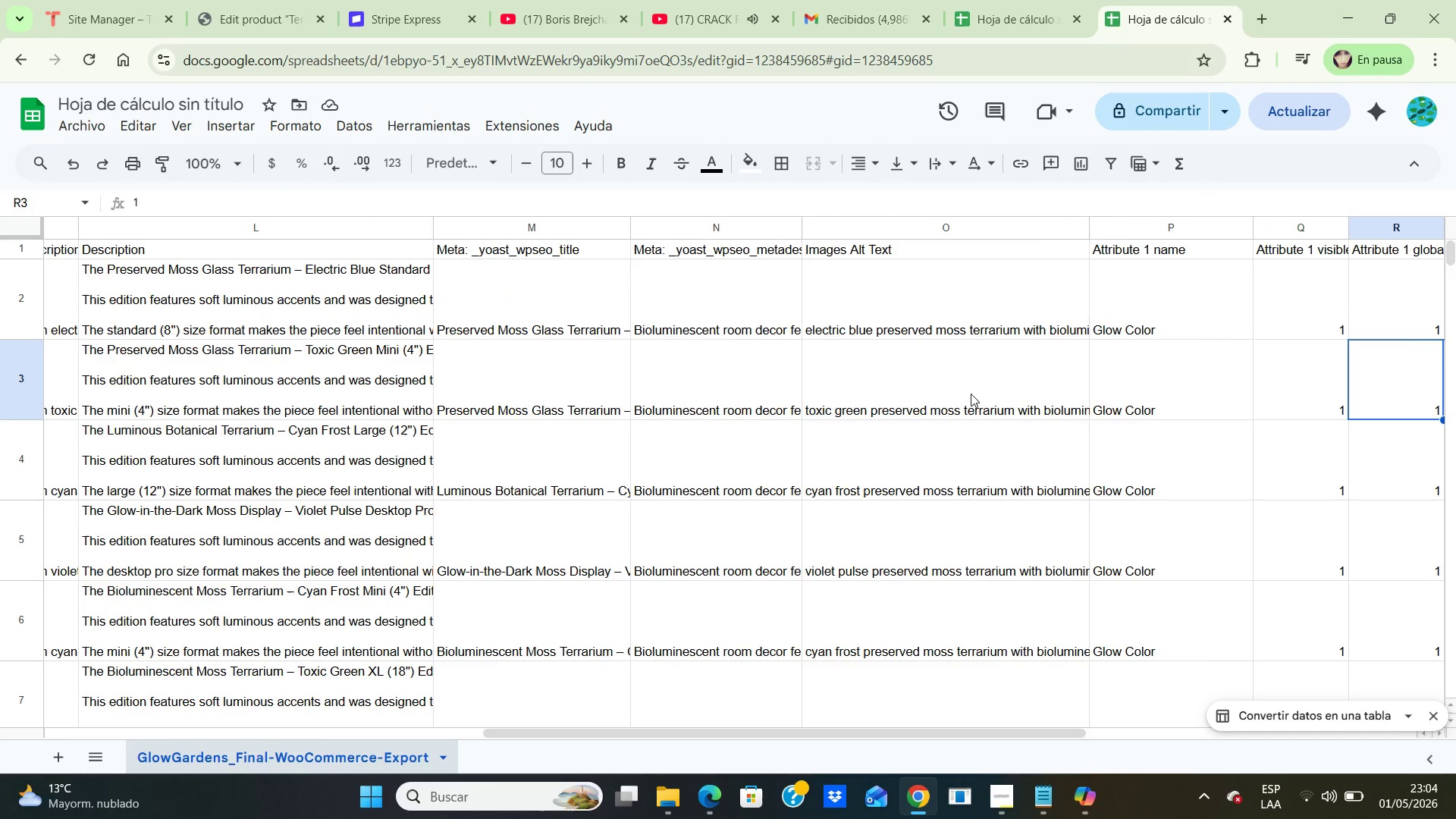 
key(ArrowRight)
 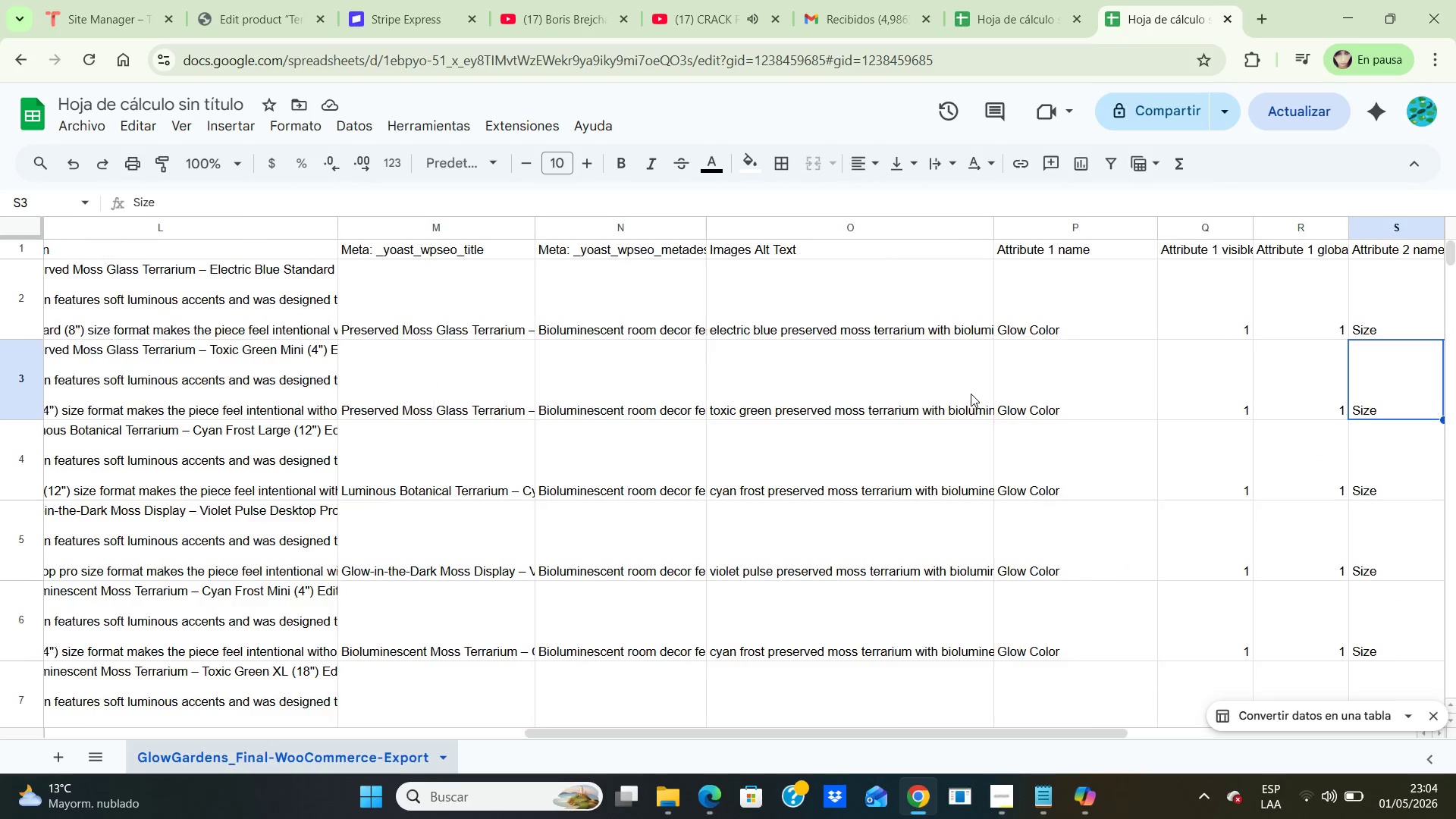 
key(ArrowRight)
 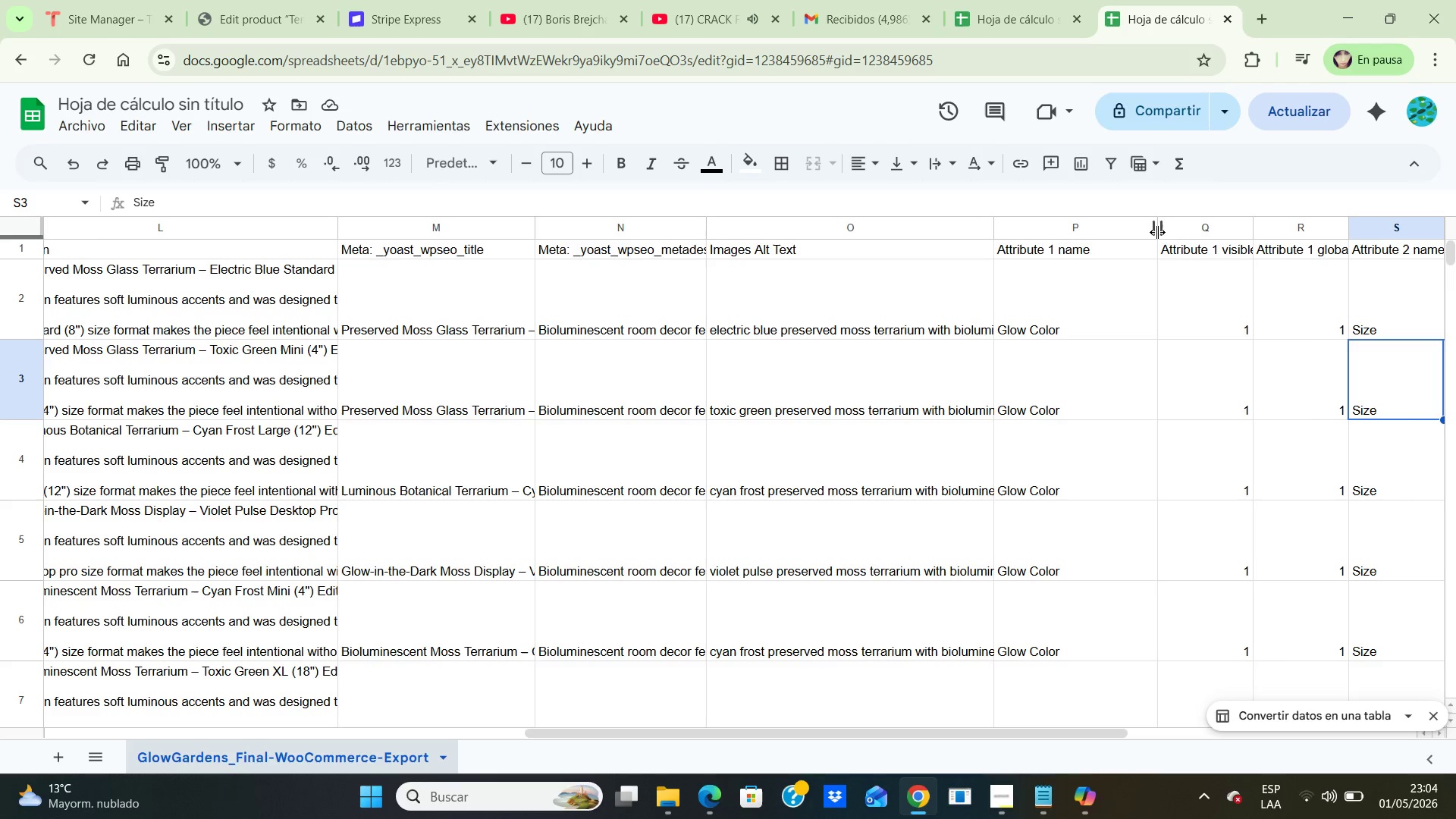 
wait(5.19)
 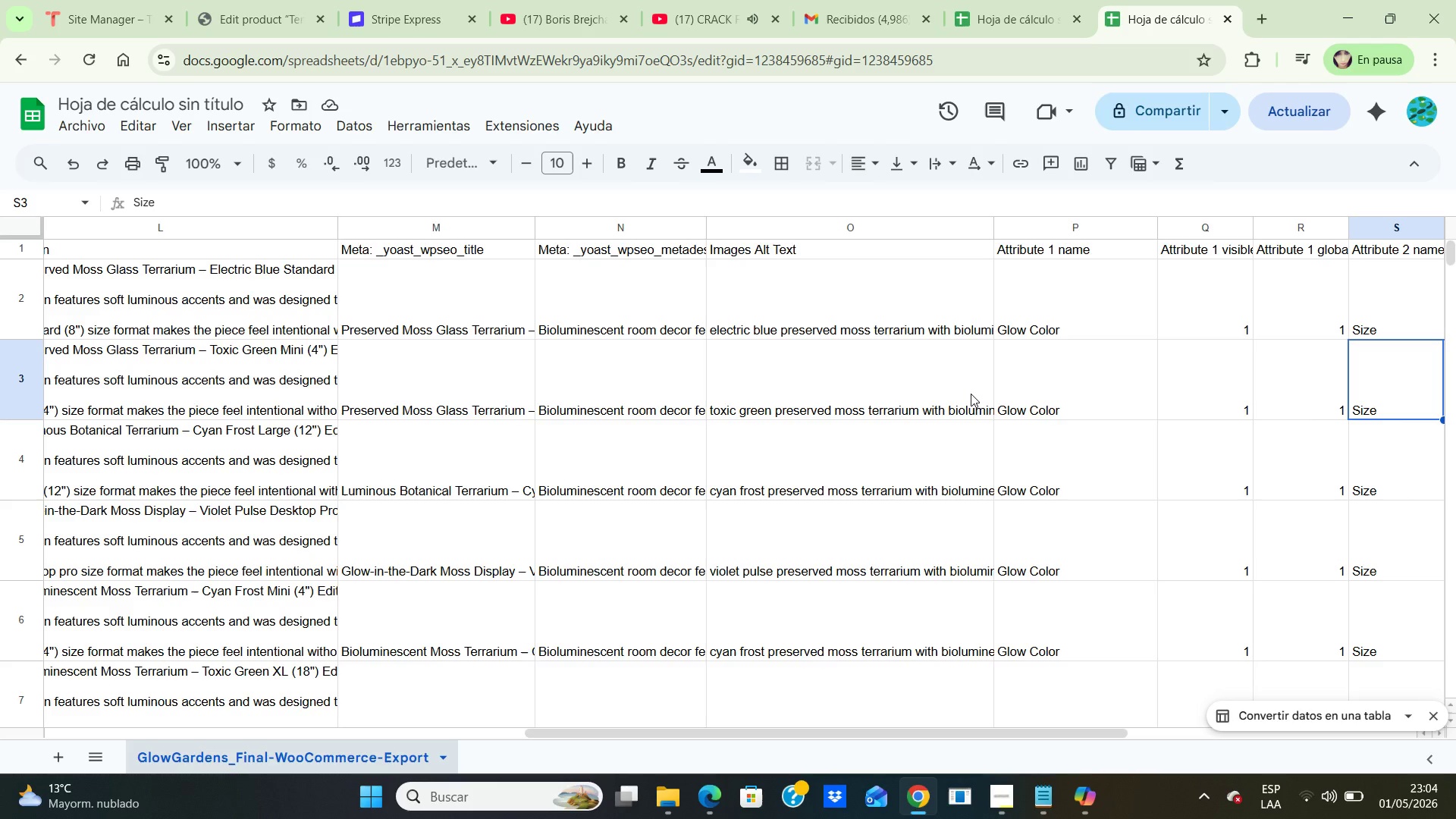 
left_click_drag(start_coordinate=[1157, 231], to_coordinate=[1101, 238])
 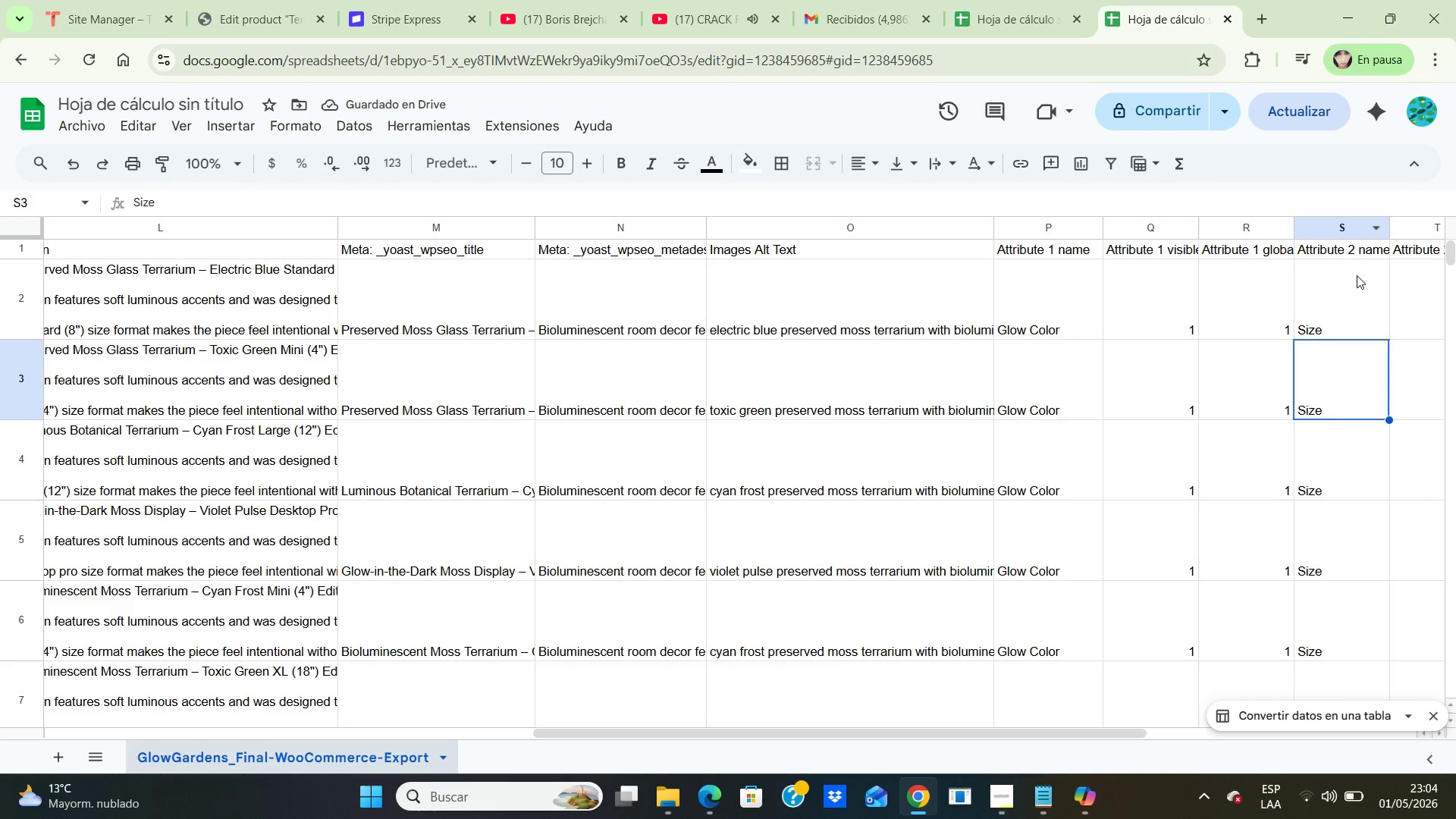 
left_click([1161, 331])
 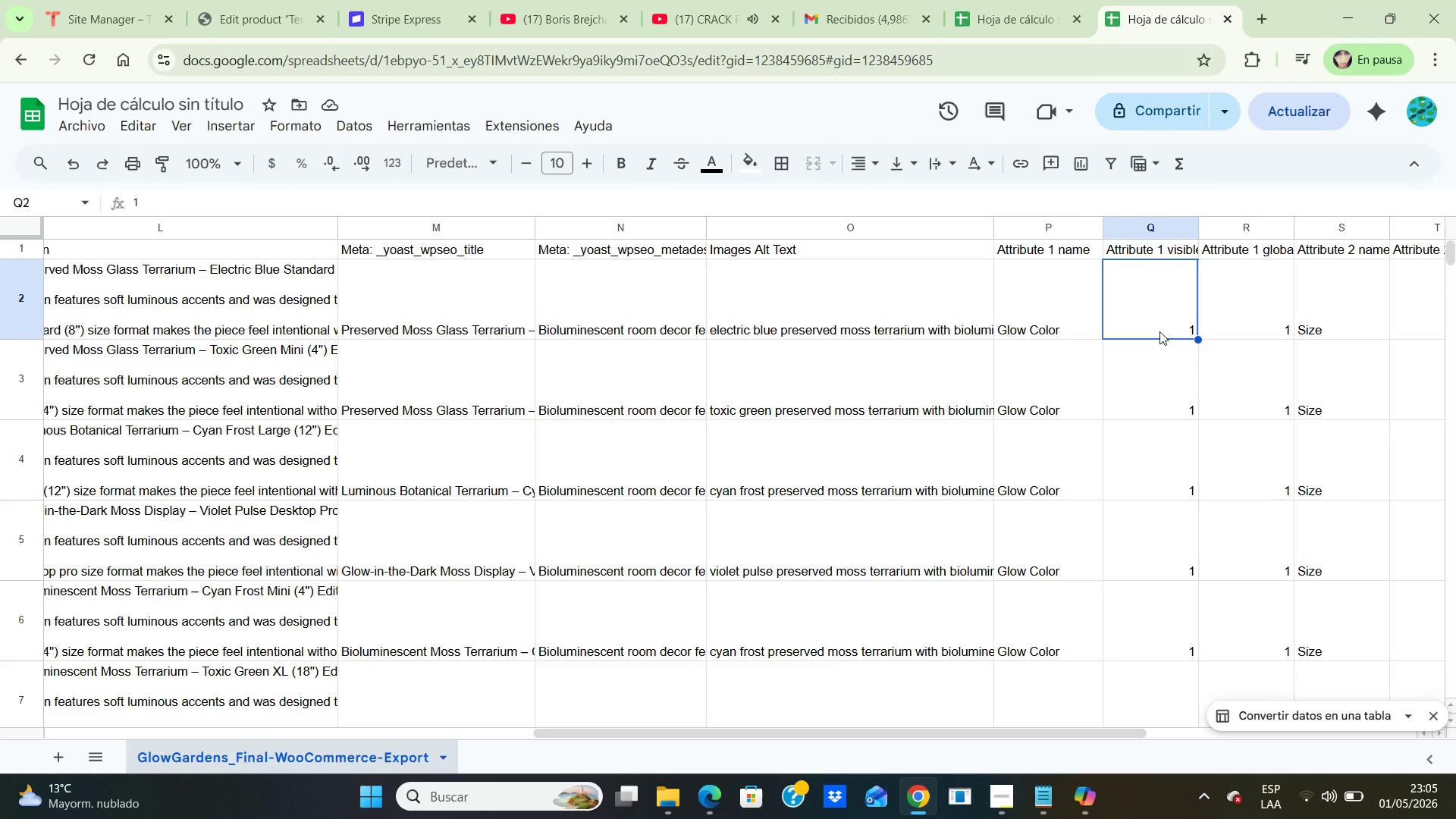 
hold_key(key=ArrowLeft, duration=1.33)
 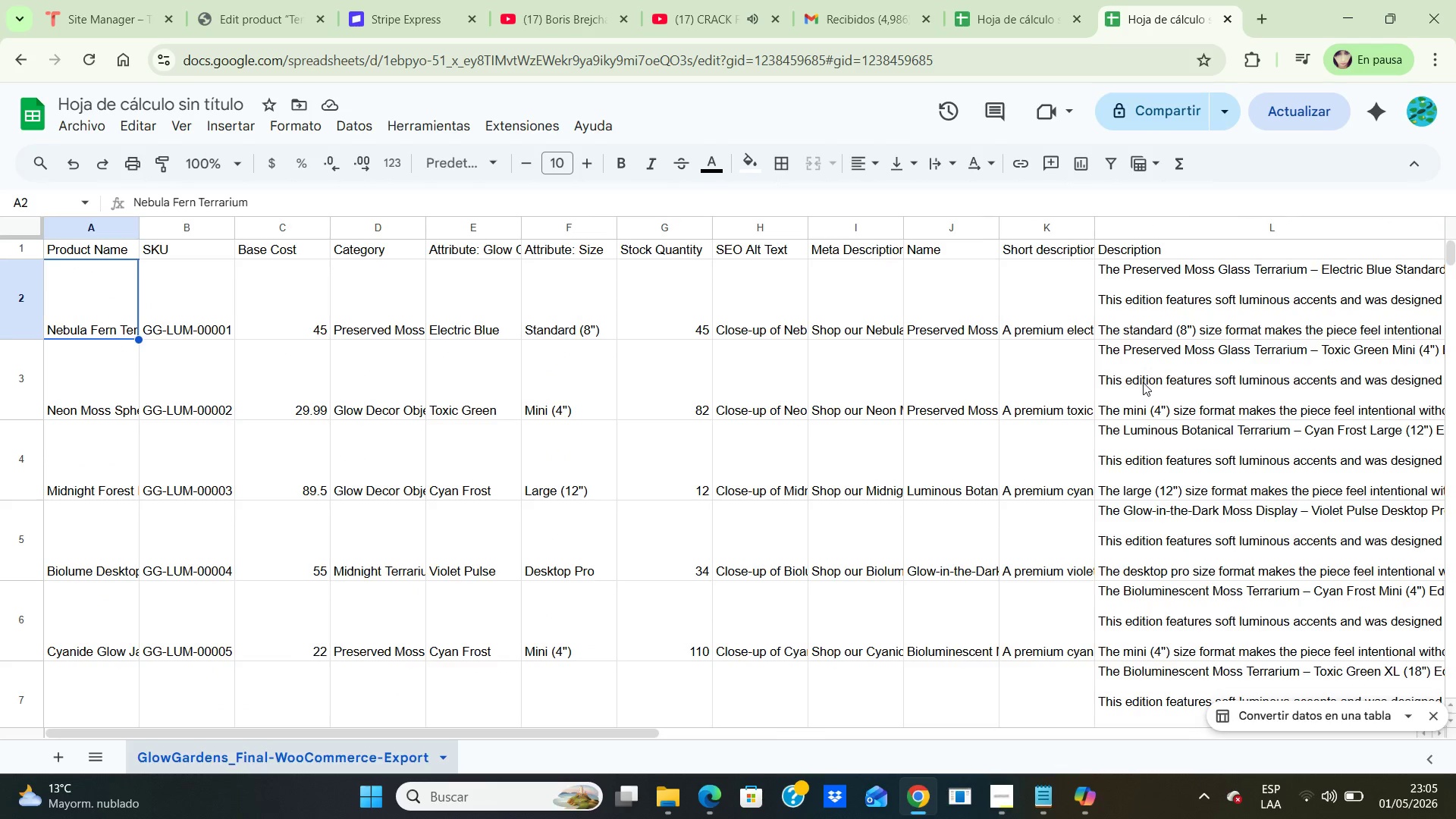 
scroll: coordinate [1143, 382], scroll_direction: down, amount: 3.0
 